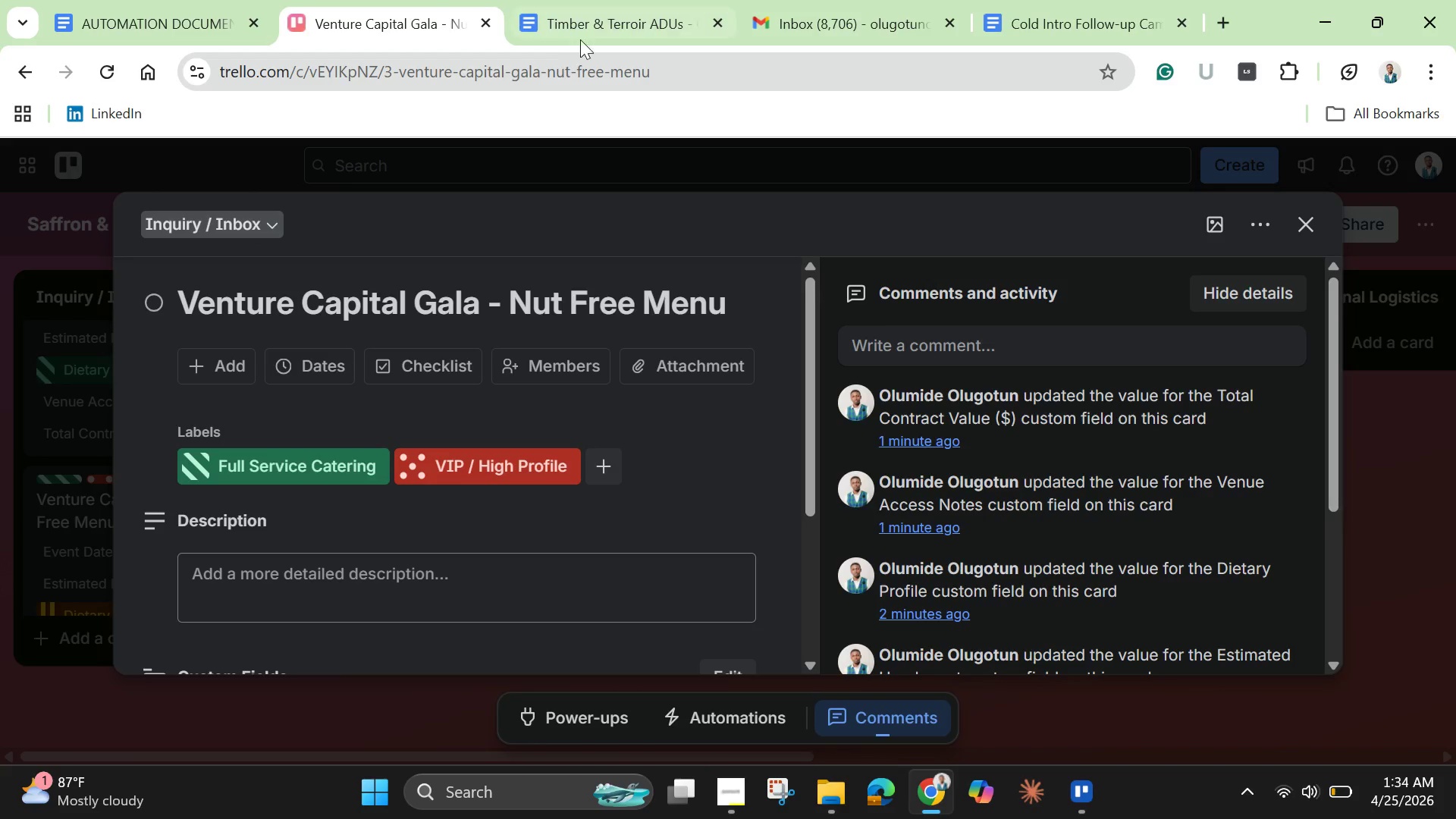 
left_click([591, 30])
 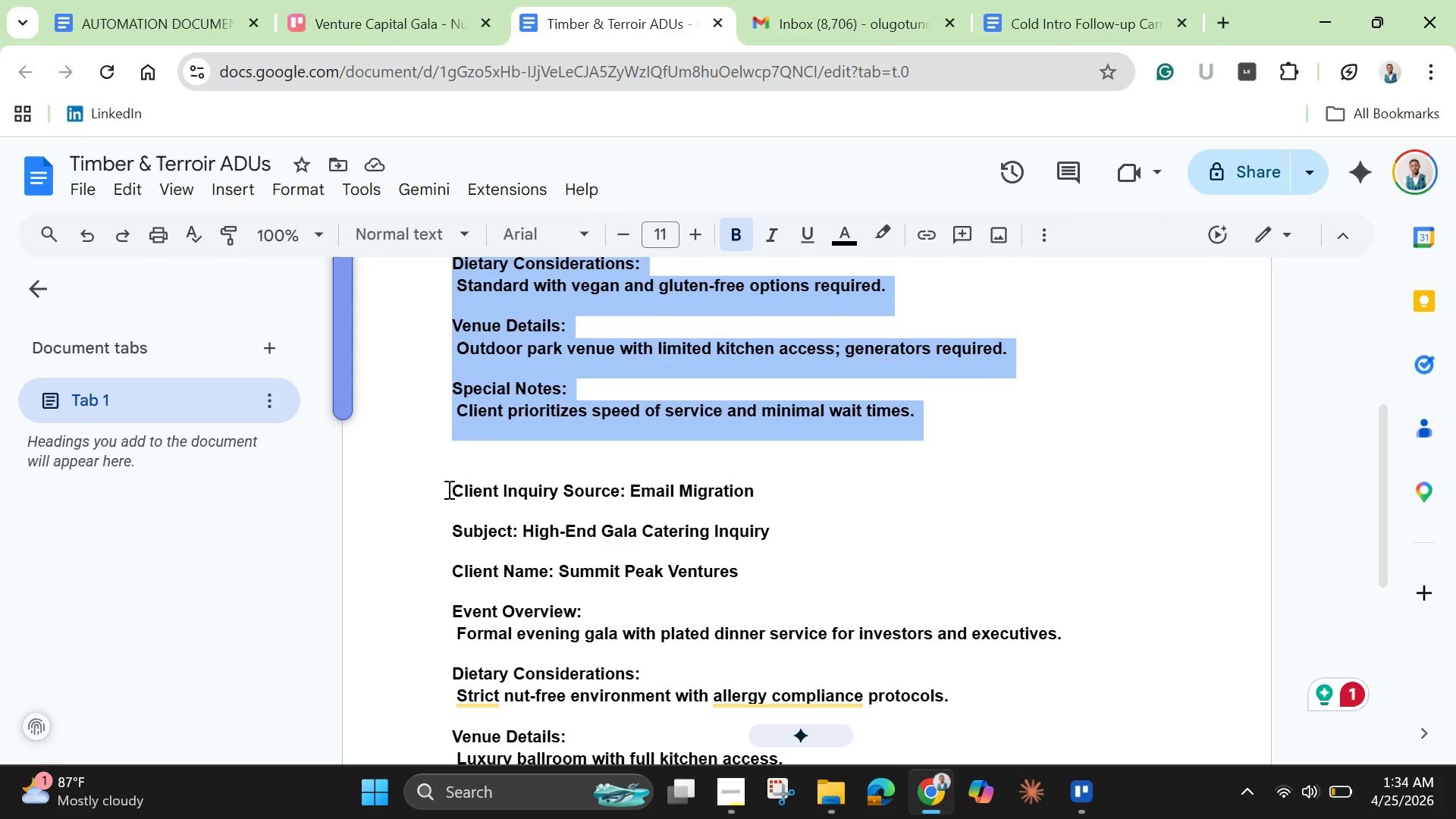 
left_click_drag(start_coordinate=[447, 489], to_coordinate=[858, 558])
 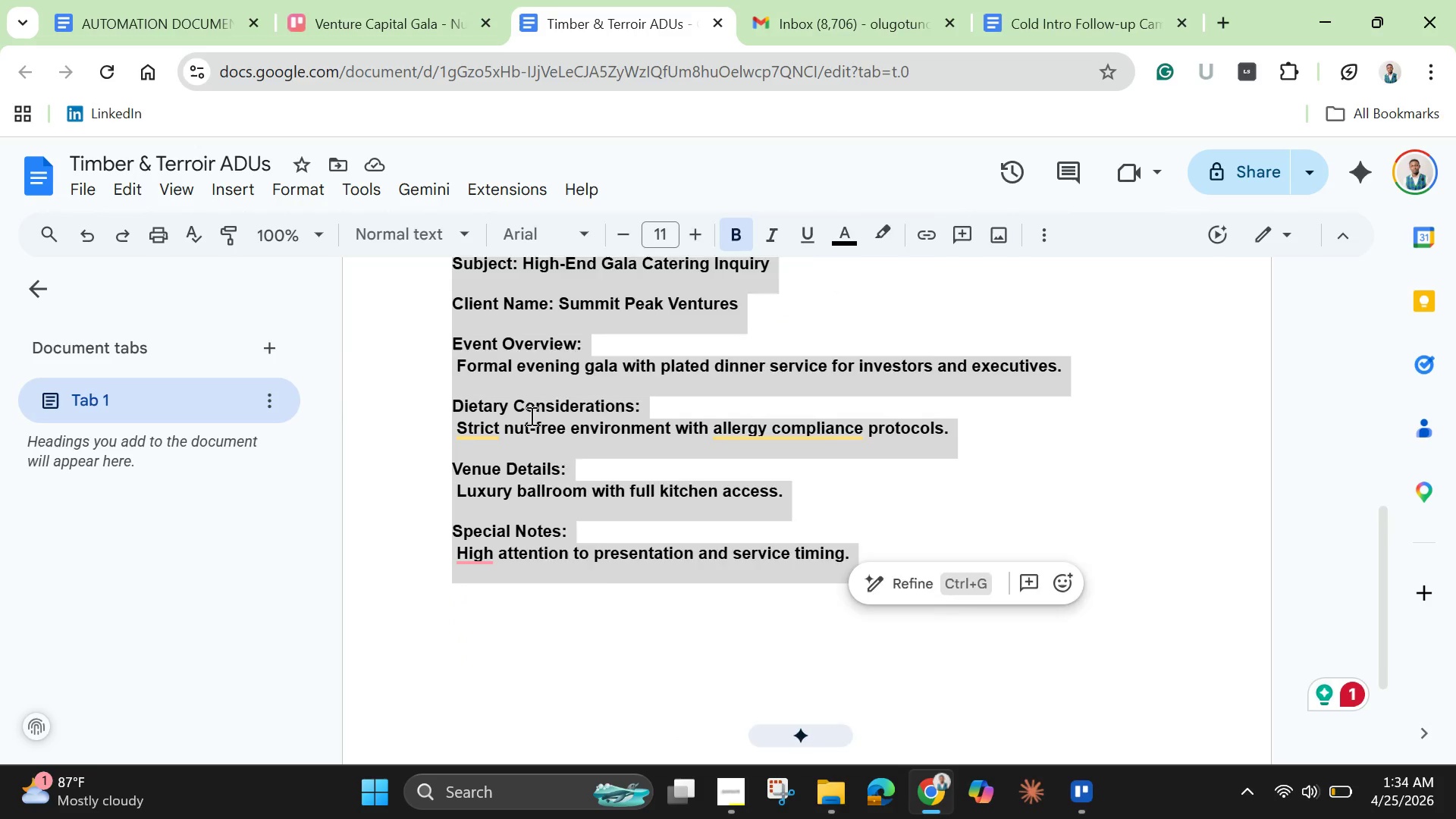 
right_click([530, 416])
 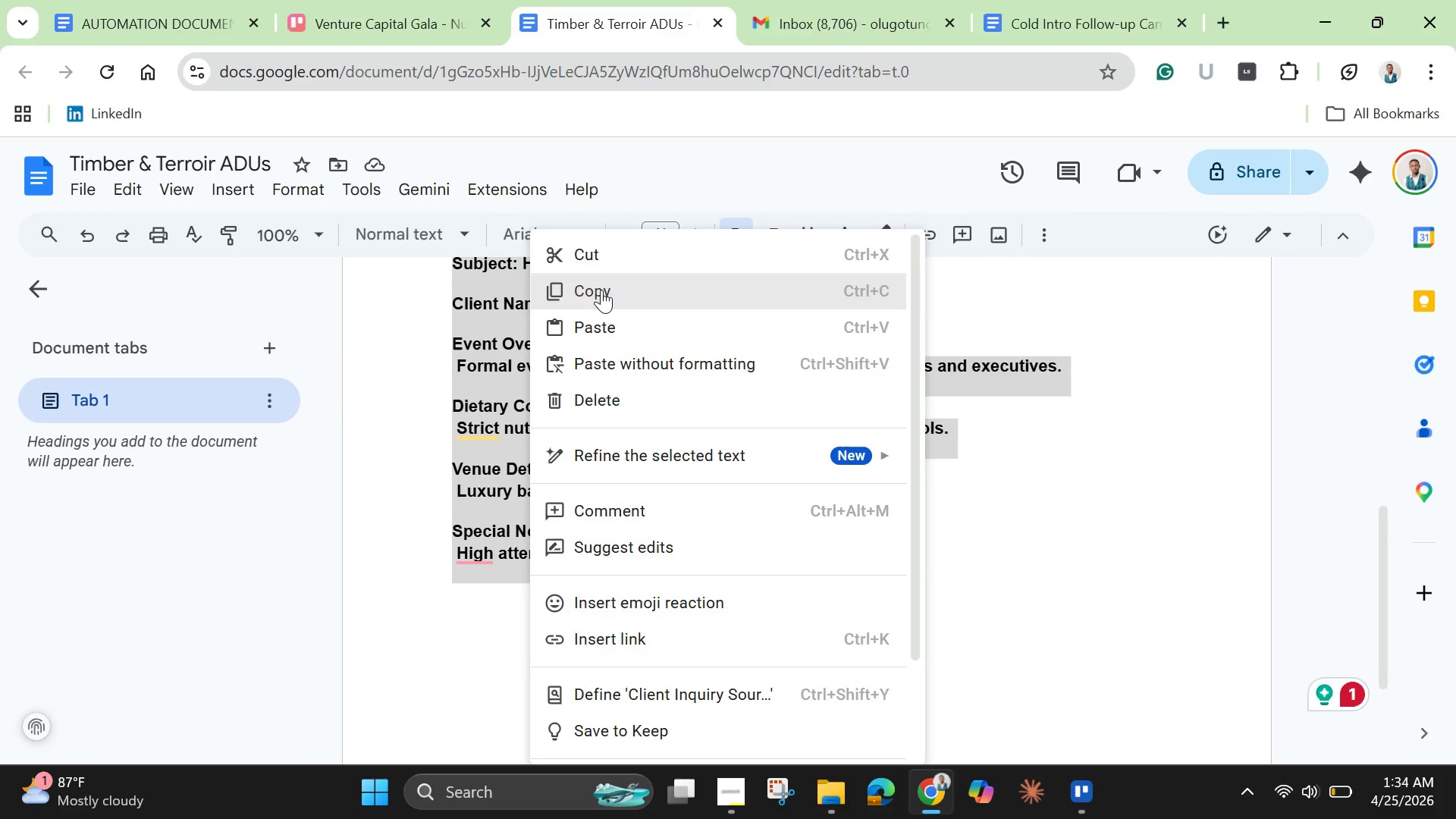 
left_click([601, 291])
 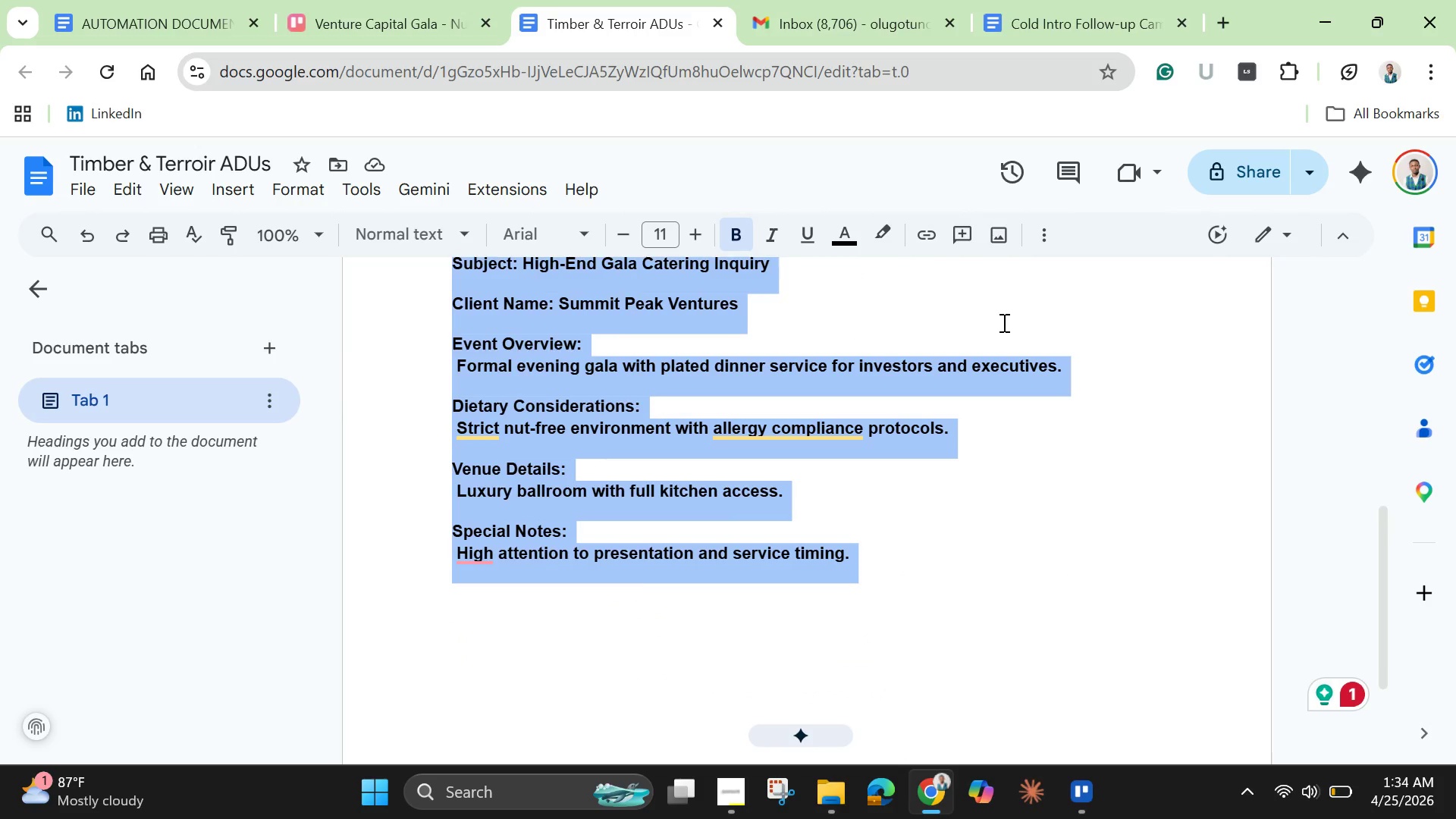 
left_click([915, 560])
 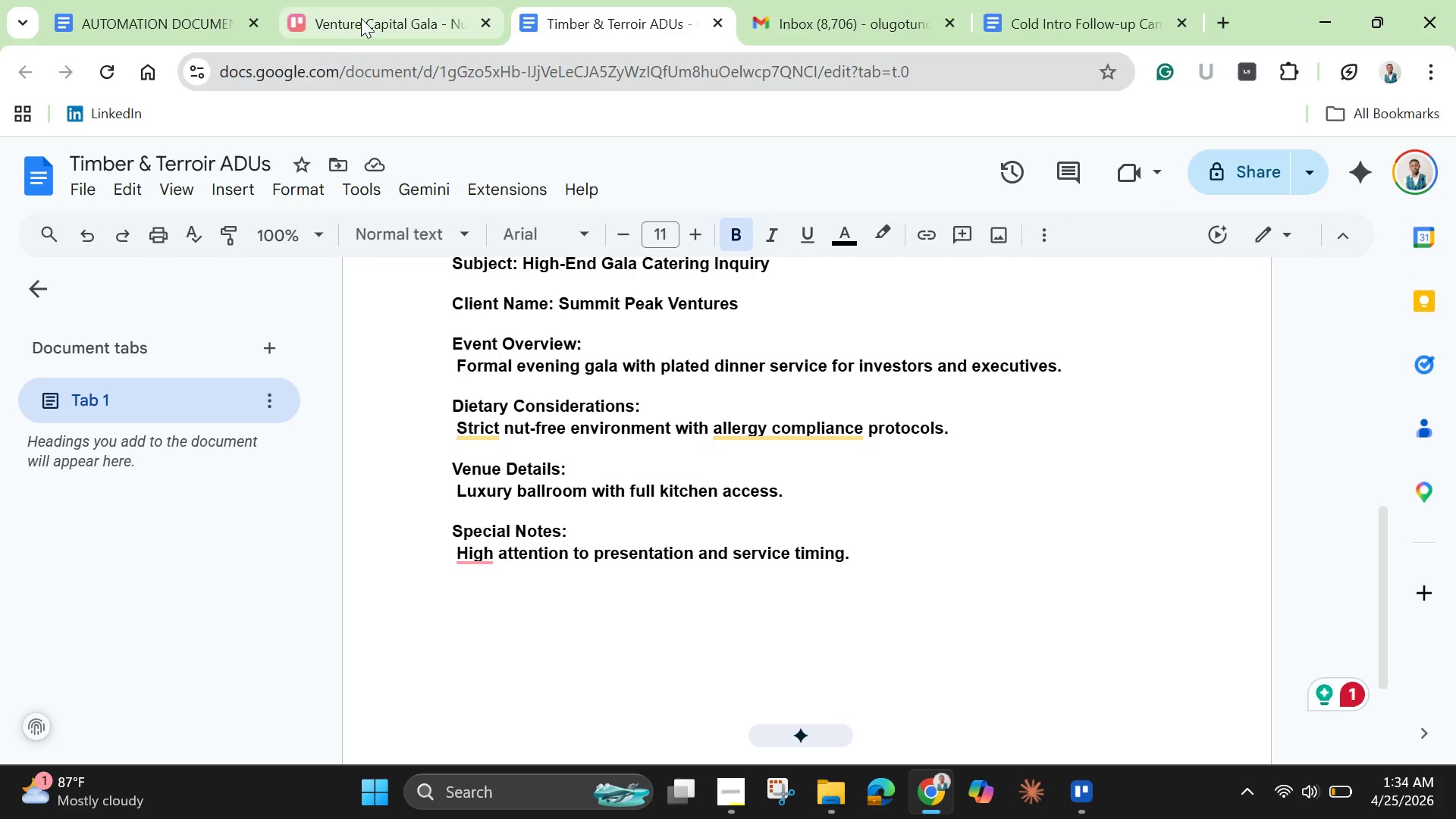 
left_click([361, 18])
 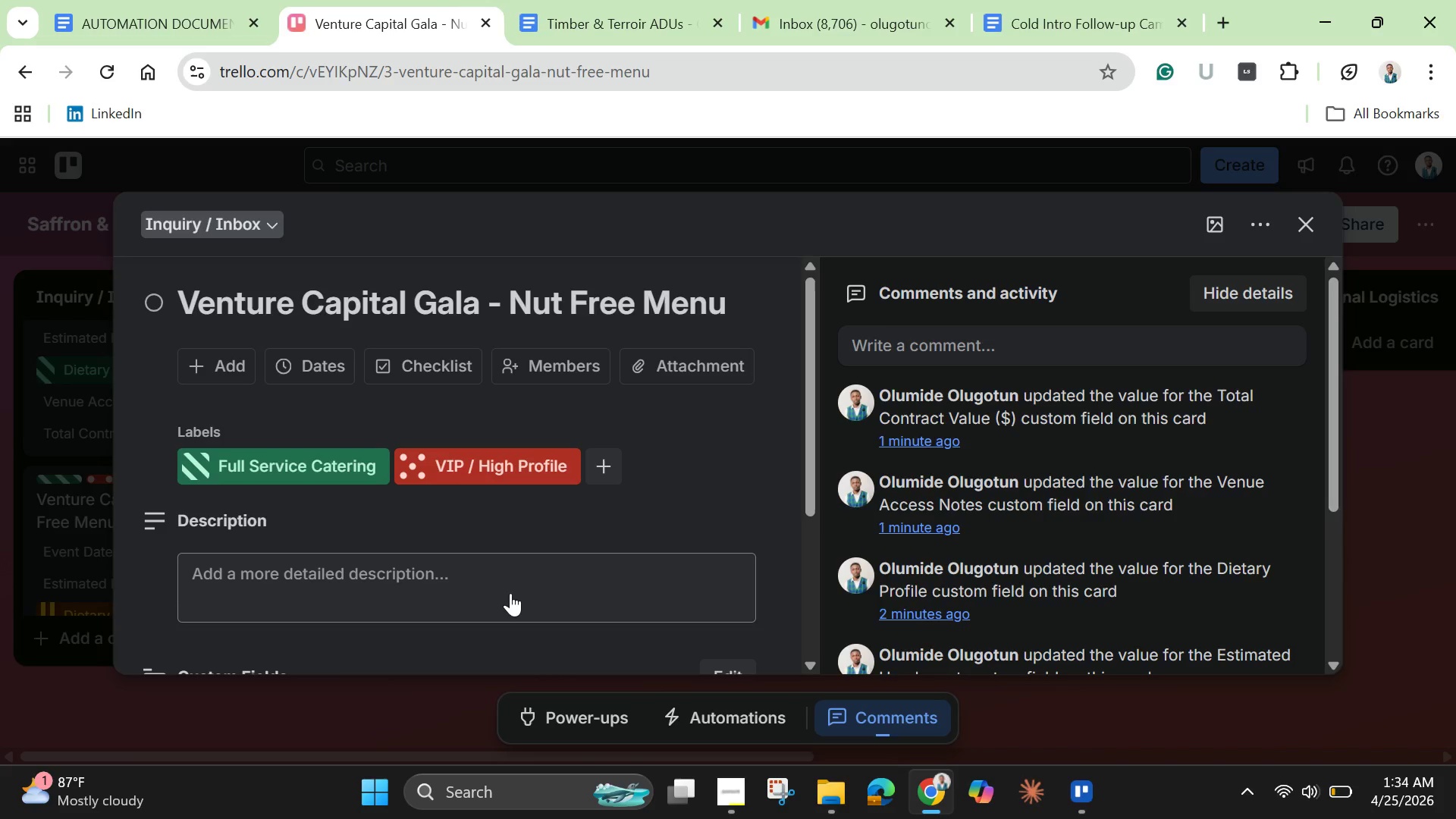 
left_click([510, 593])
 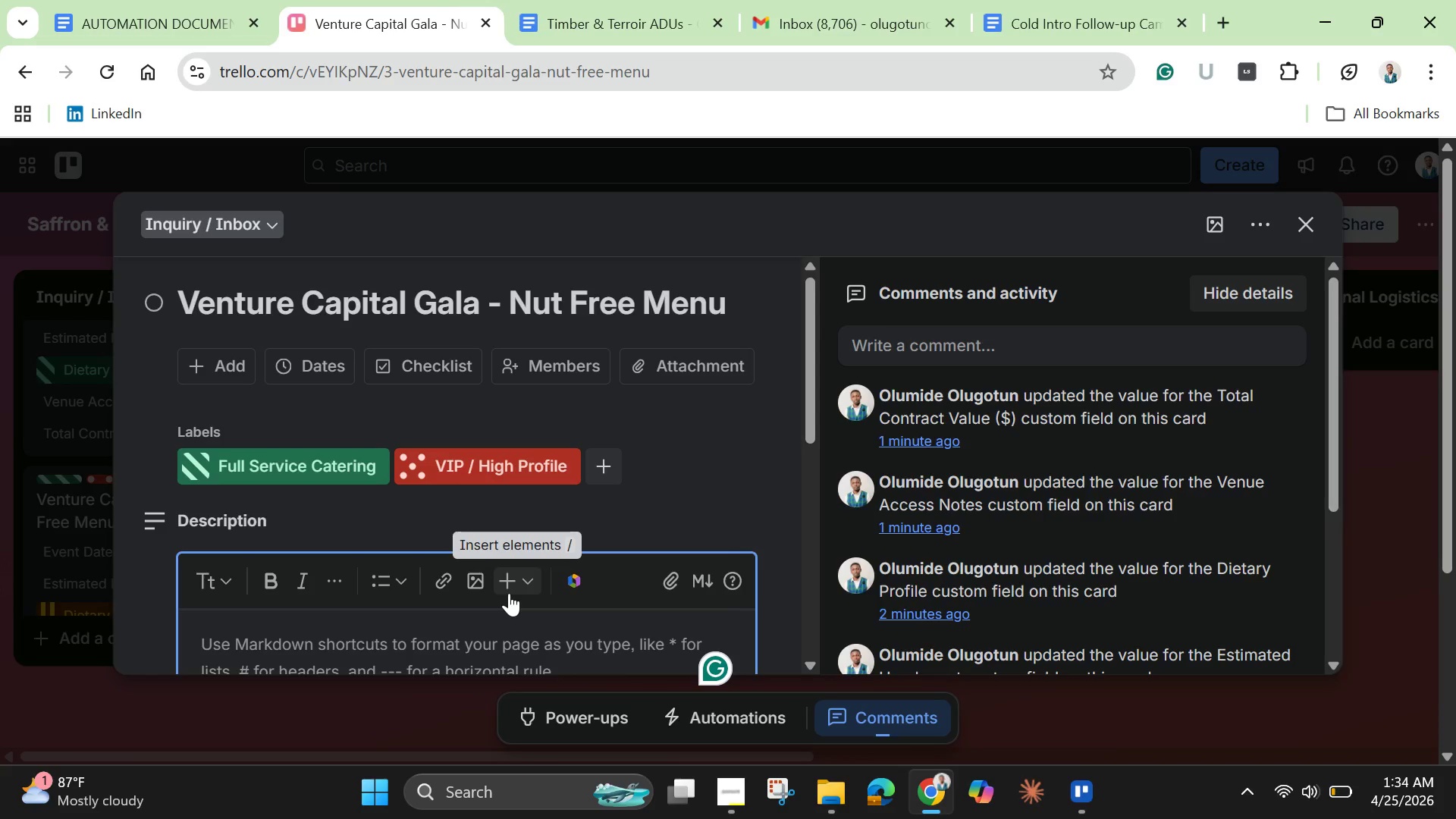 
key(Control+V)
 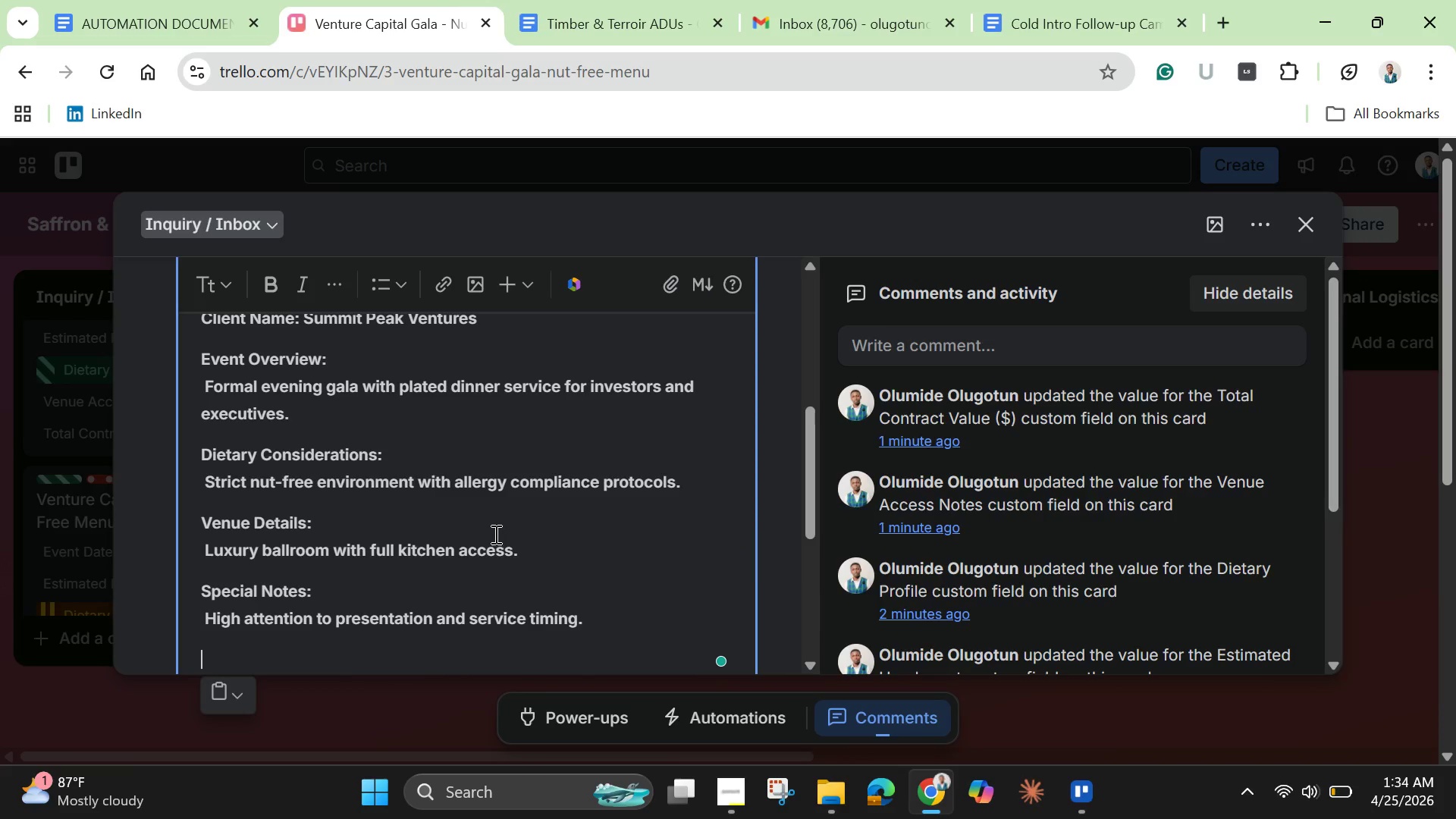 
scroll: coordinate [487, 539], scroll_direction: down, amount: 1.0
 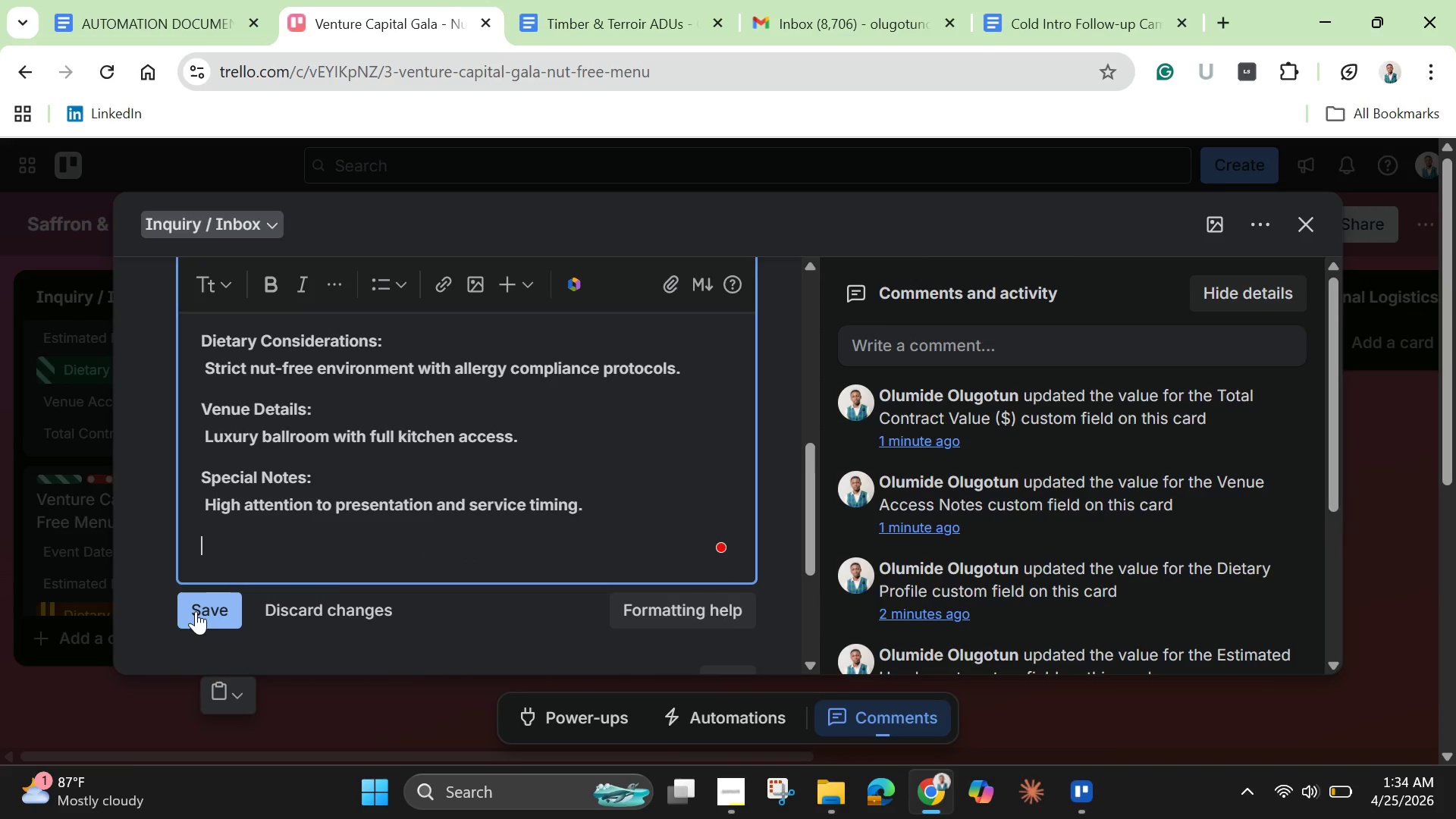 
left_click([196, 611])
 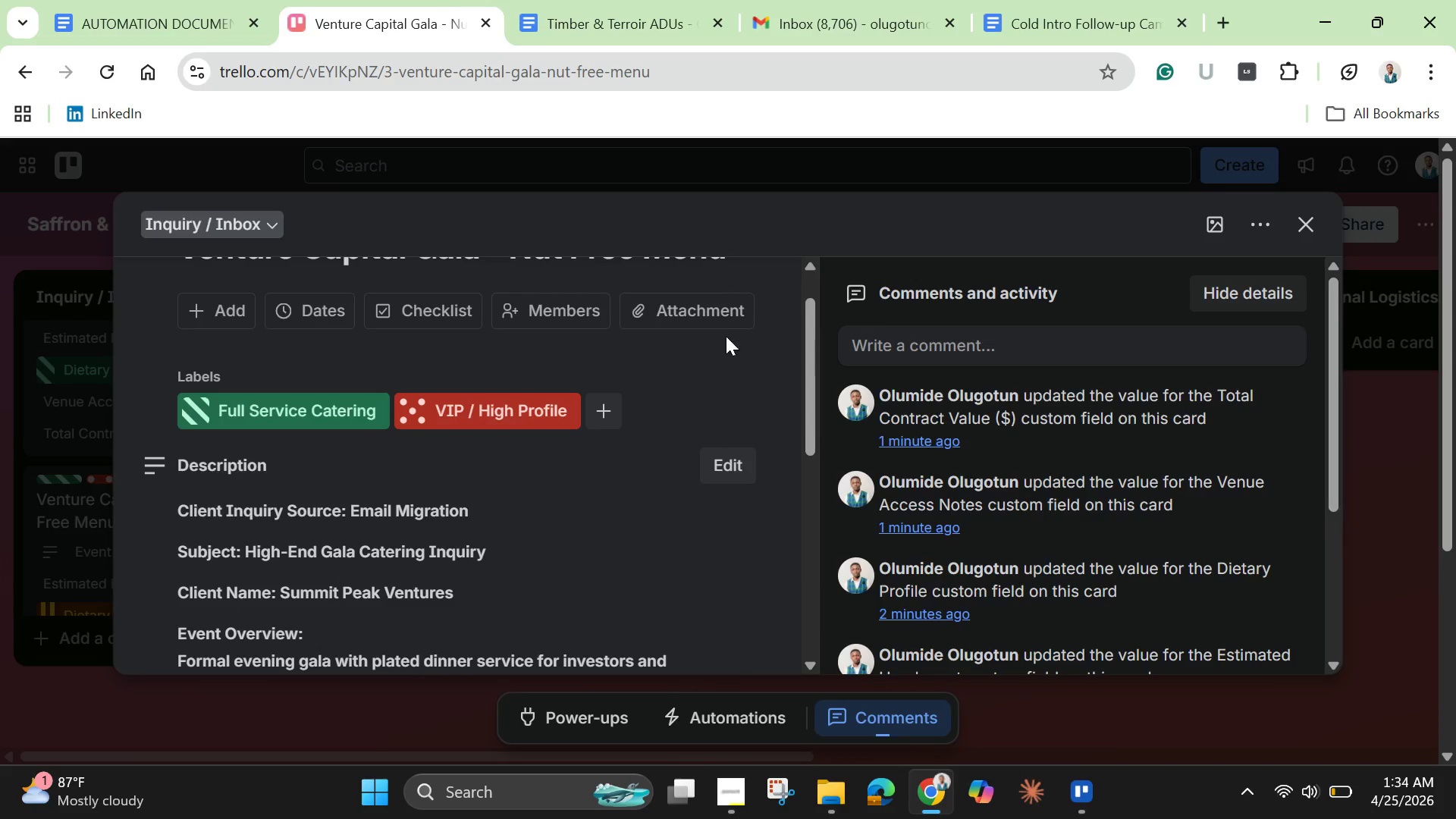 
wait(5.45)
 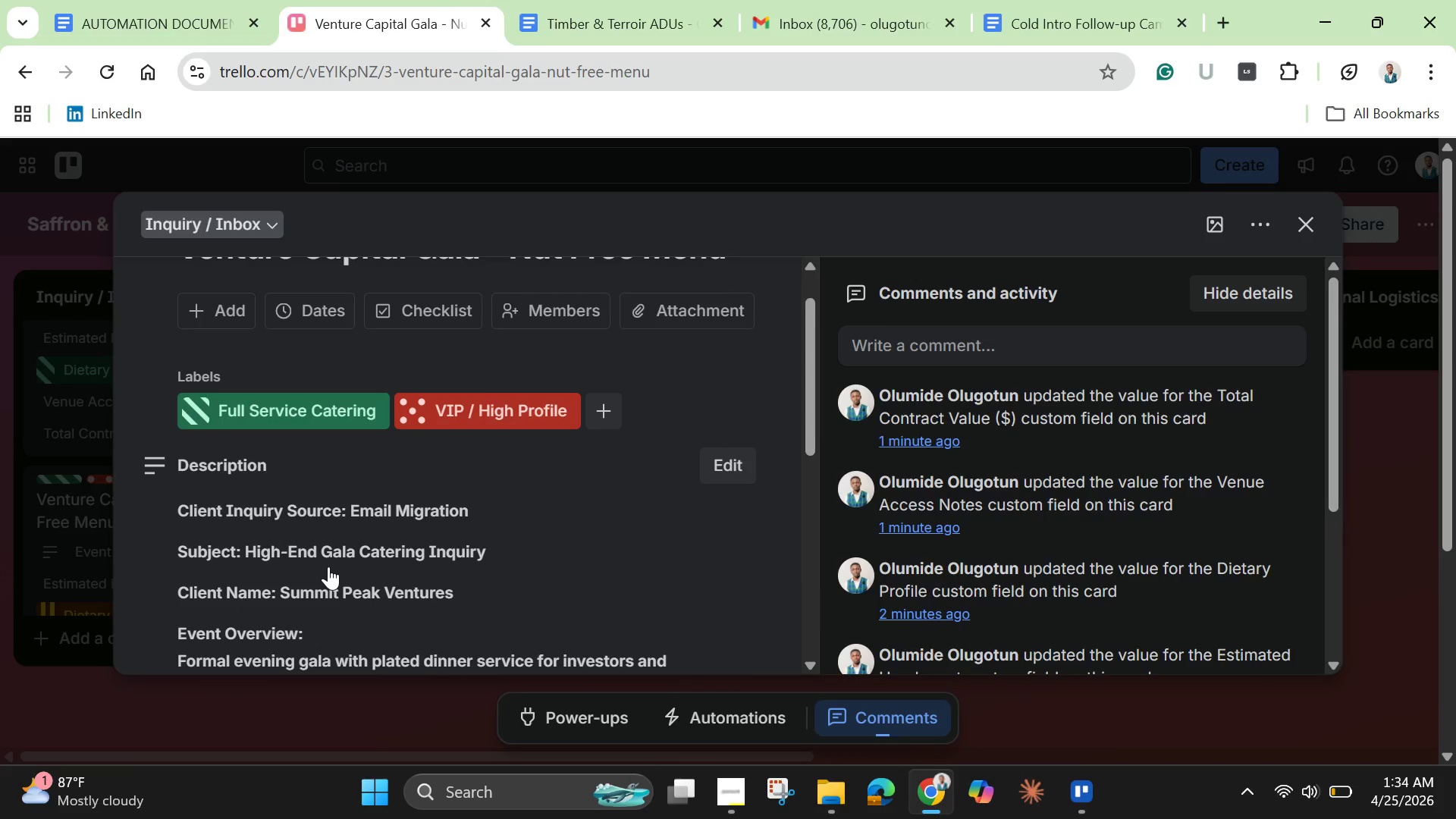 
left_click_drag(start_coordinate=[808, 431], to_coordinate=[816, 645])
 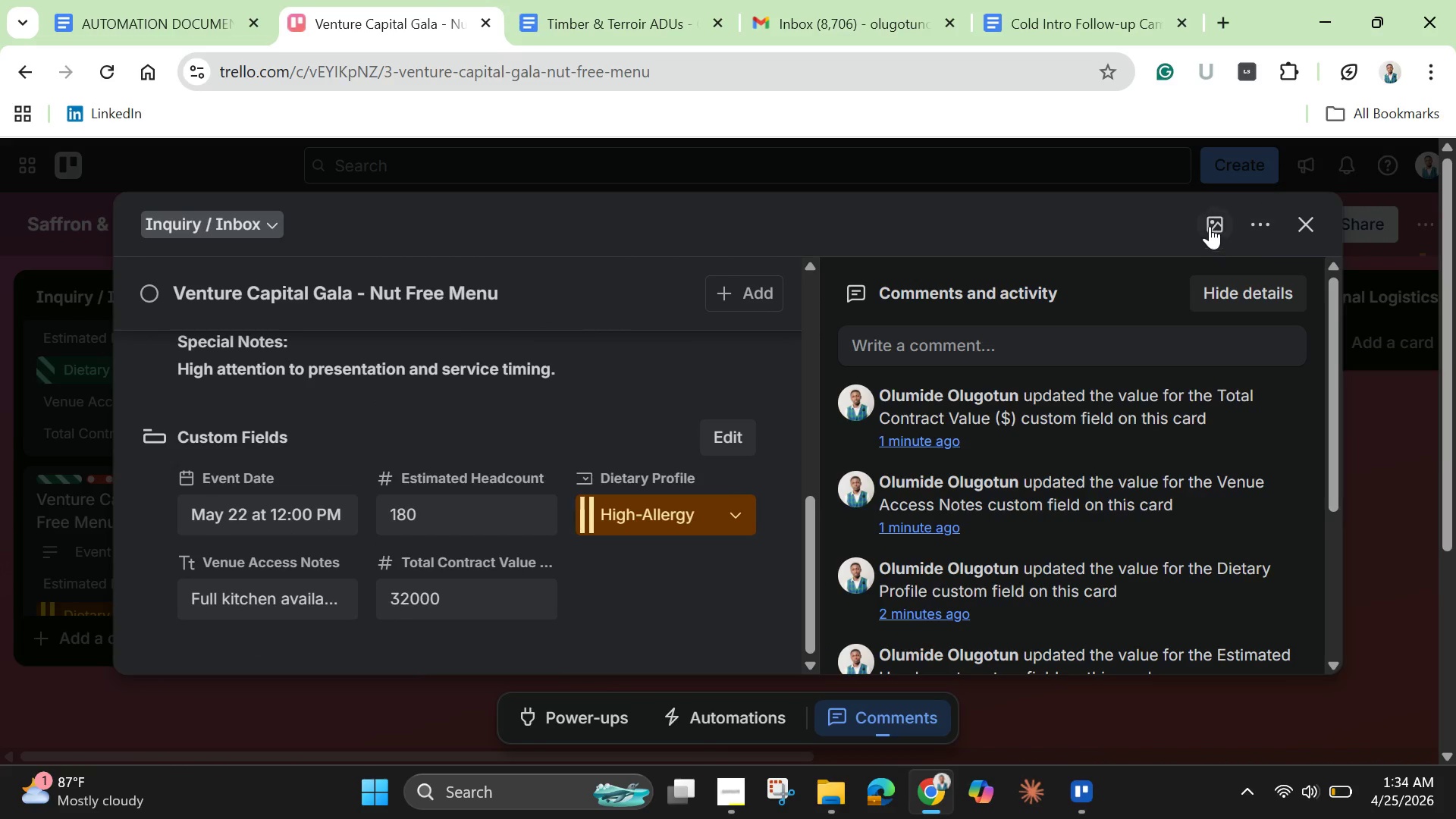 
left_click([1208, 226])
 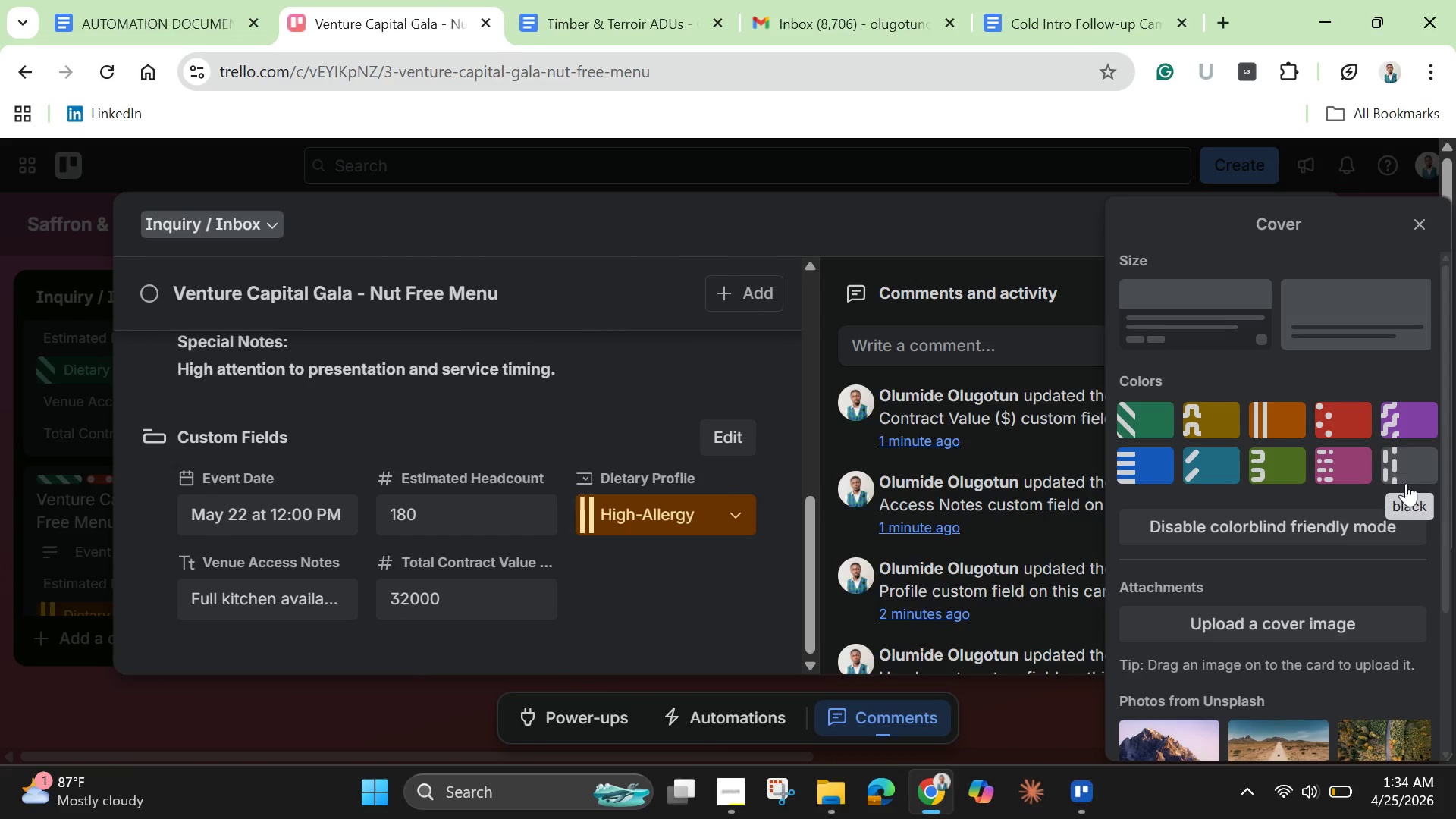 
left_click([1405, 475])
 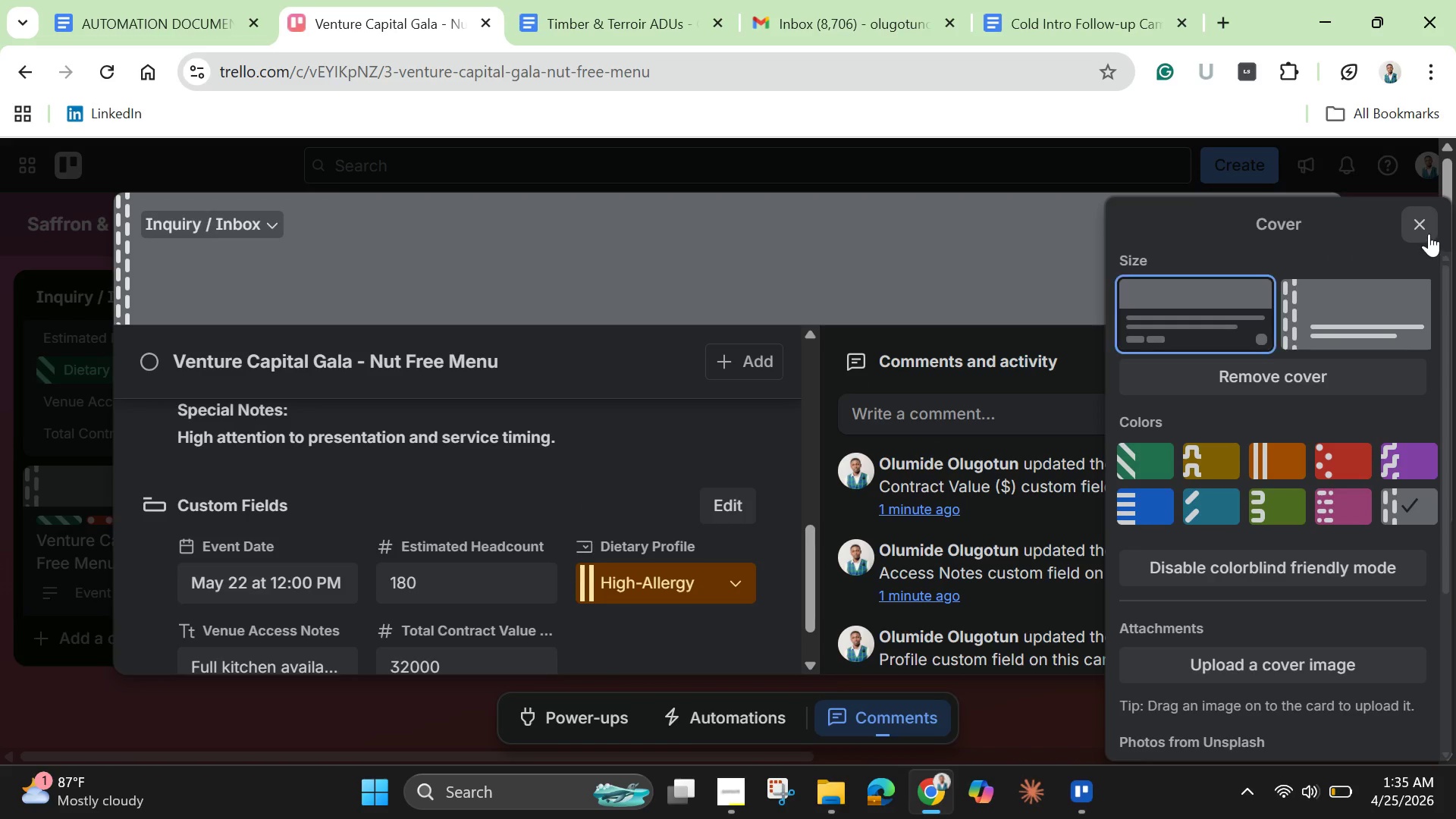 
left_click([1429, 234])
 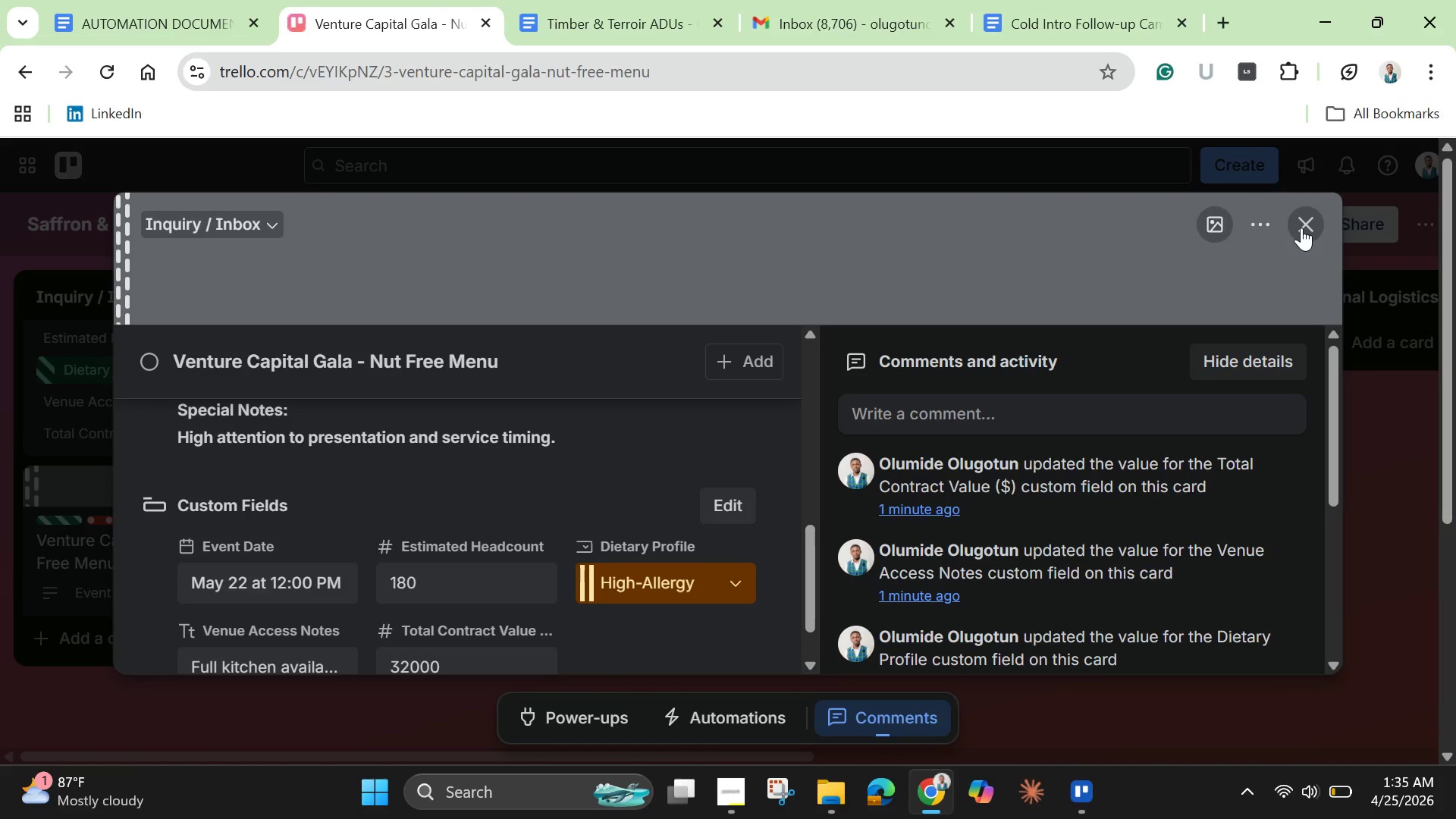 
left_click([1301, 228])
 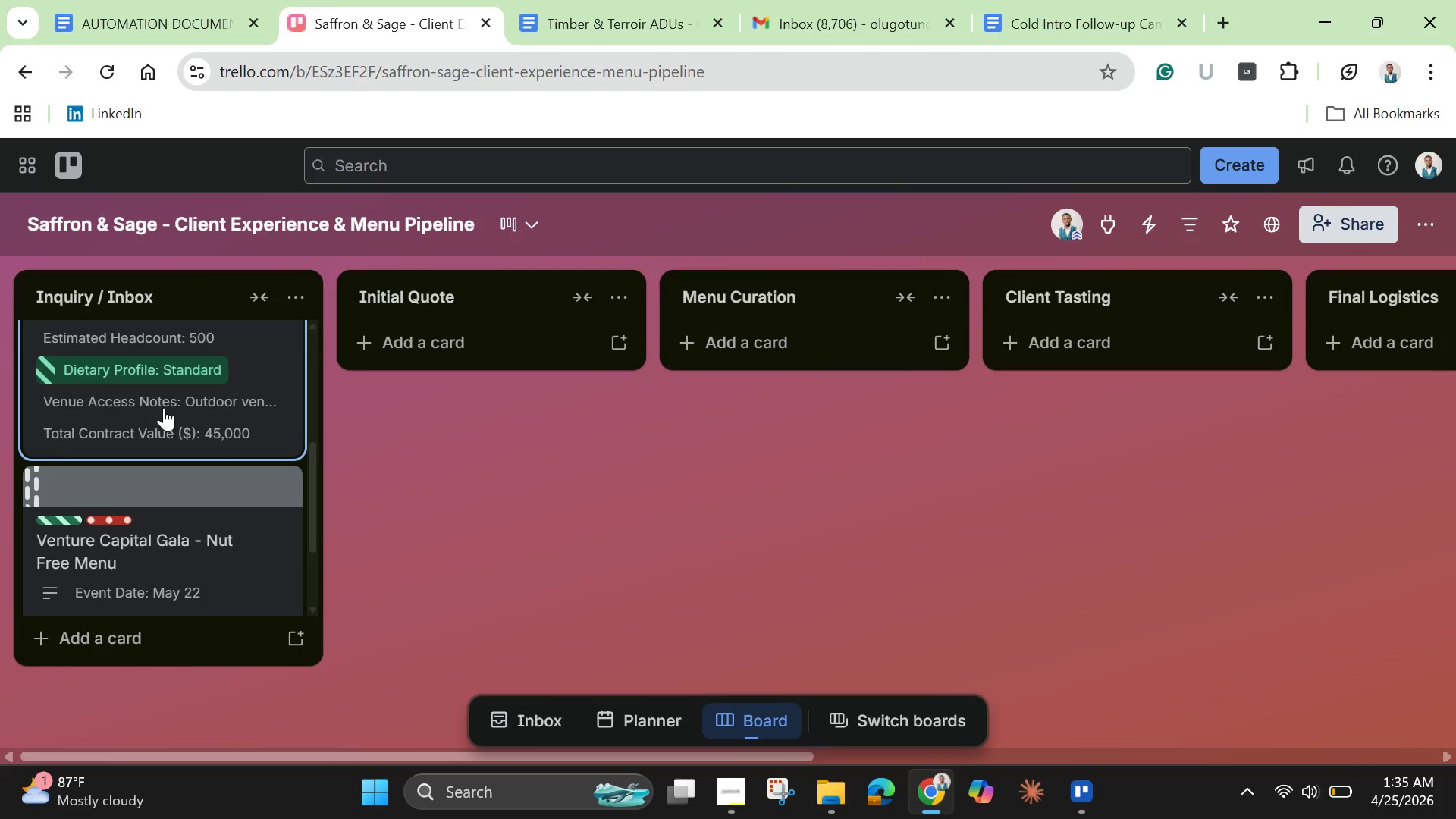 
scroll: coordinate [170, 421], scroll_direction: down, amount: 2.0
 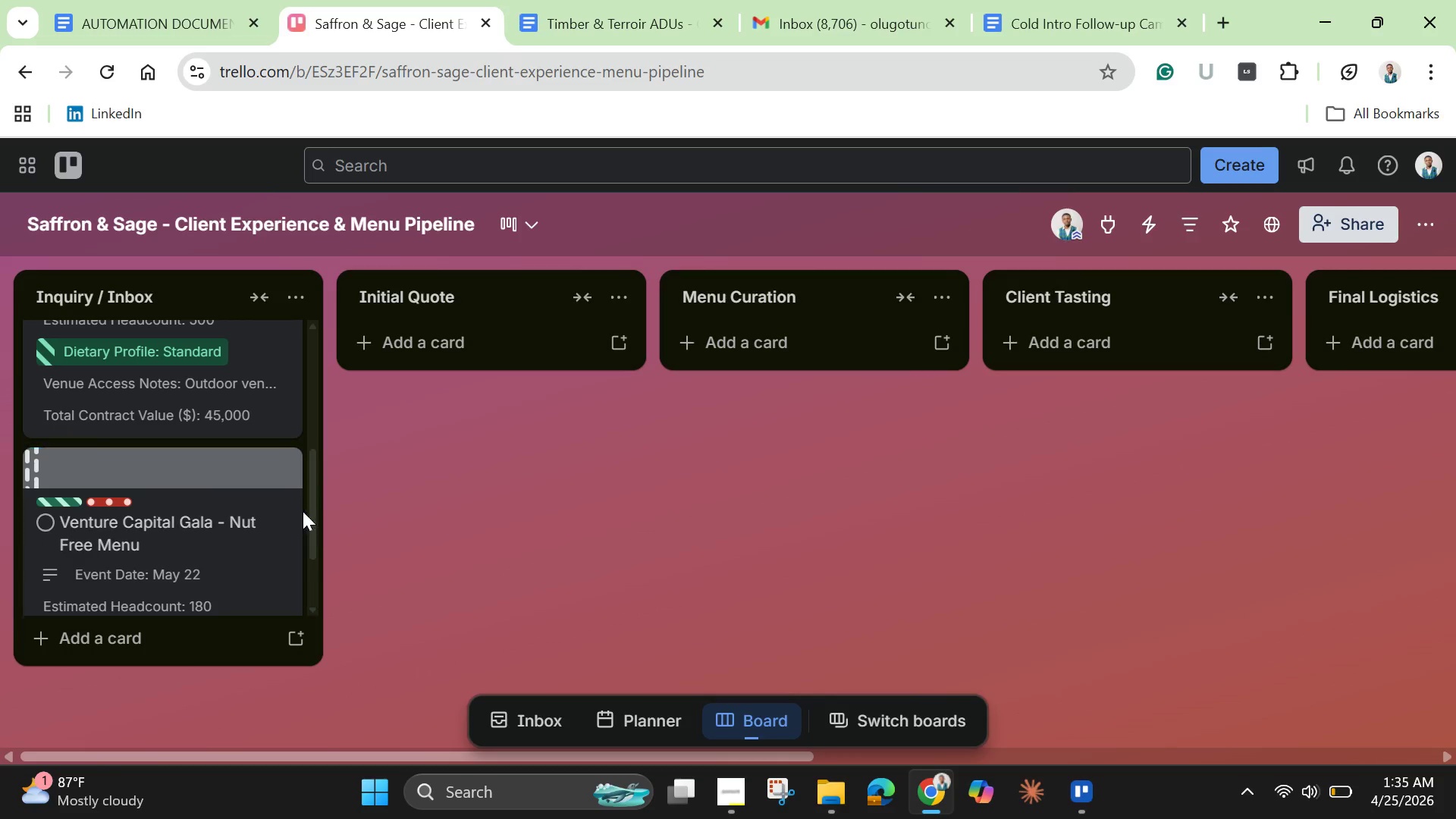 
mouse_move([300, 495])
 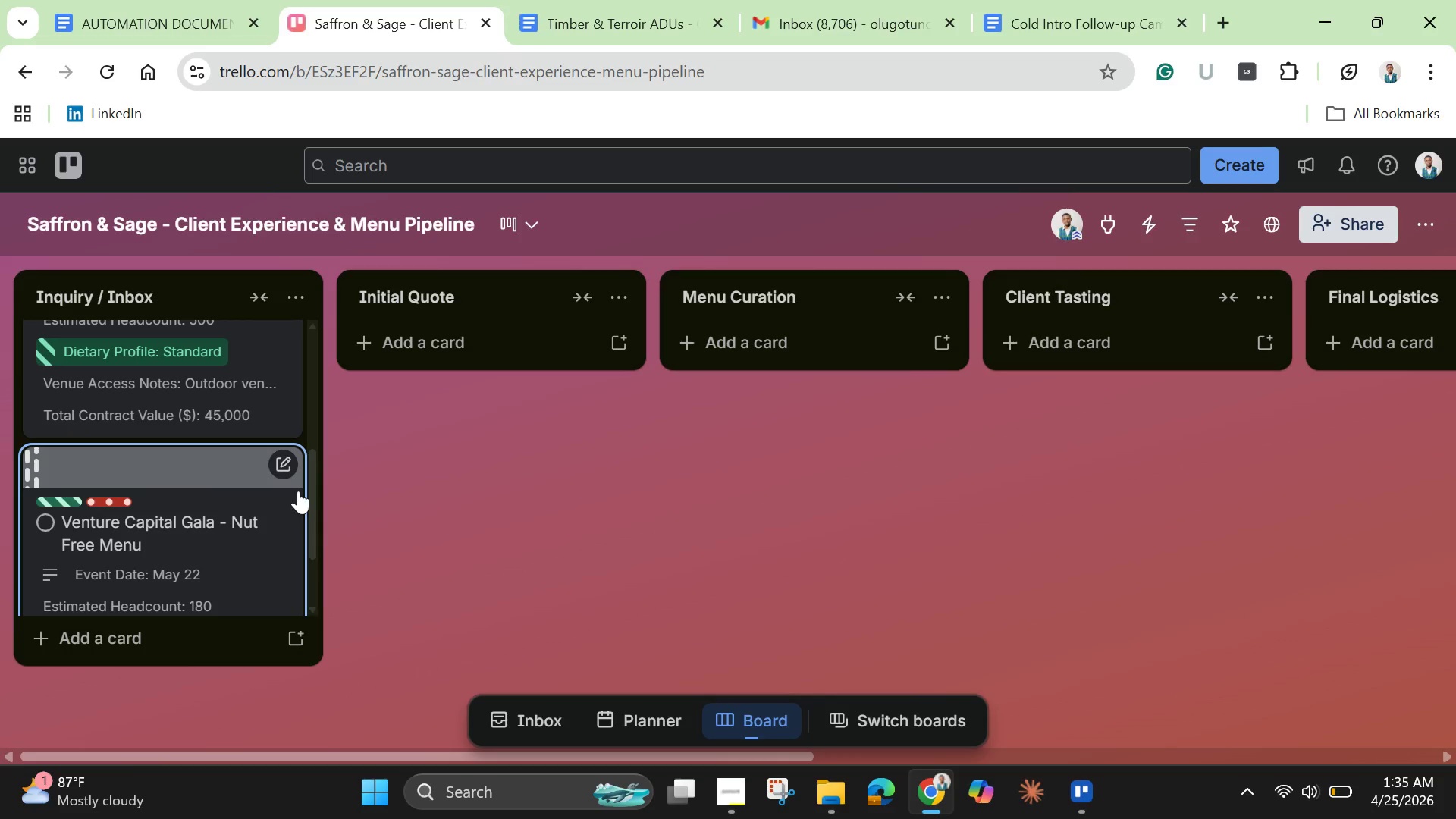 
wait(8.15)
 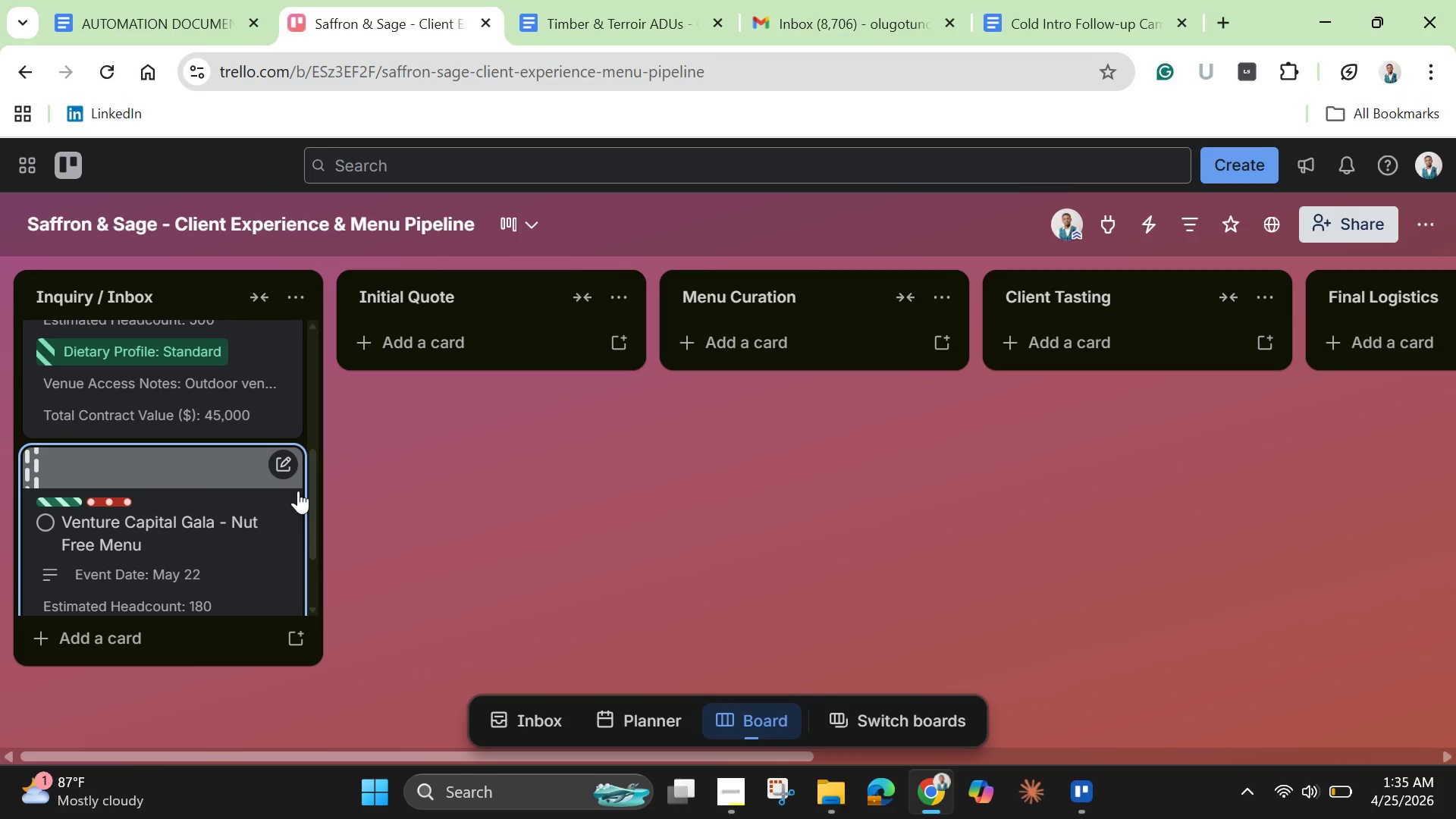 
left_click_drag(start_coordinate=[306, 504], to_coordinate=[315, 545])
 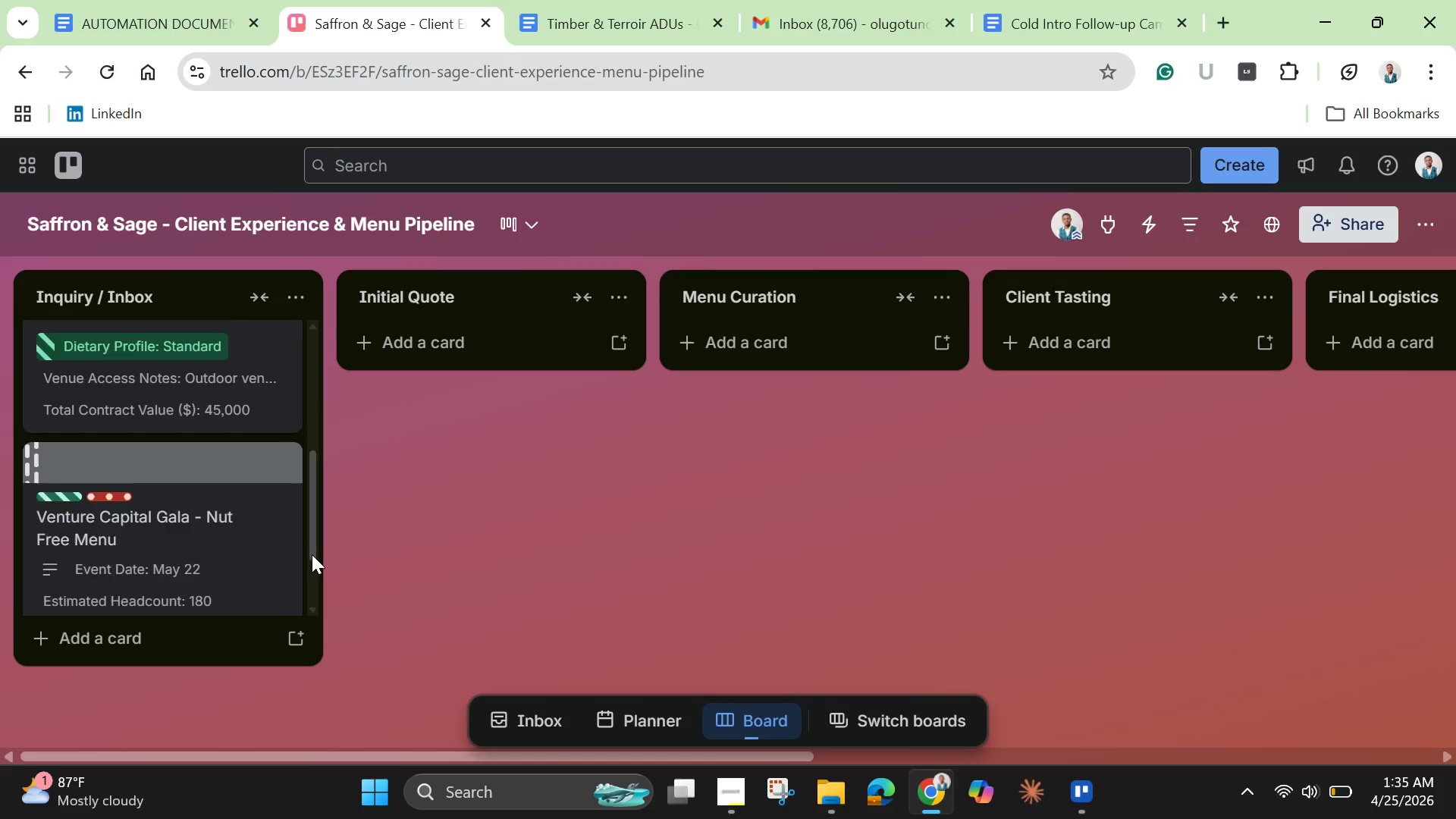 
left_click_drag(start_coordinate=[312, 543], to_coordinate=[312, 592])
 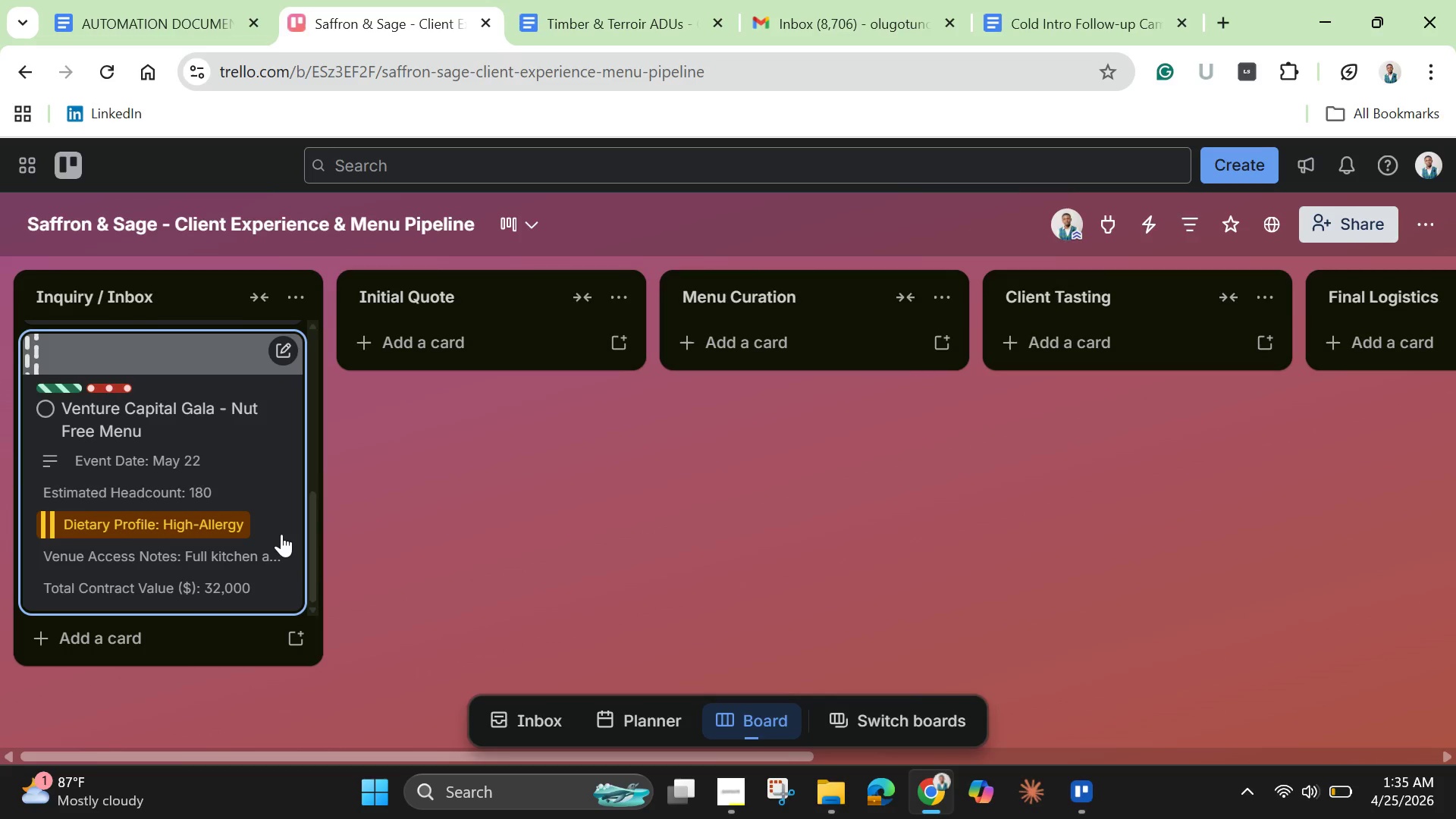 
wait(17.19)
 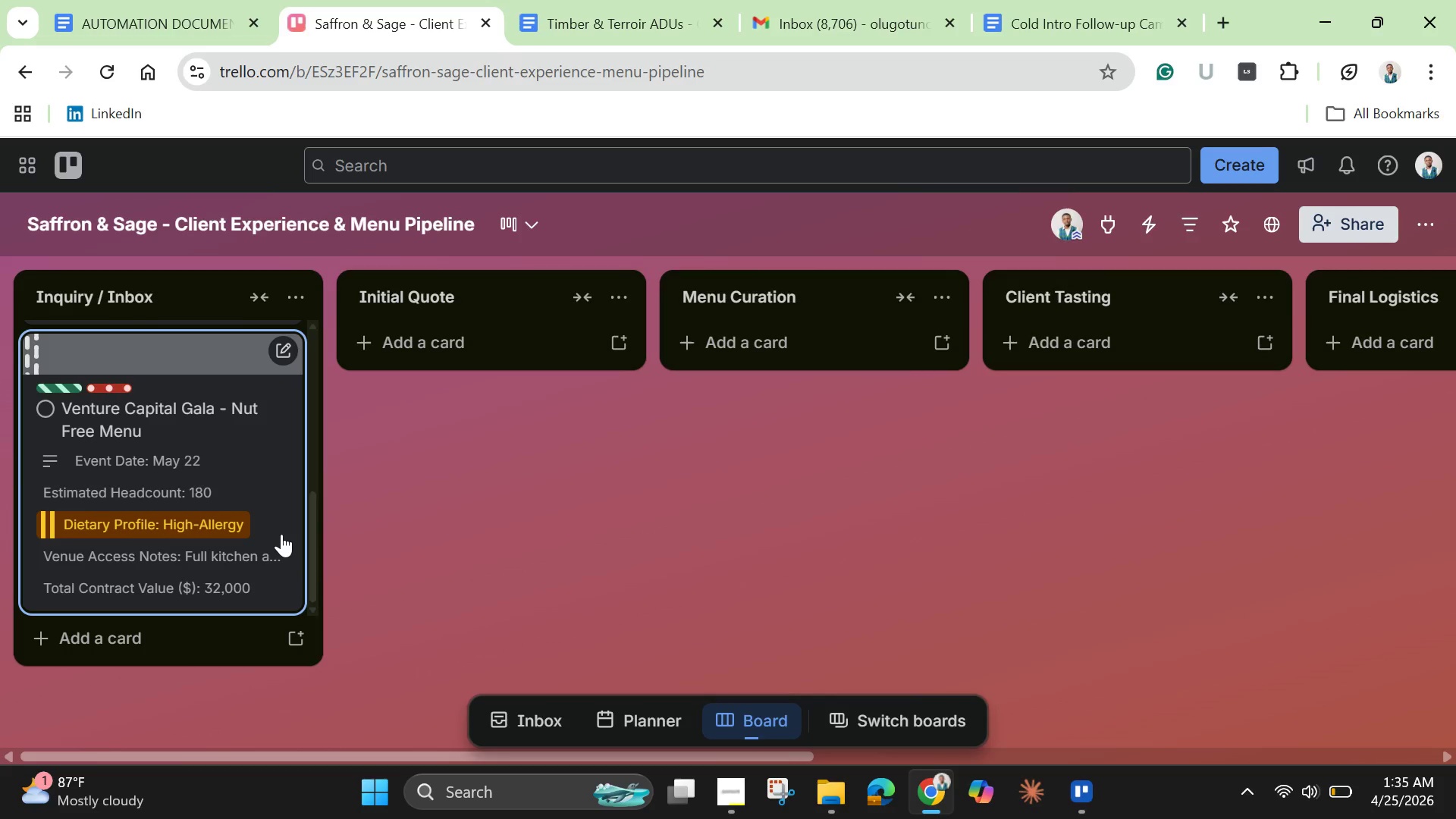 
left_click([215, 640])
 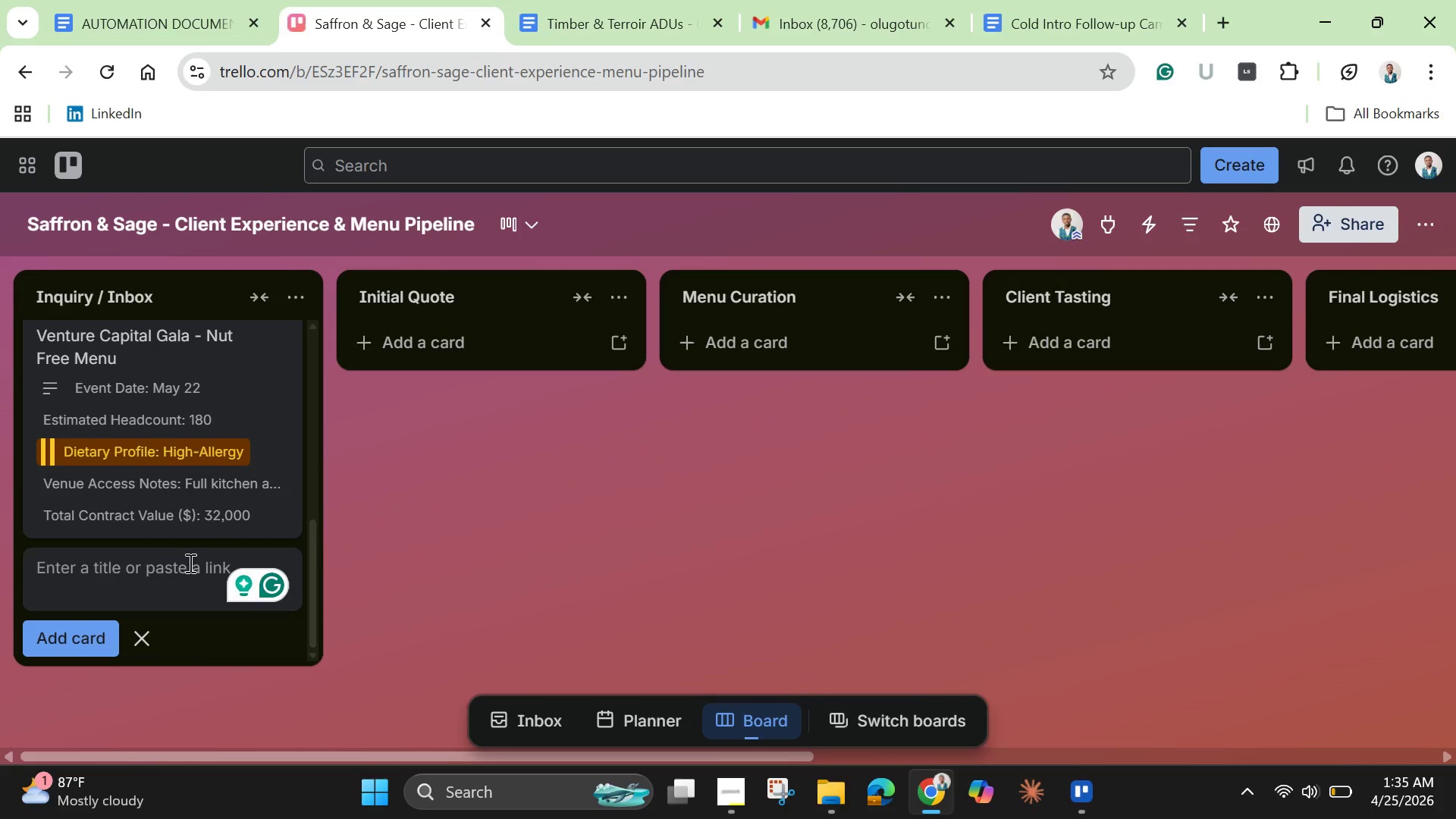 
wait(13.05)
 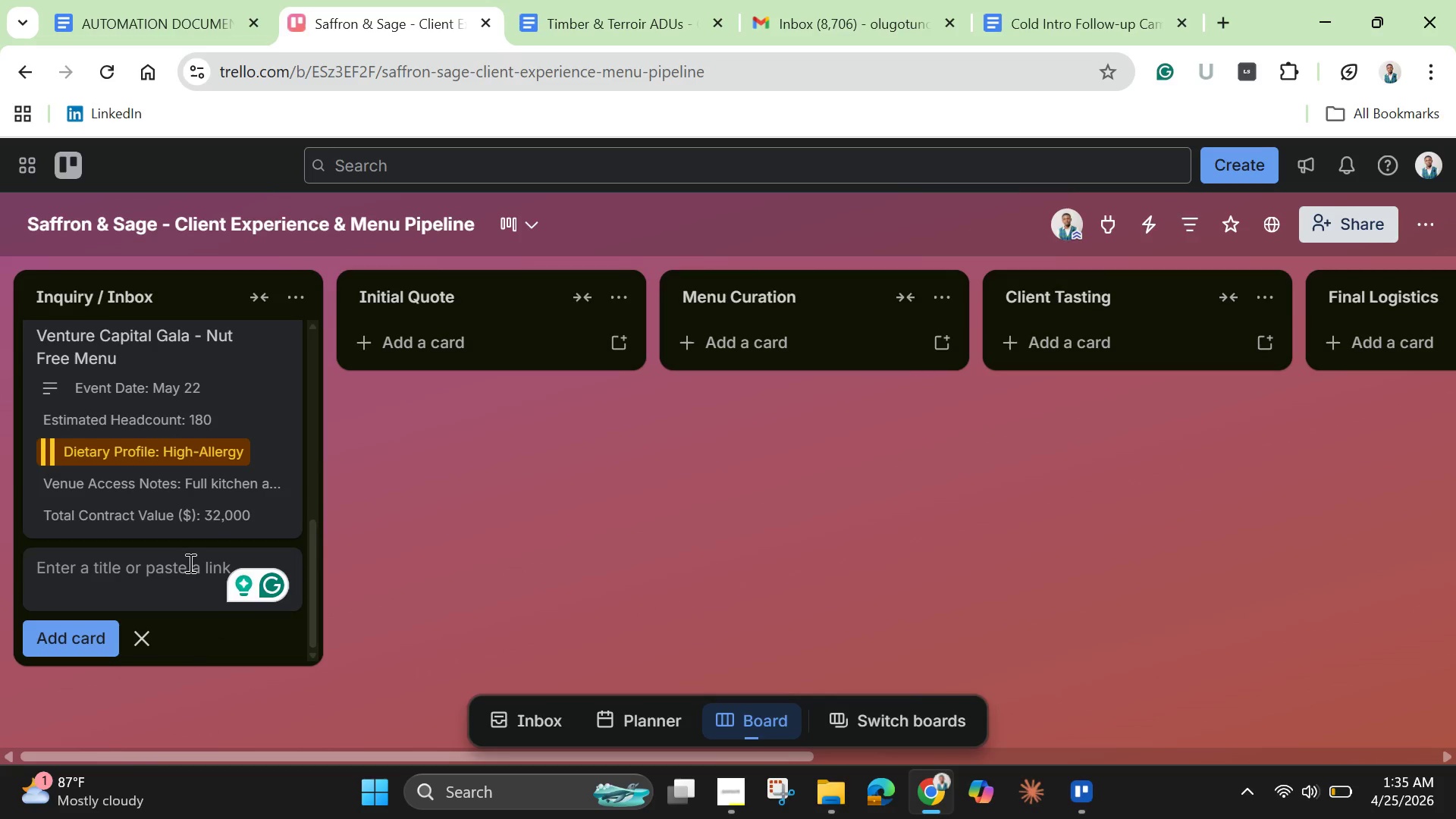 
hold_key(key=ControlLeft, duration=0.38)
 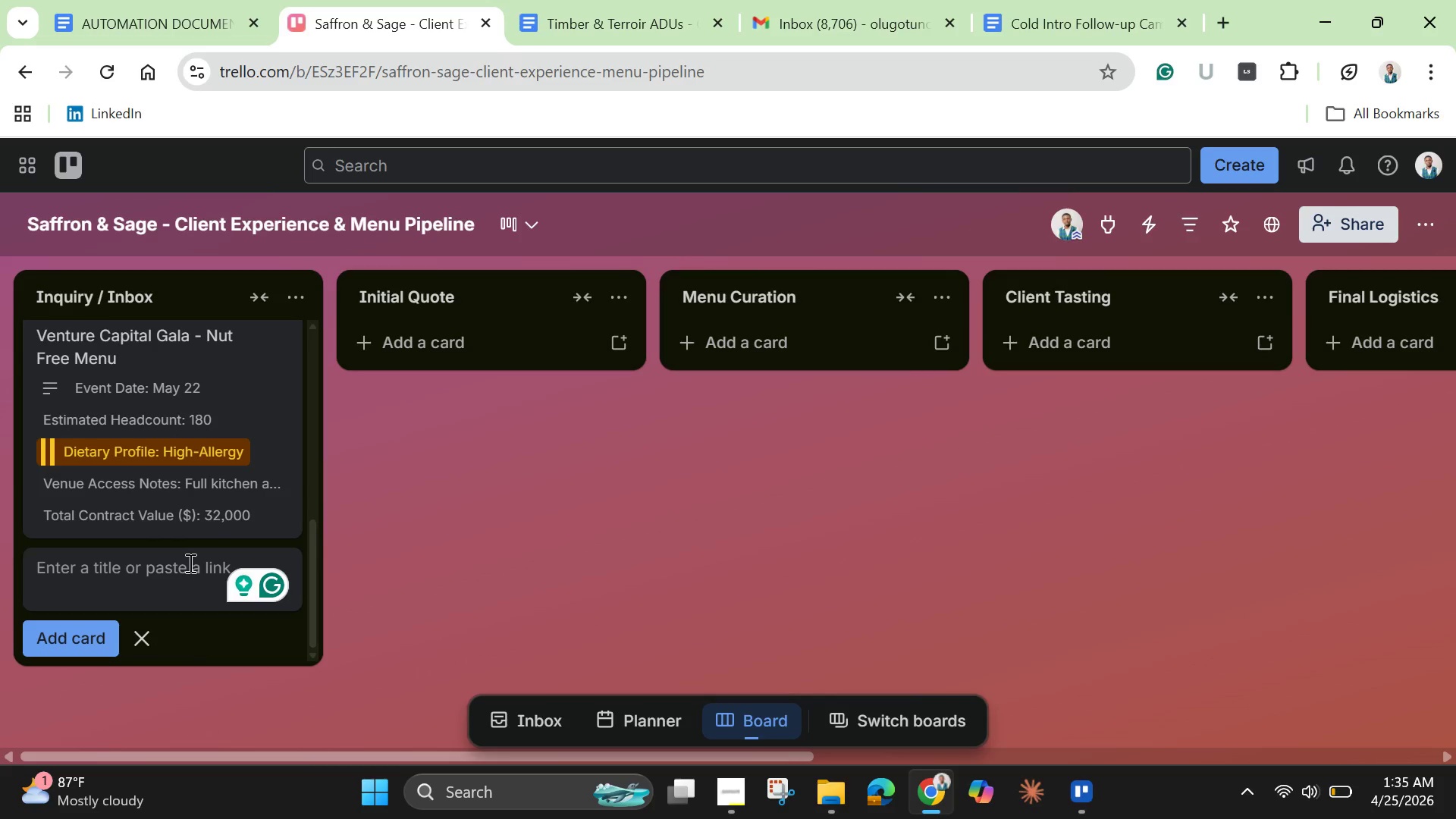 
key(Shift+P)
 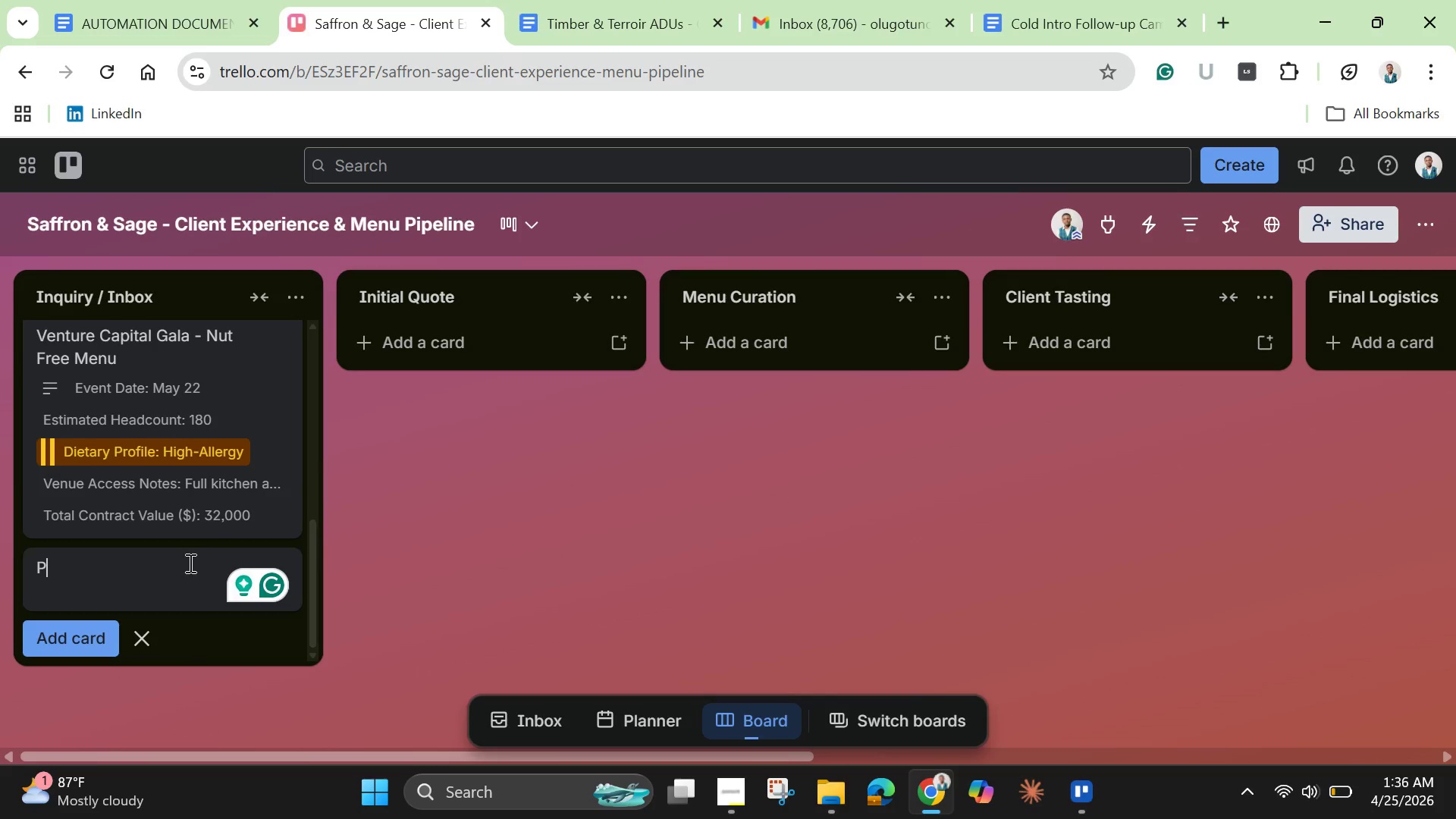 
key(R)
 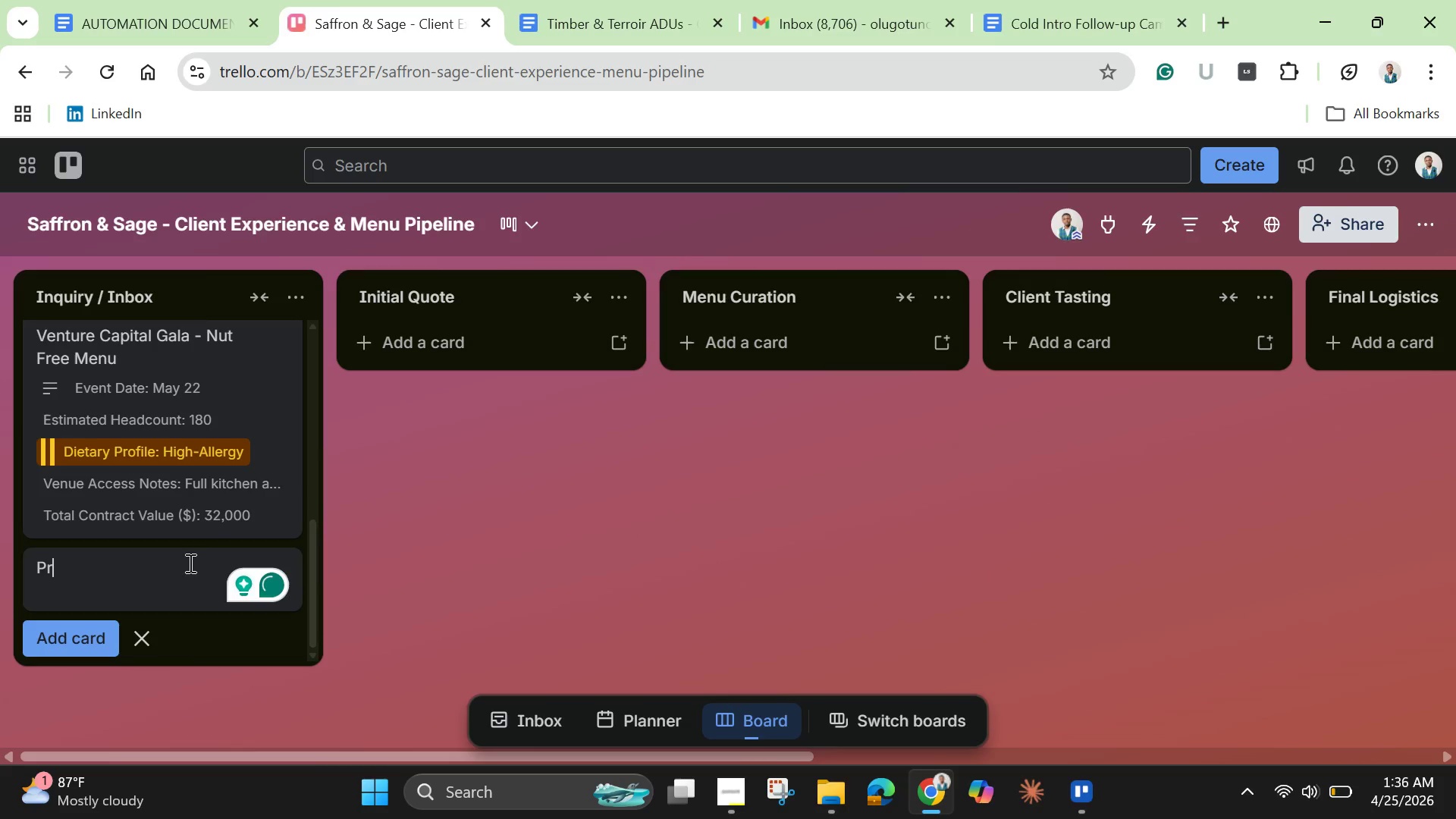 
wait(5.91)
 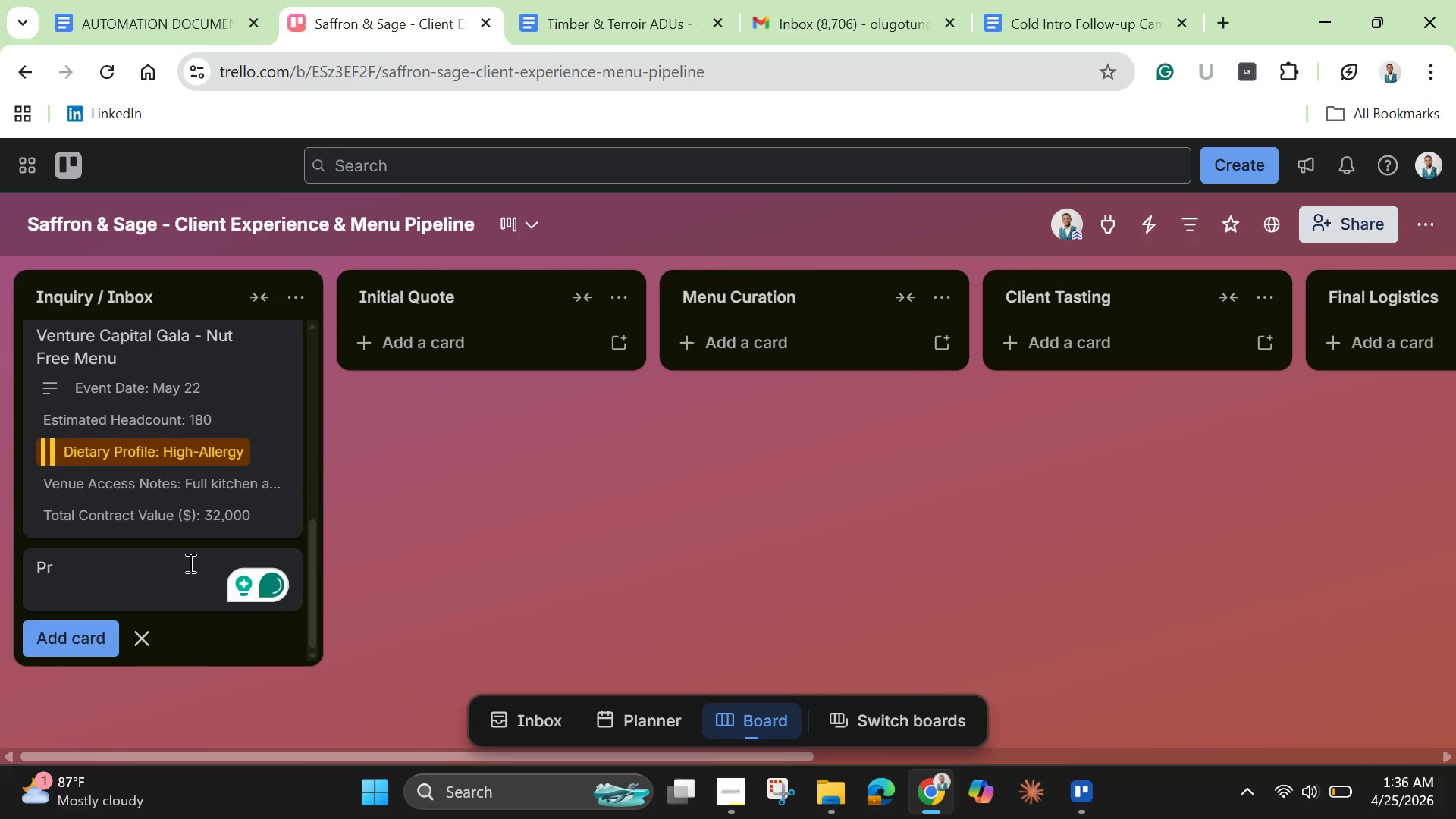 
type(oduct Launch - Vegan Tech )
 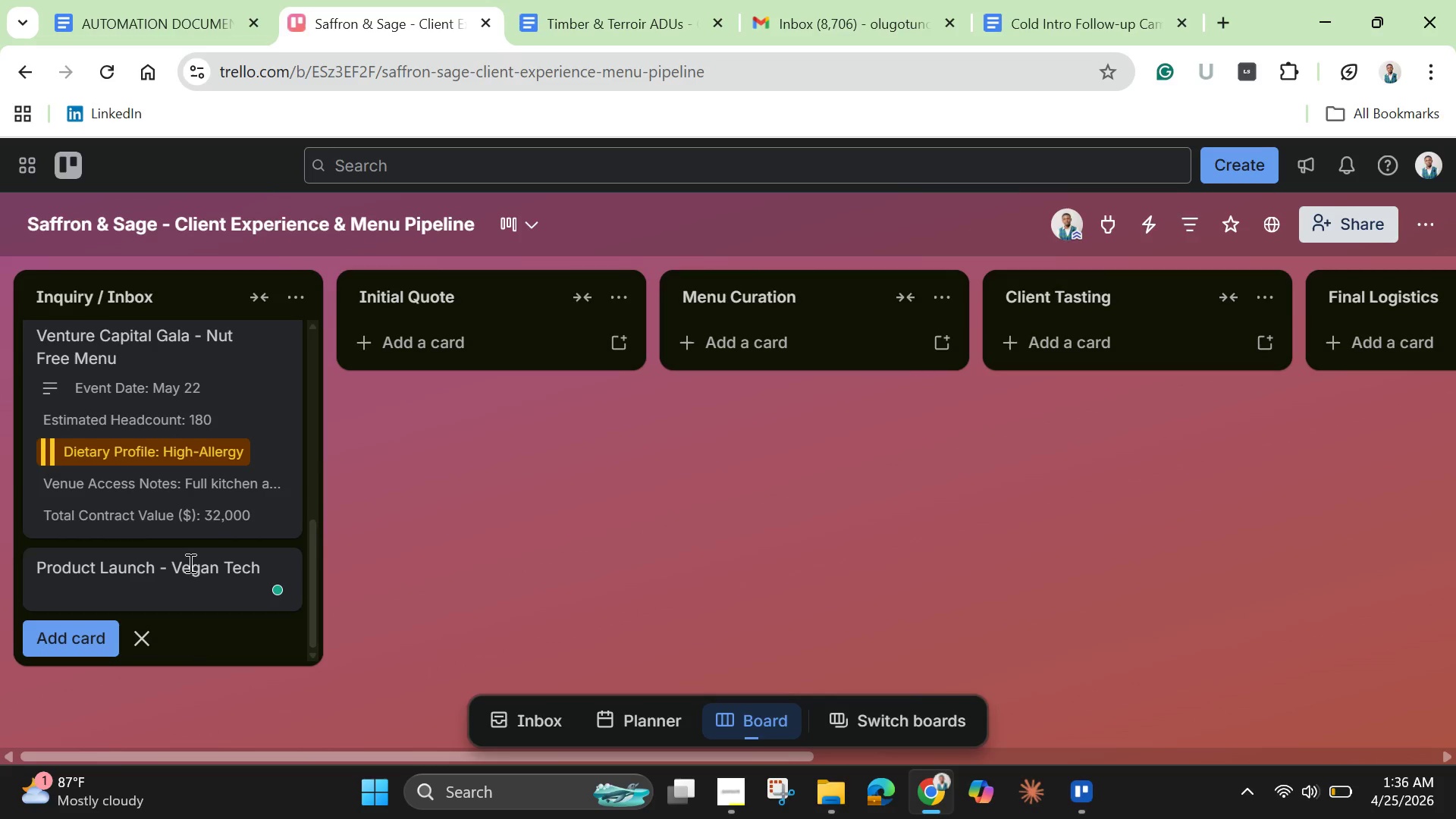 
hold_key(key=ShiftLeft, duration=1.5)
 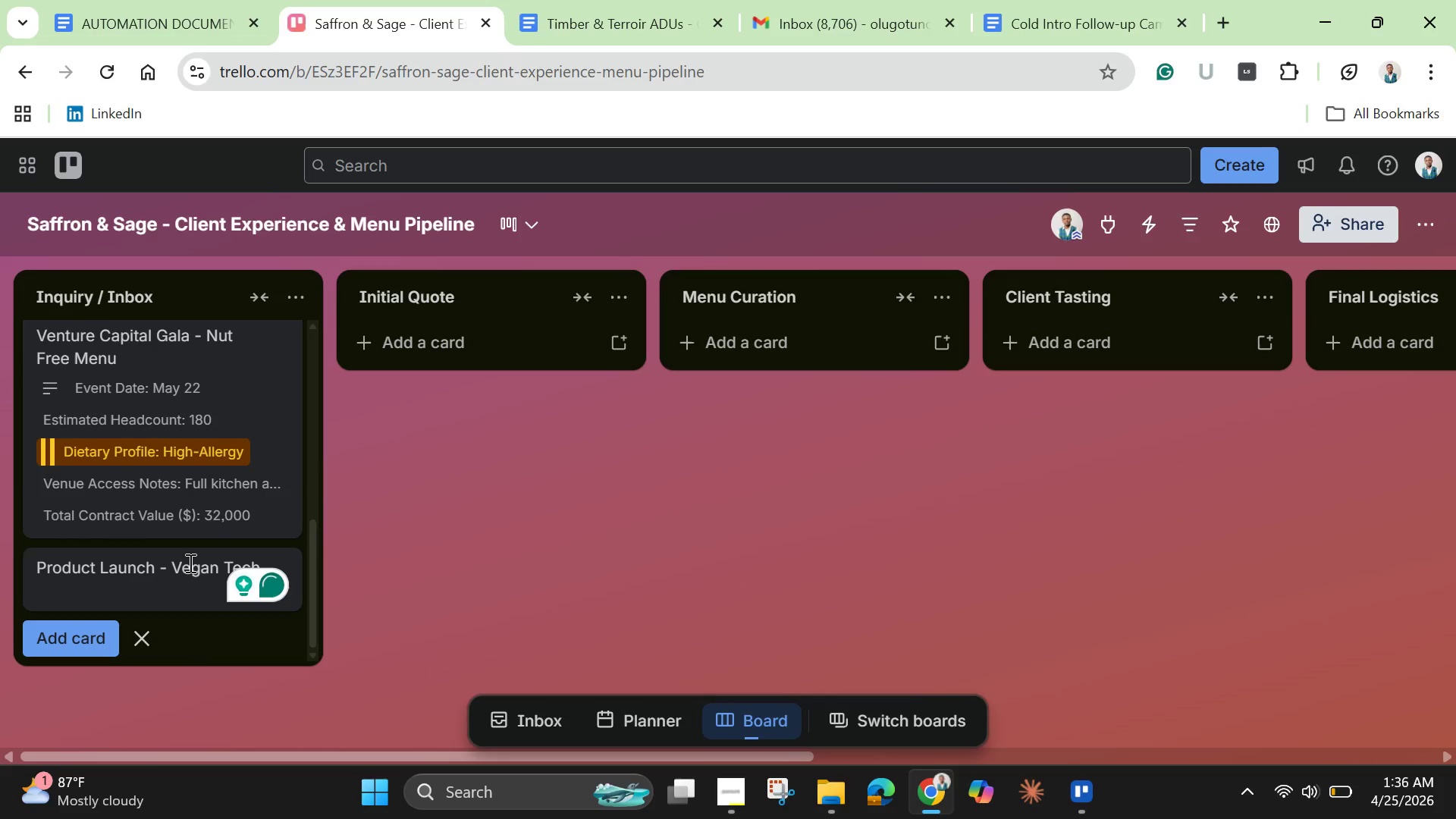 
hold_key(key=ShiftLeft, duration=1.5)
 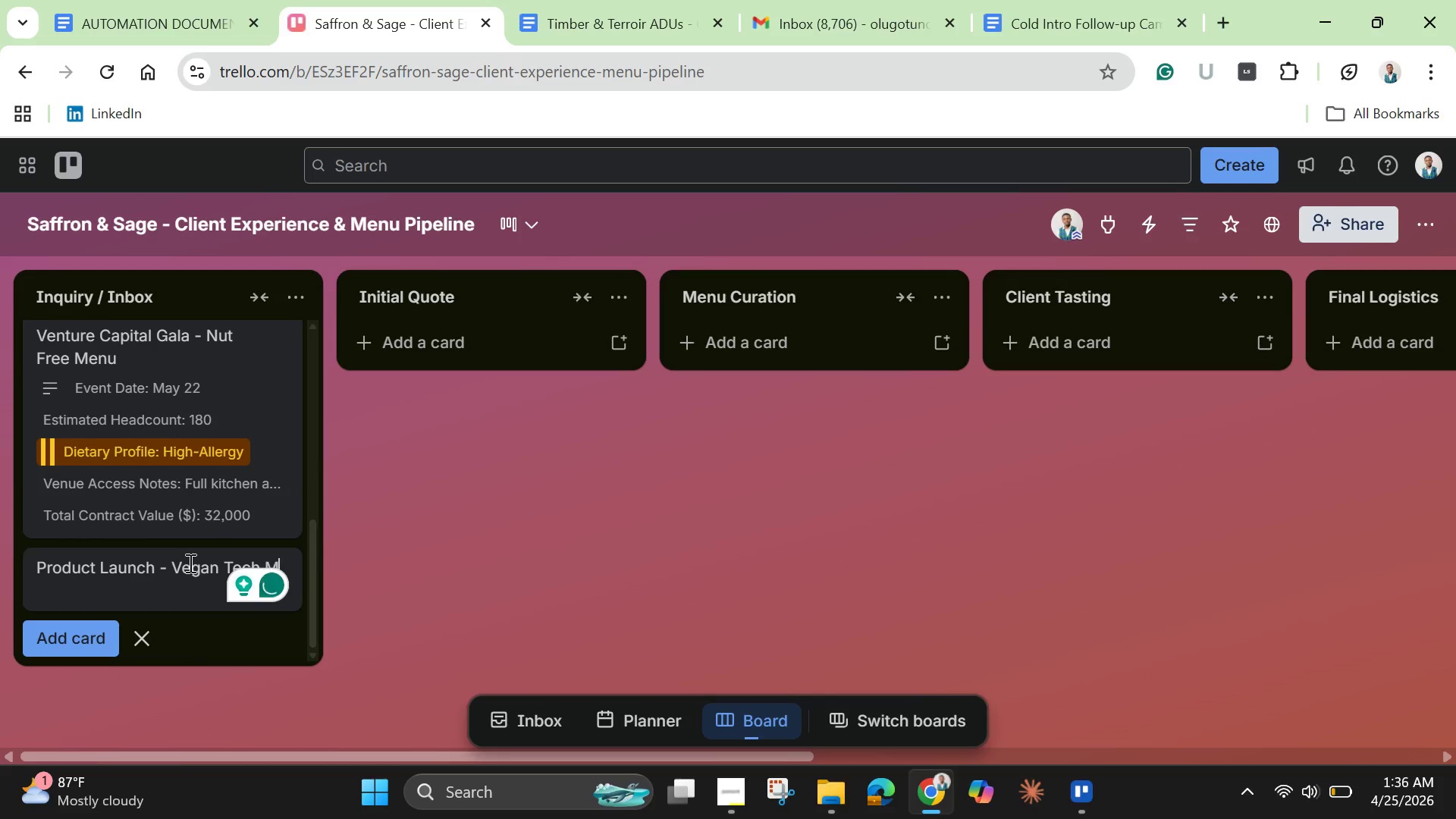 
type(Mixer)
 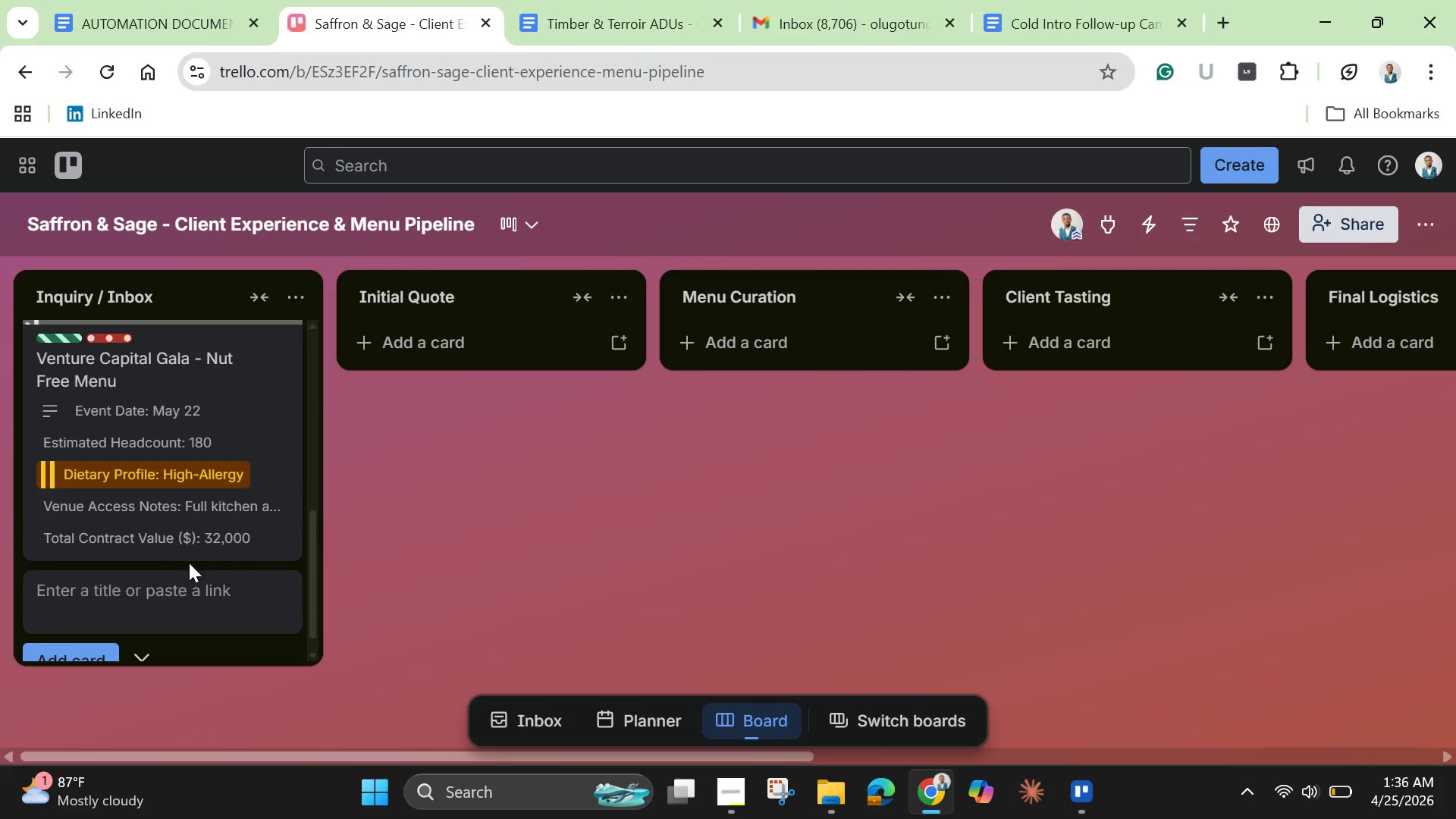 
key(Enter)
 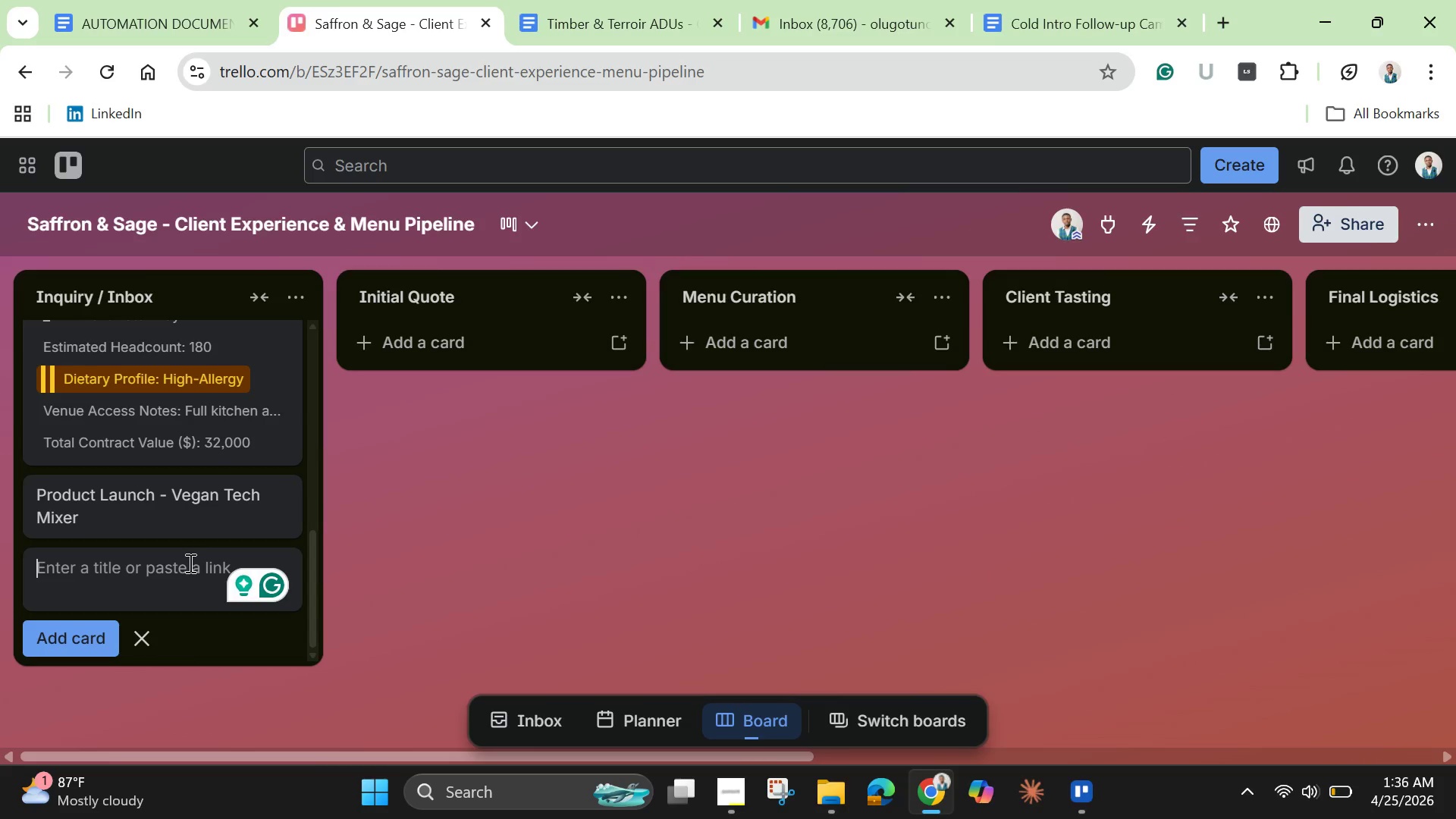 
wait(24.12)
 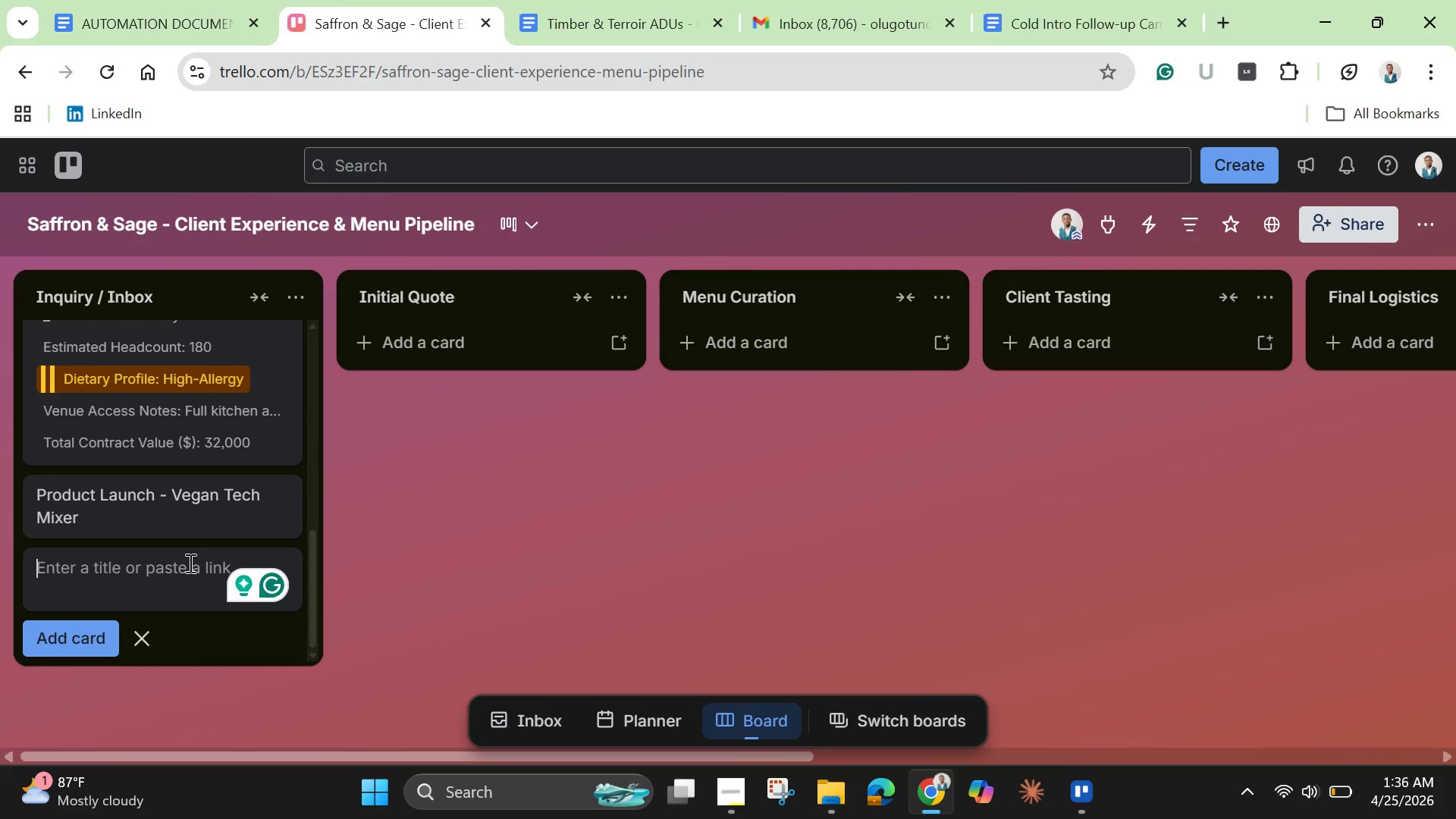 
left_click([142, 500])
 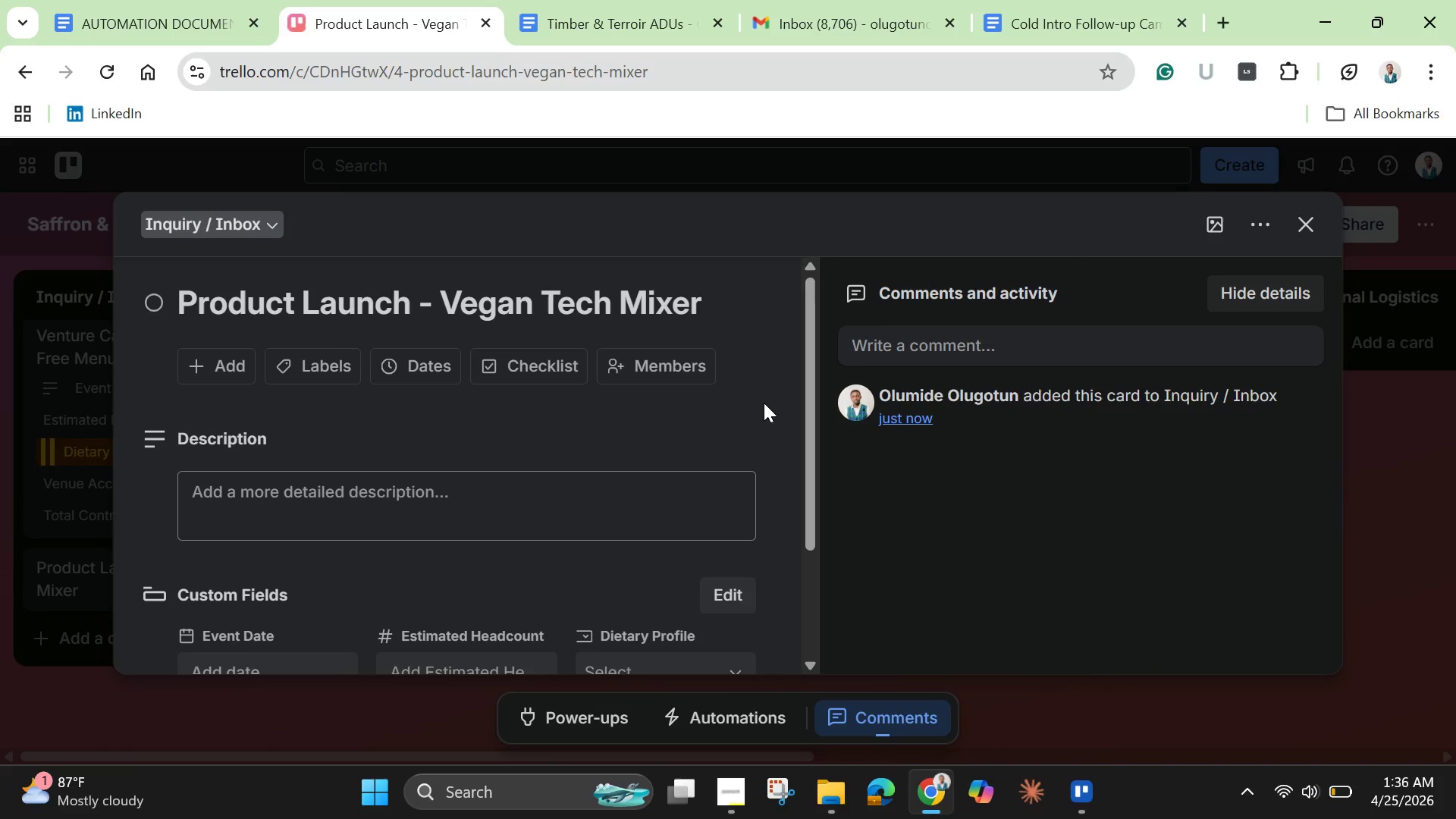 
wait(12.73)
 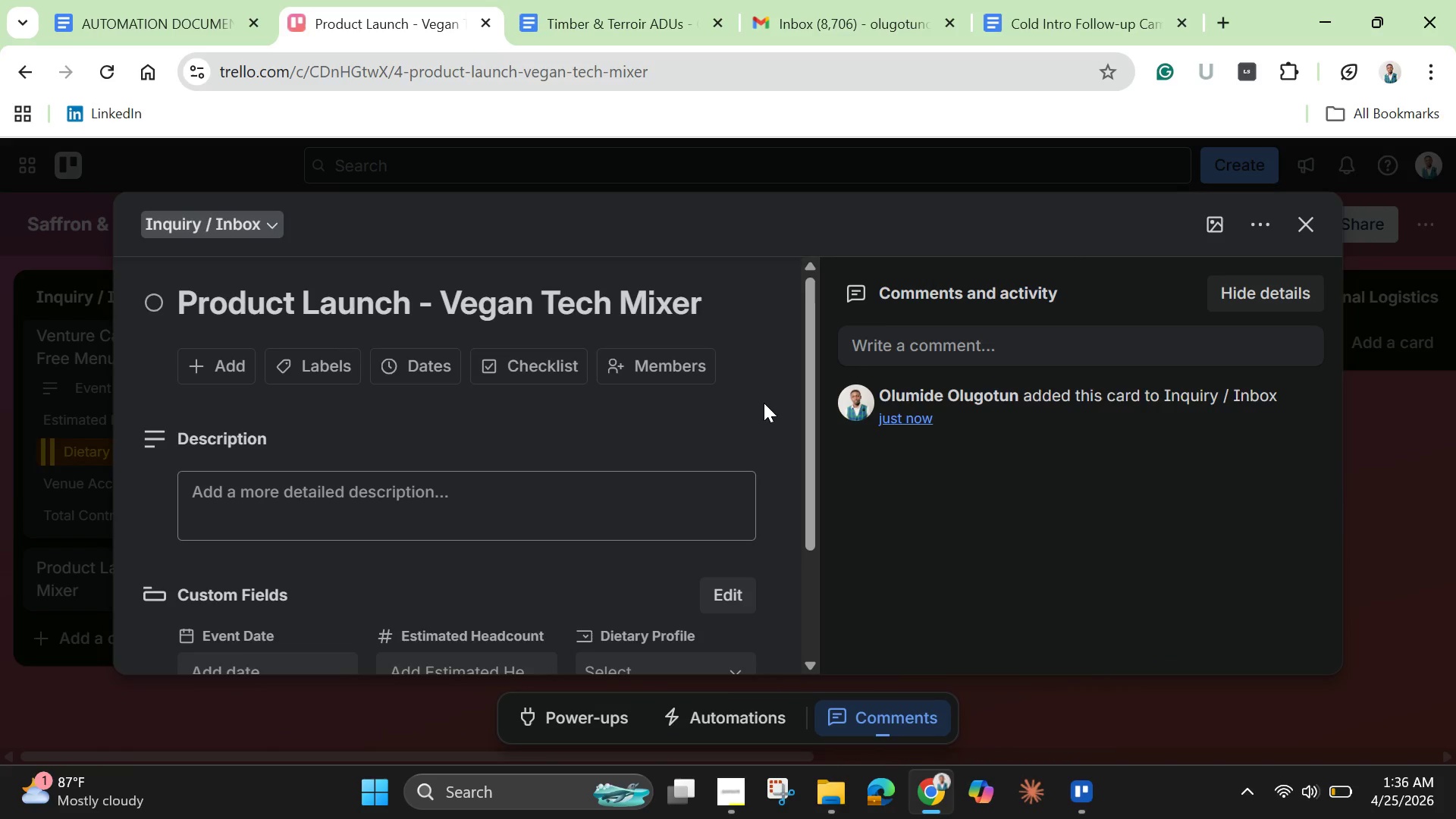 
left_click_drag(start_coordinate=[804, 510], to_coordinate=[802, 598])
 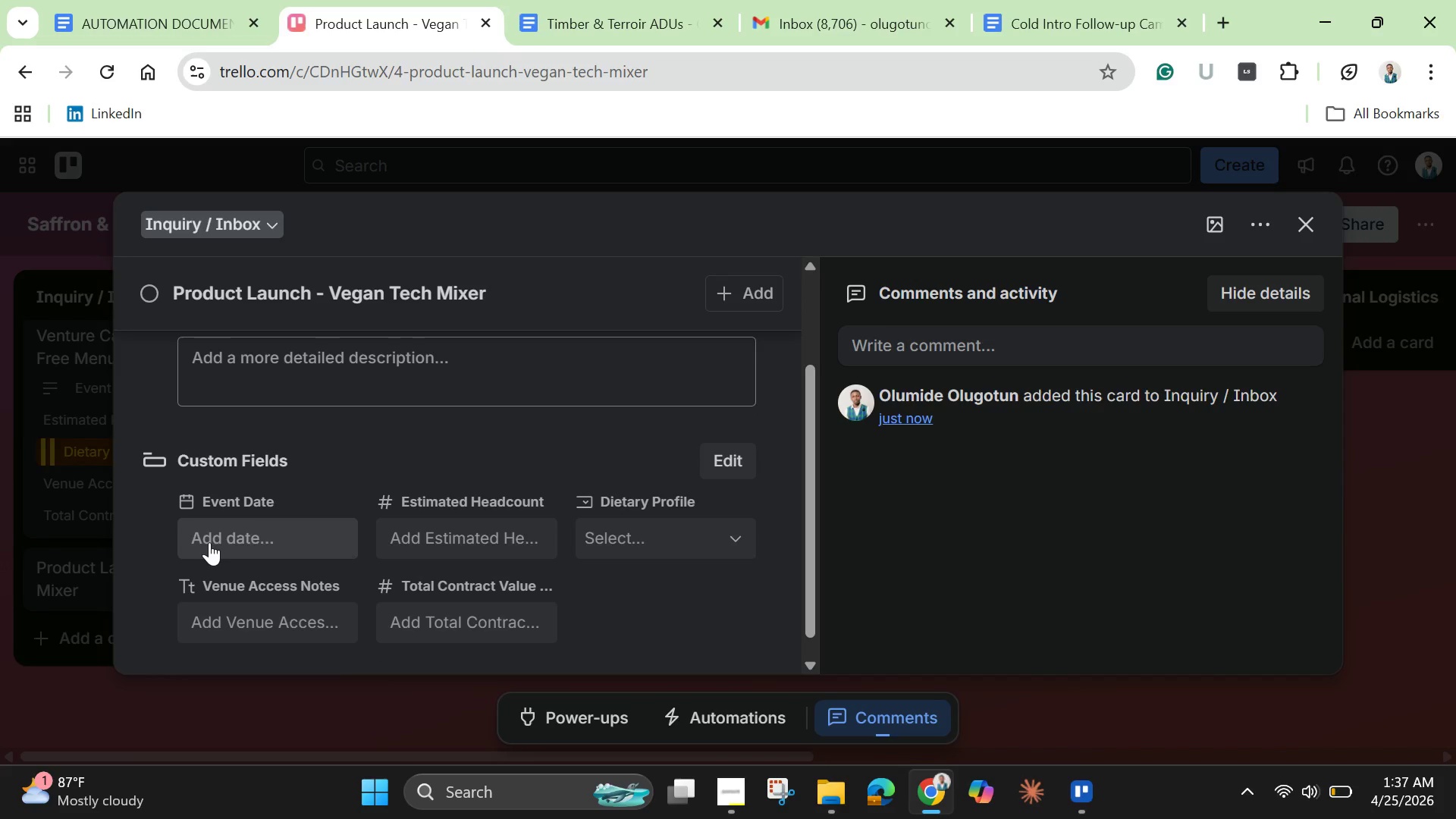 
left_click([209, 542])
 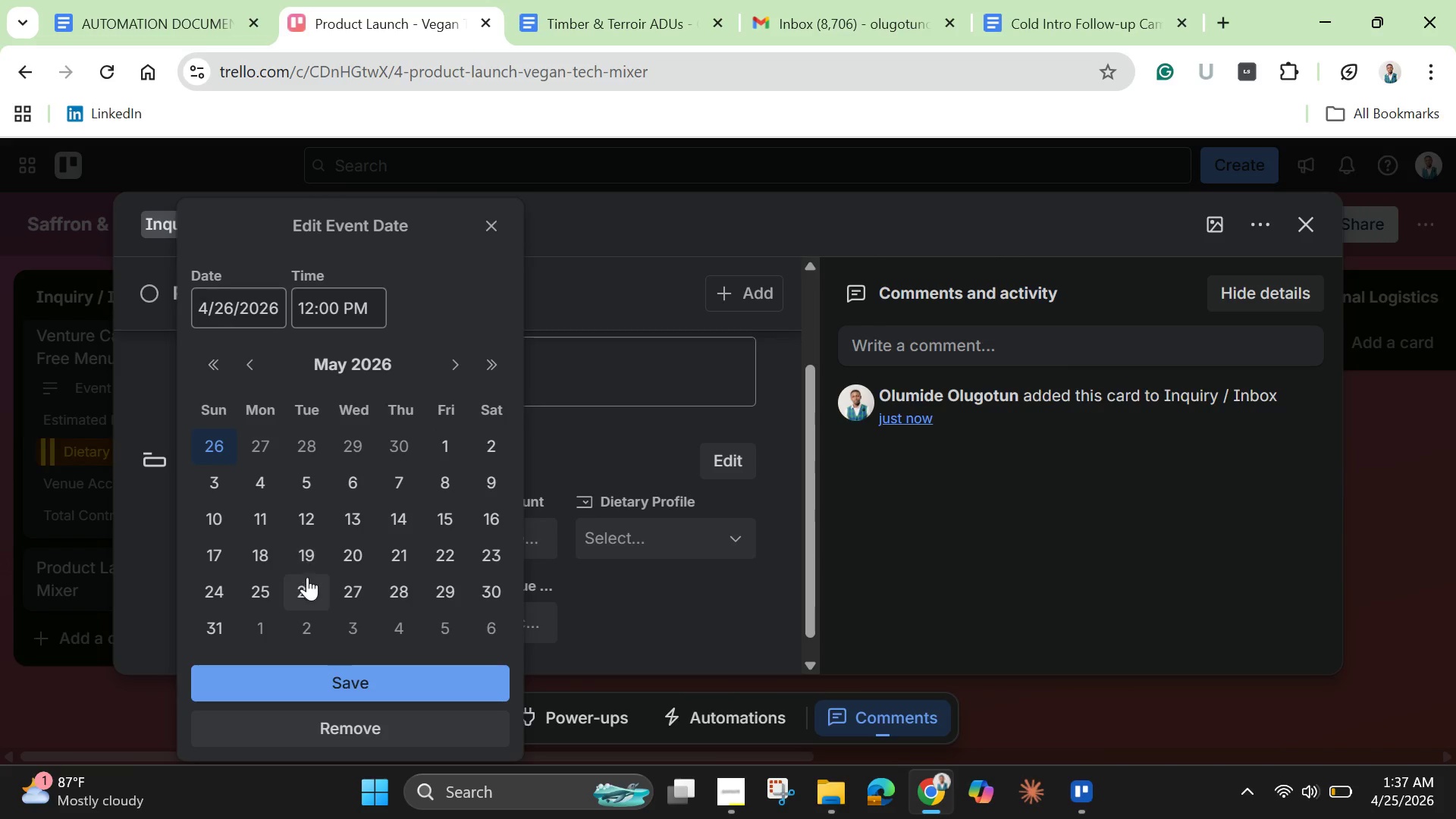 
left_click([402, 552])
 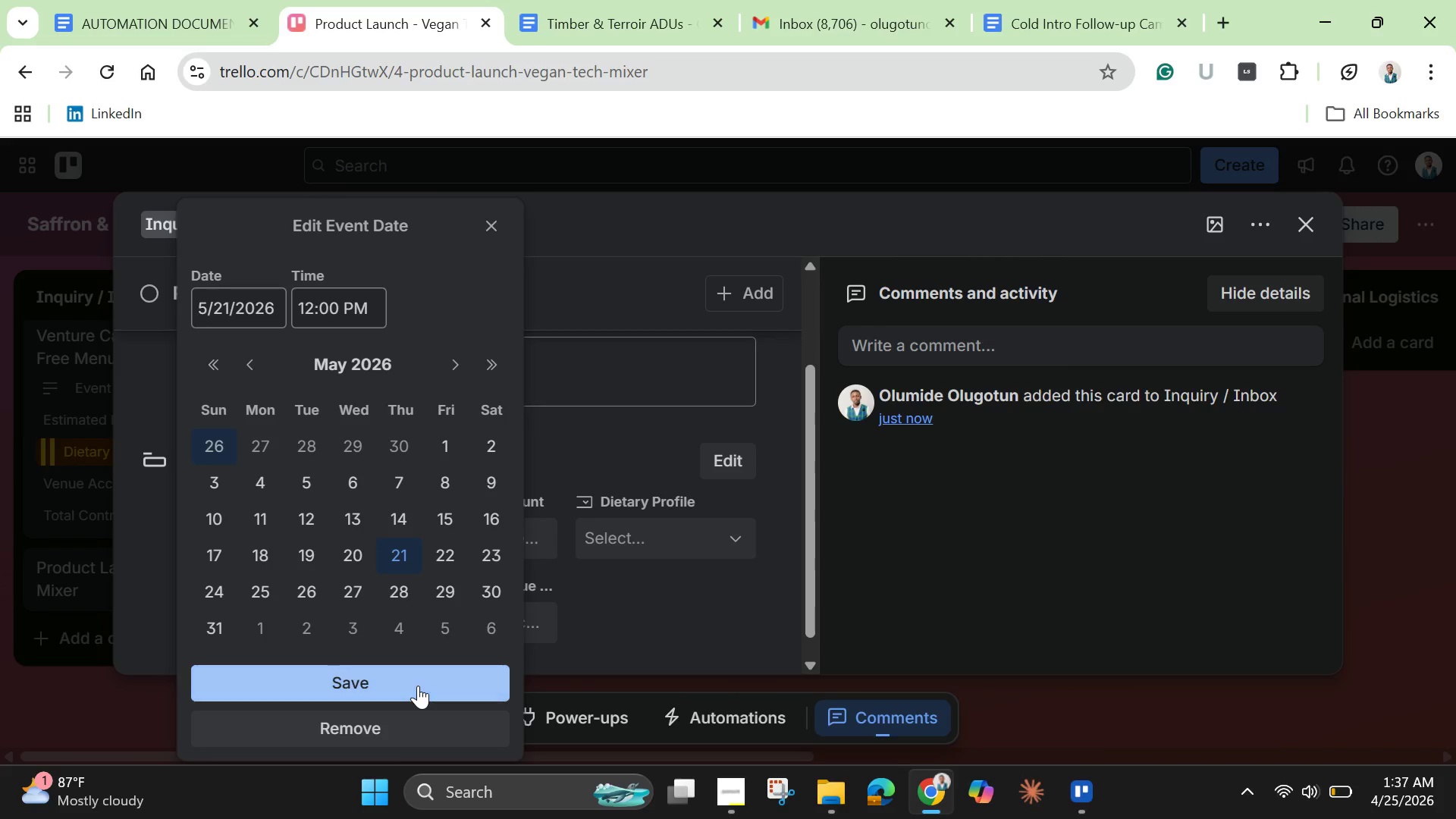 
left_click([418, 686])
 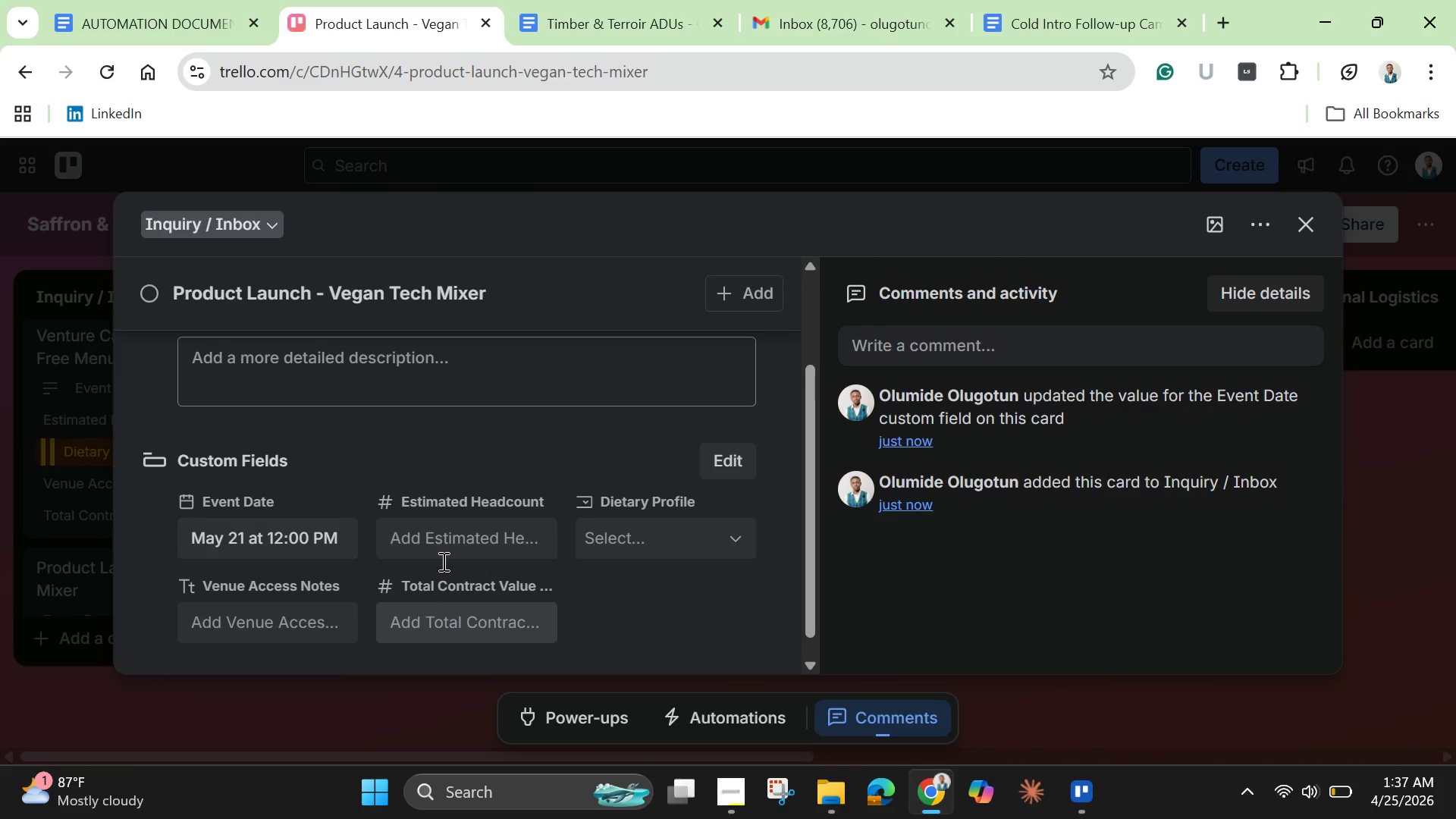 
left_click([445, 548])
 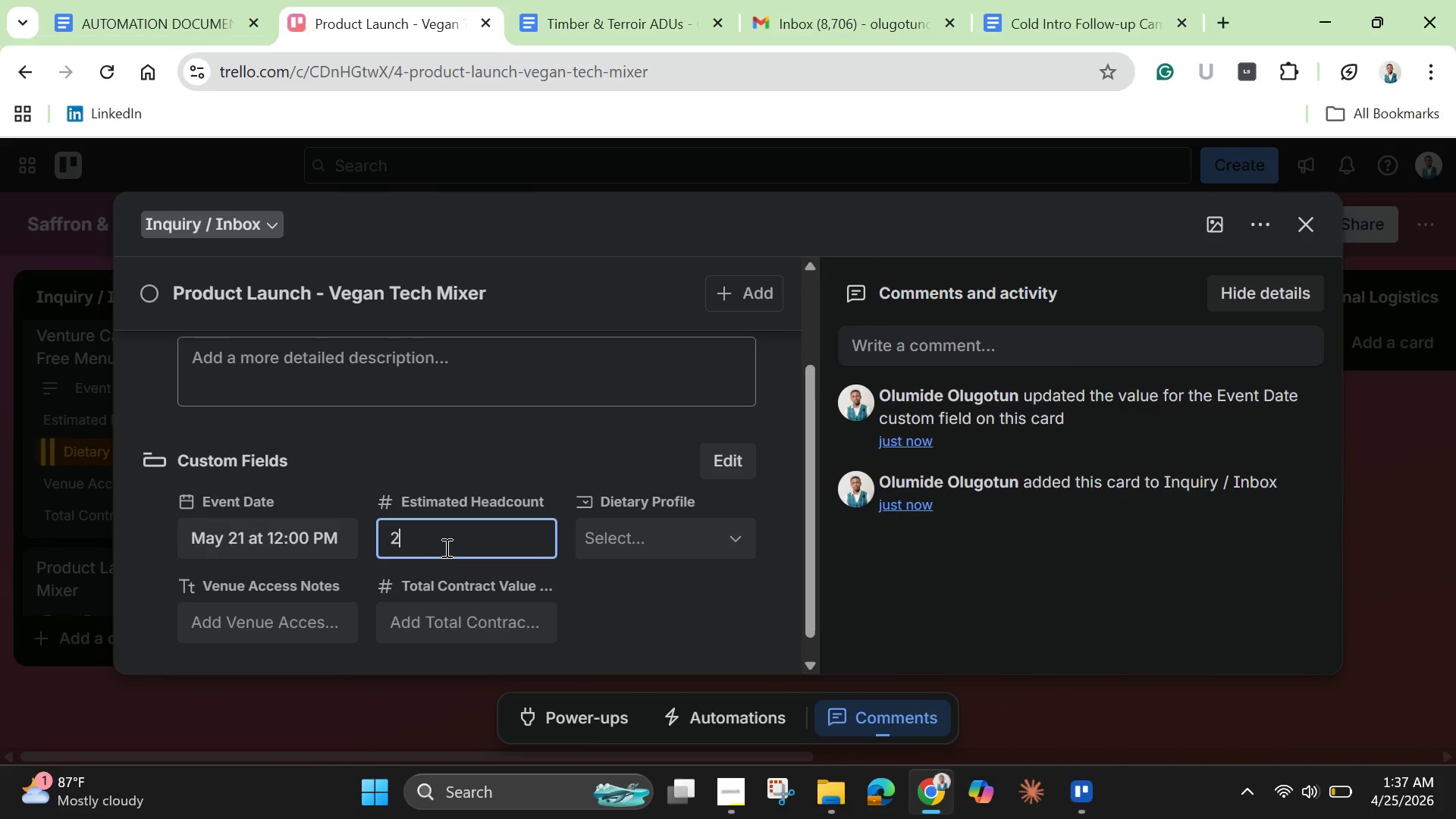 
type(220)
 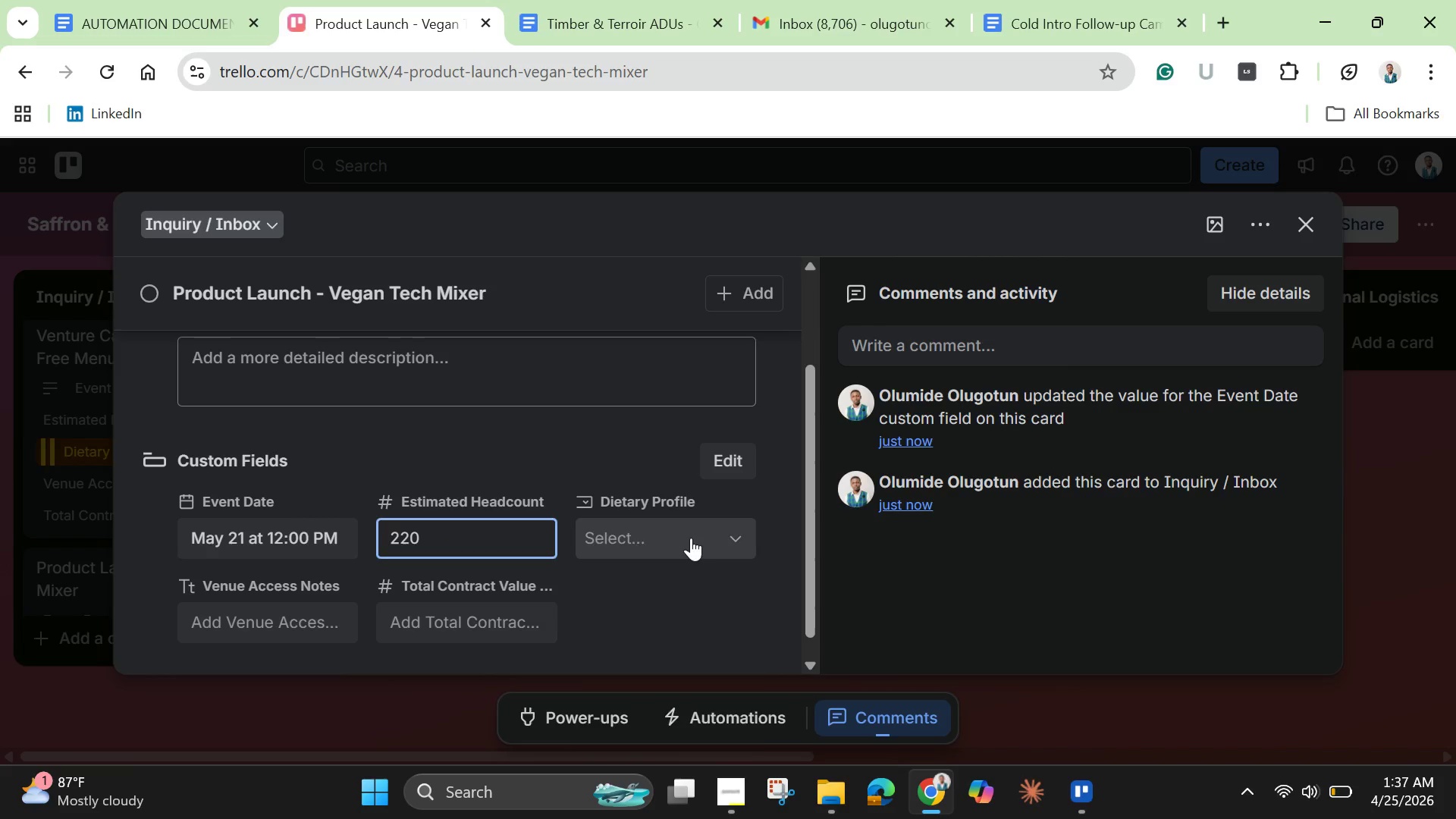 
left_click([691, 538])
 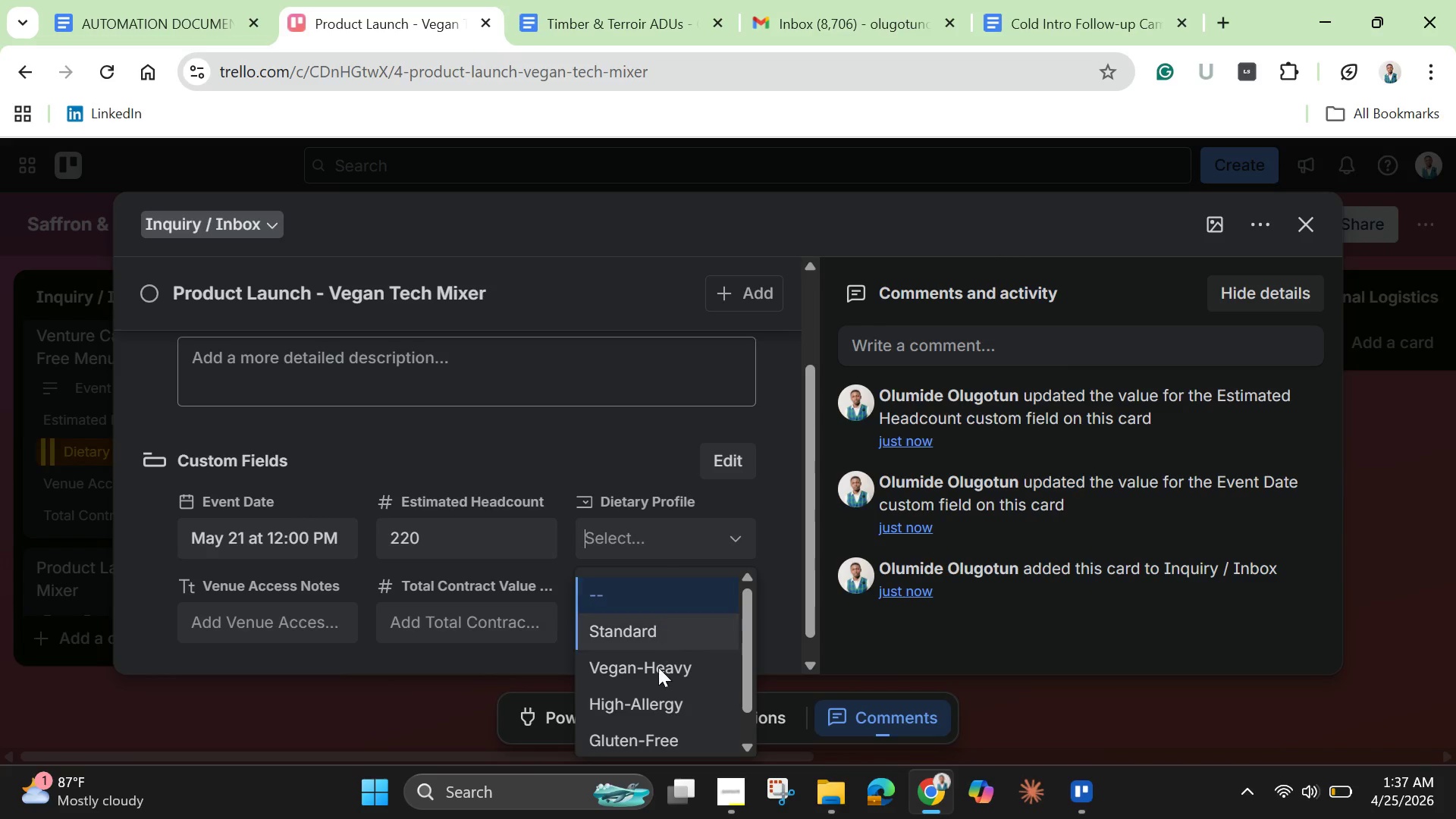 
left_click([657, 668])
 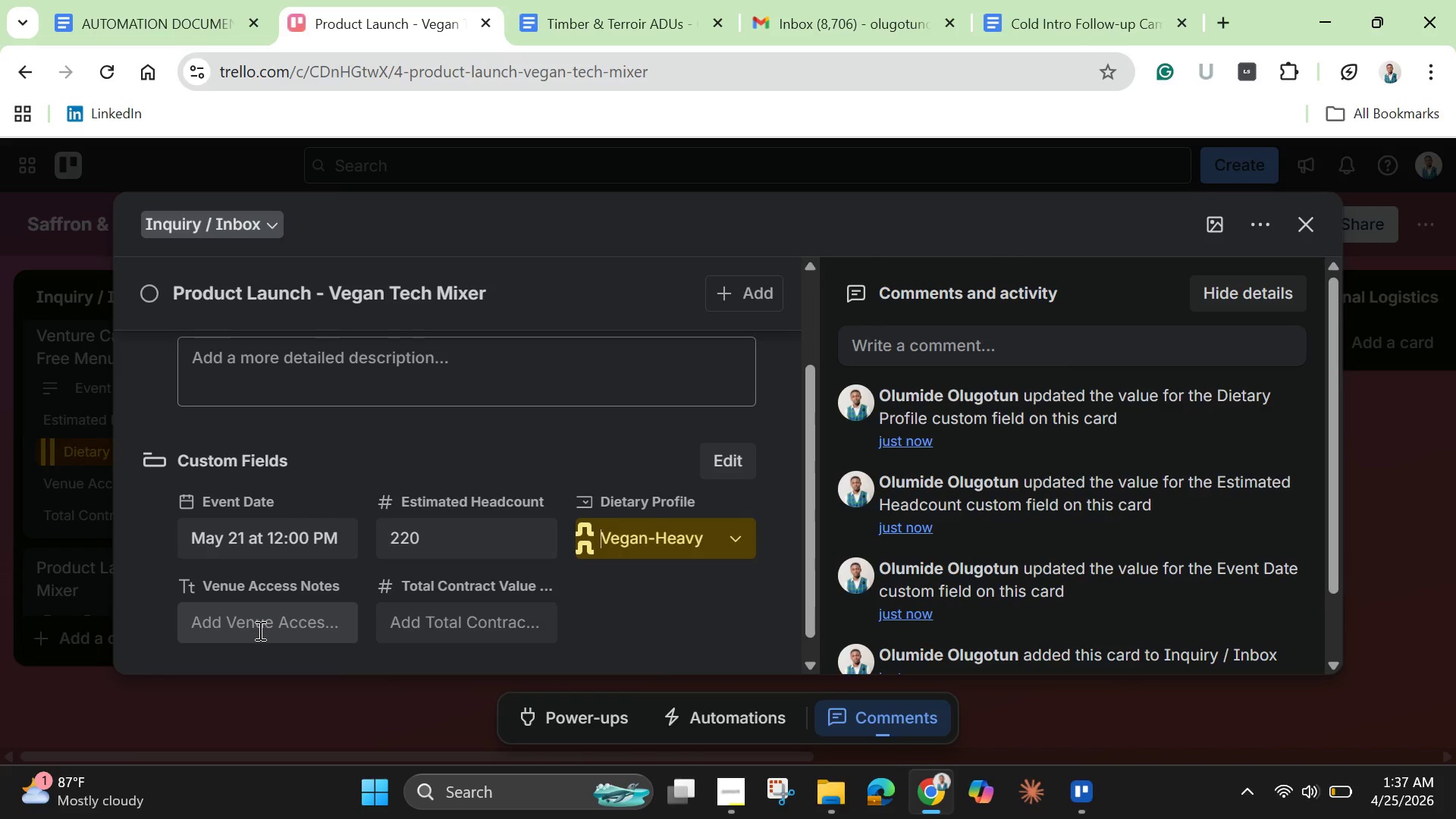 
left_click([259, 630])
 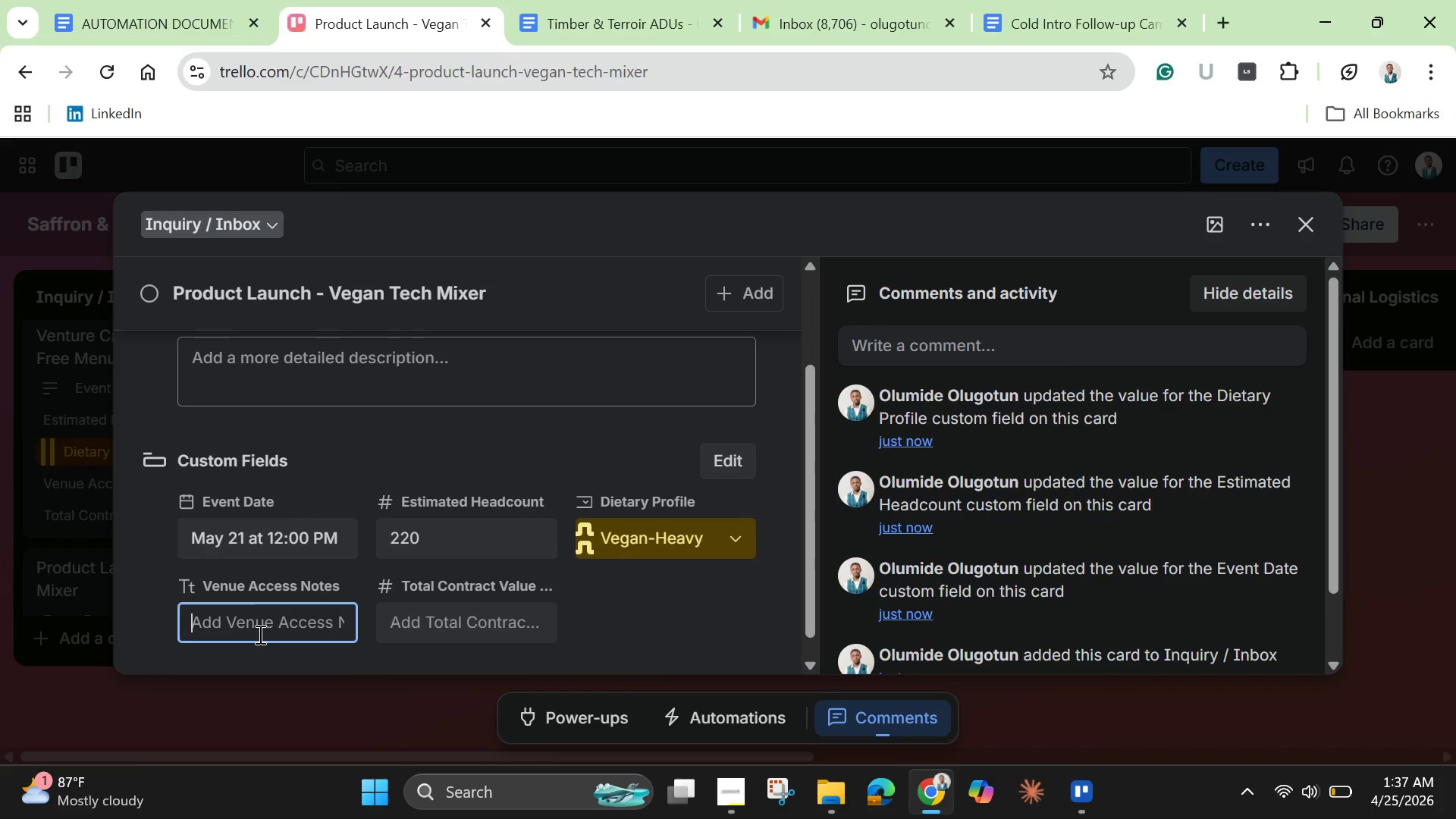 
type(Limited K)
key(Backspace)
type(kitchen space)
 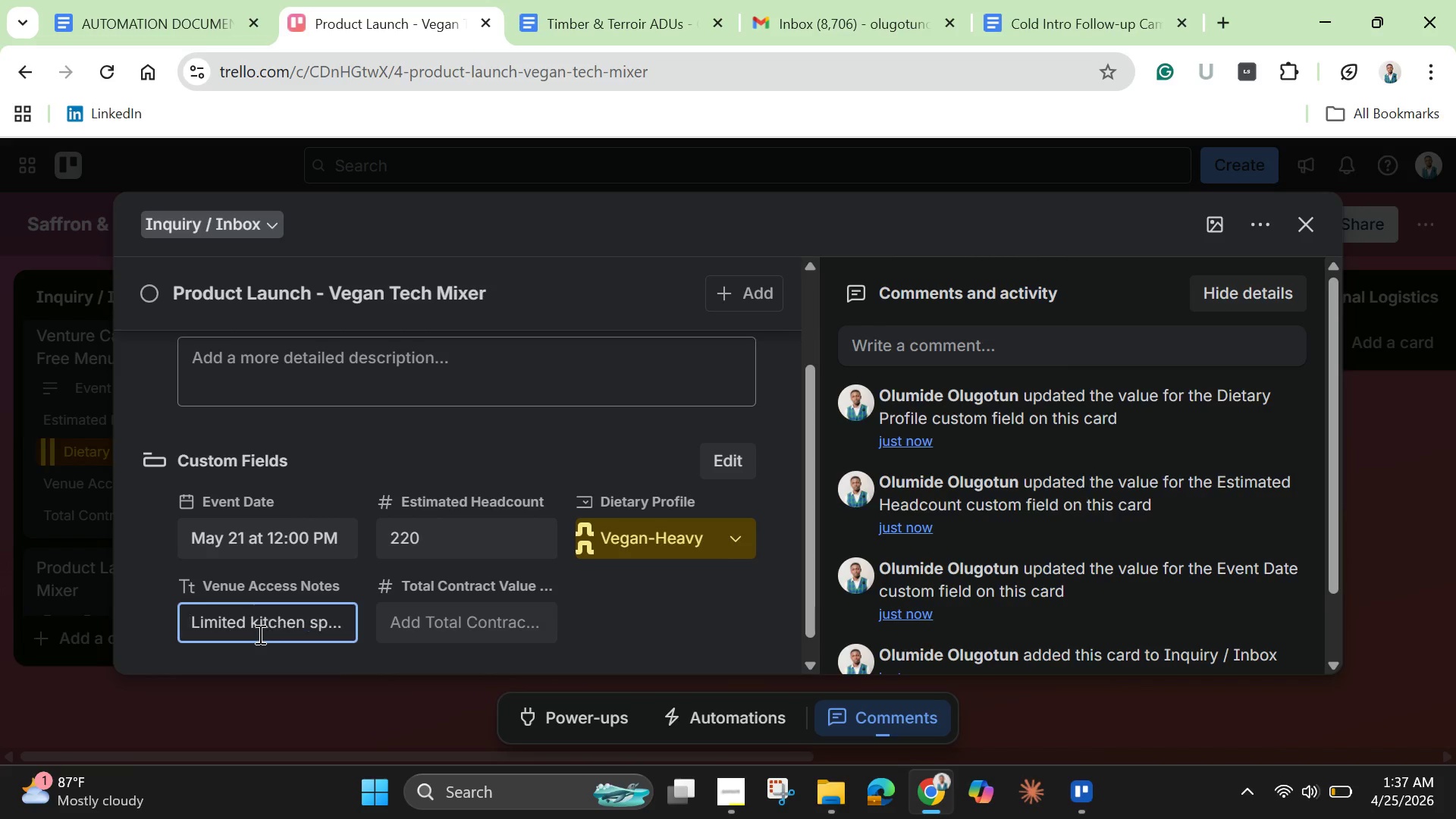 
key(Enter)
 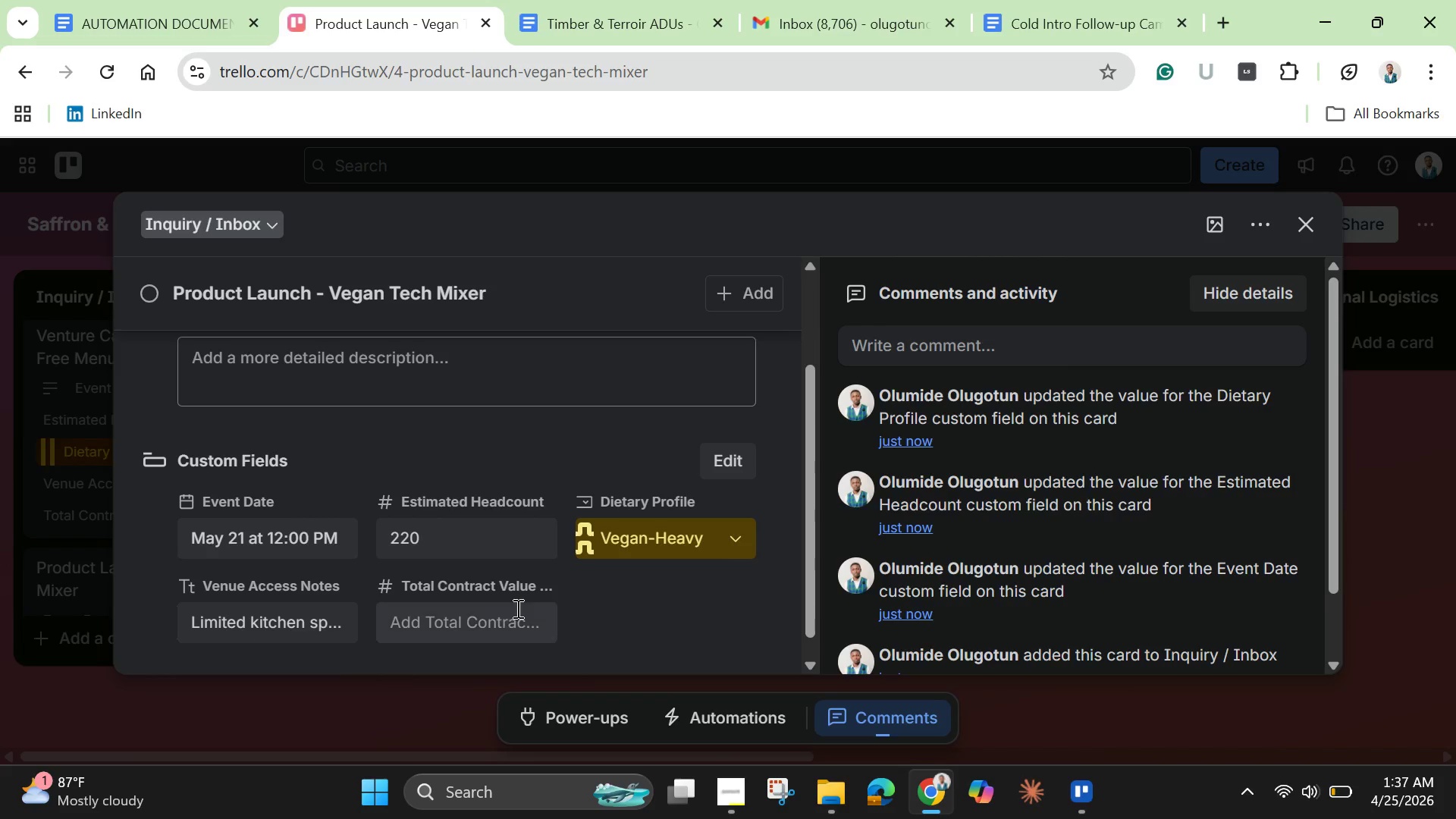 
left_click([501, 626])
 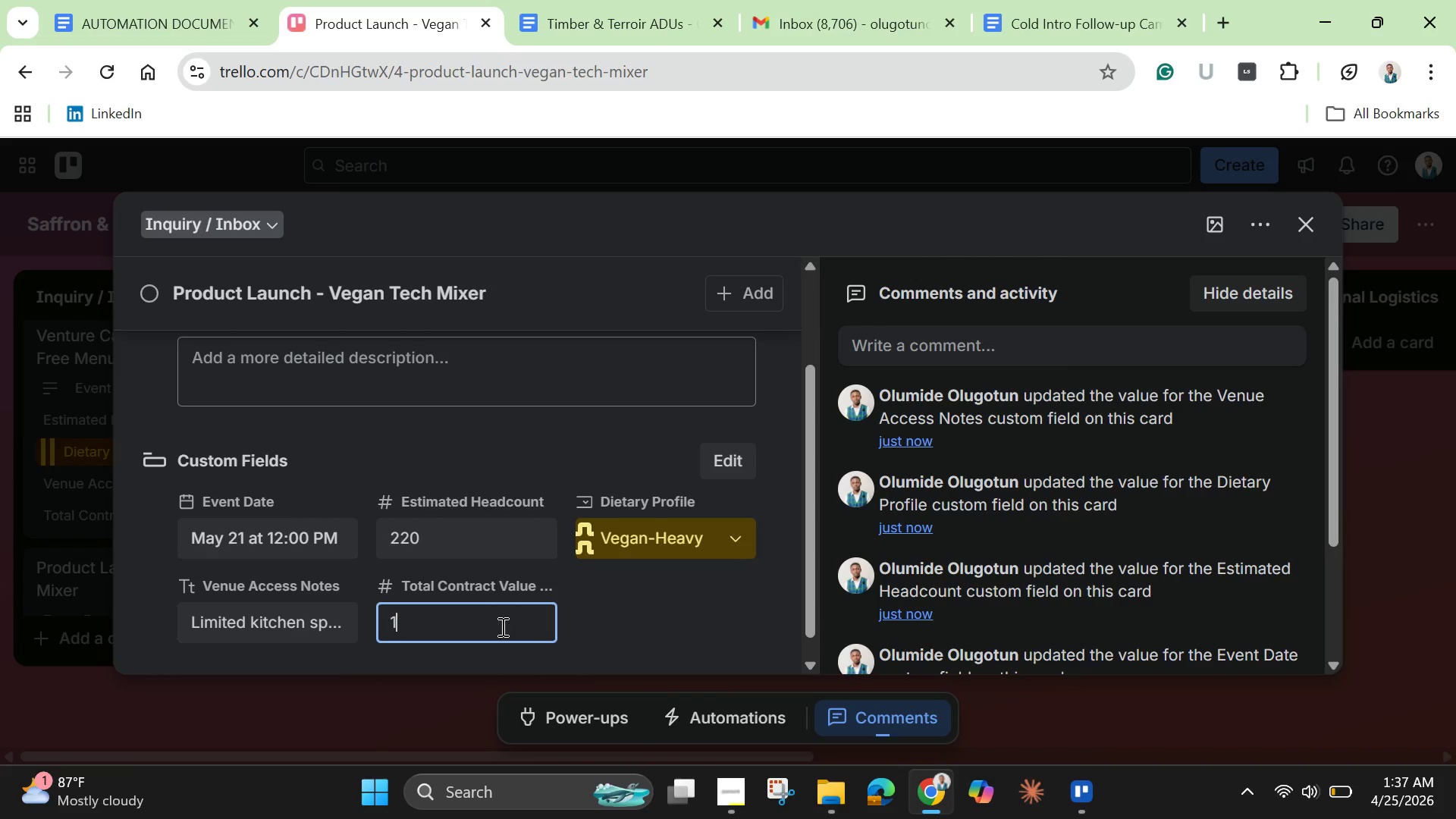 
type(18)
 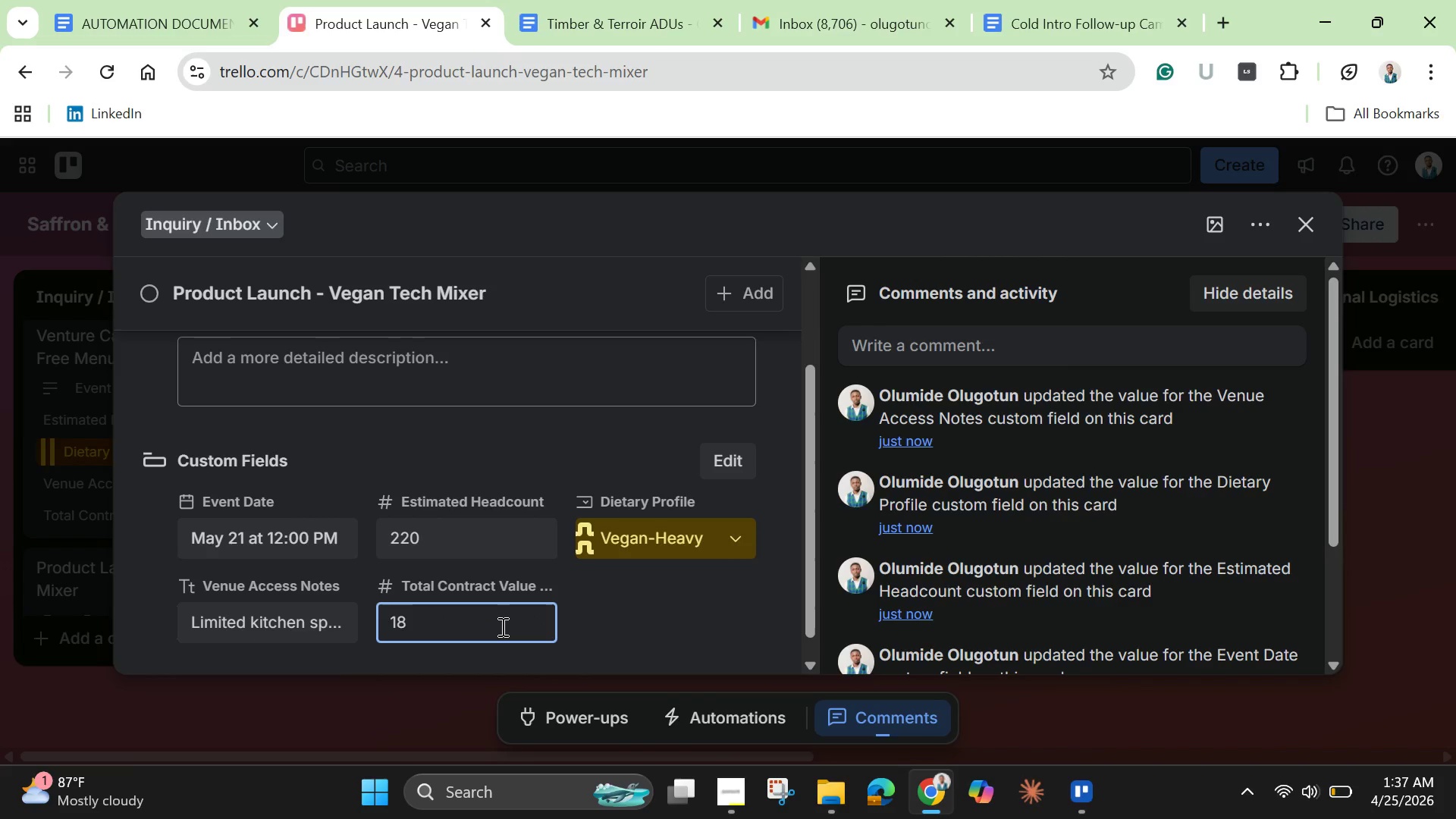 
type(000)
 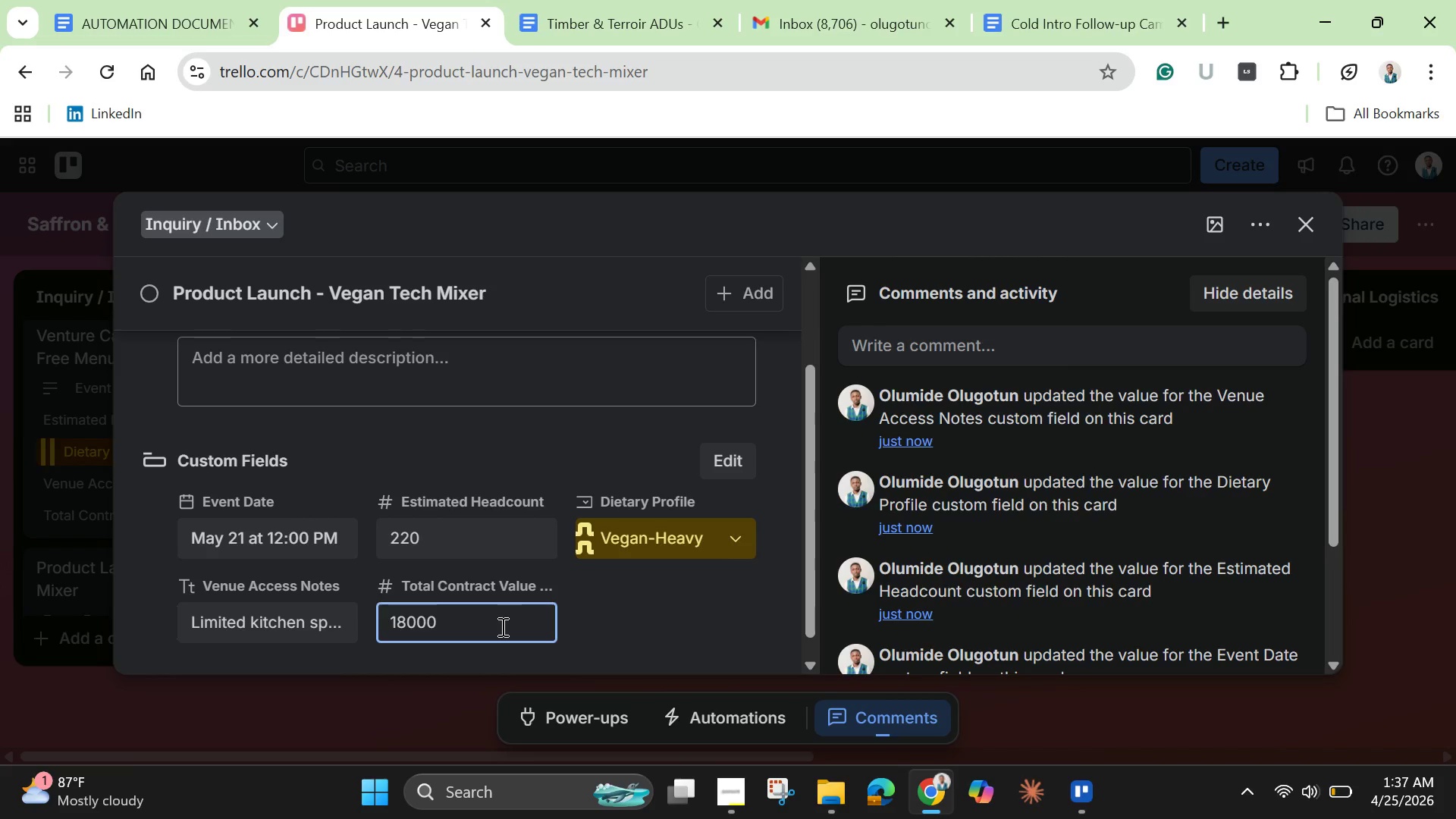 
key(Enter)
 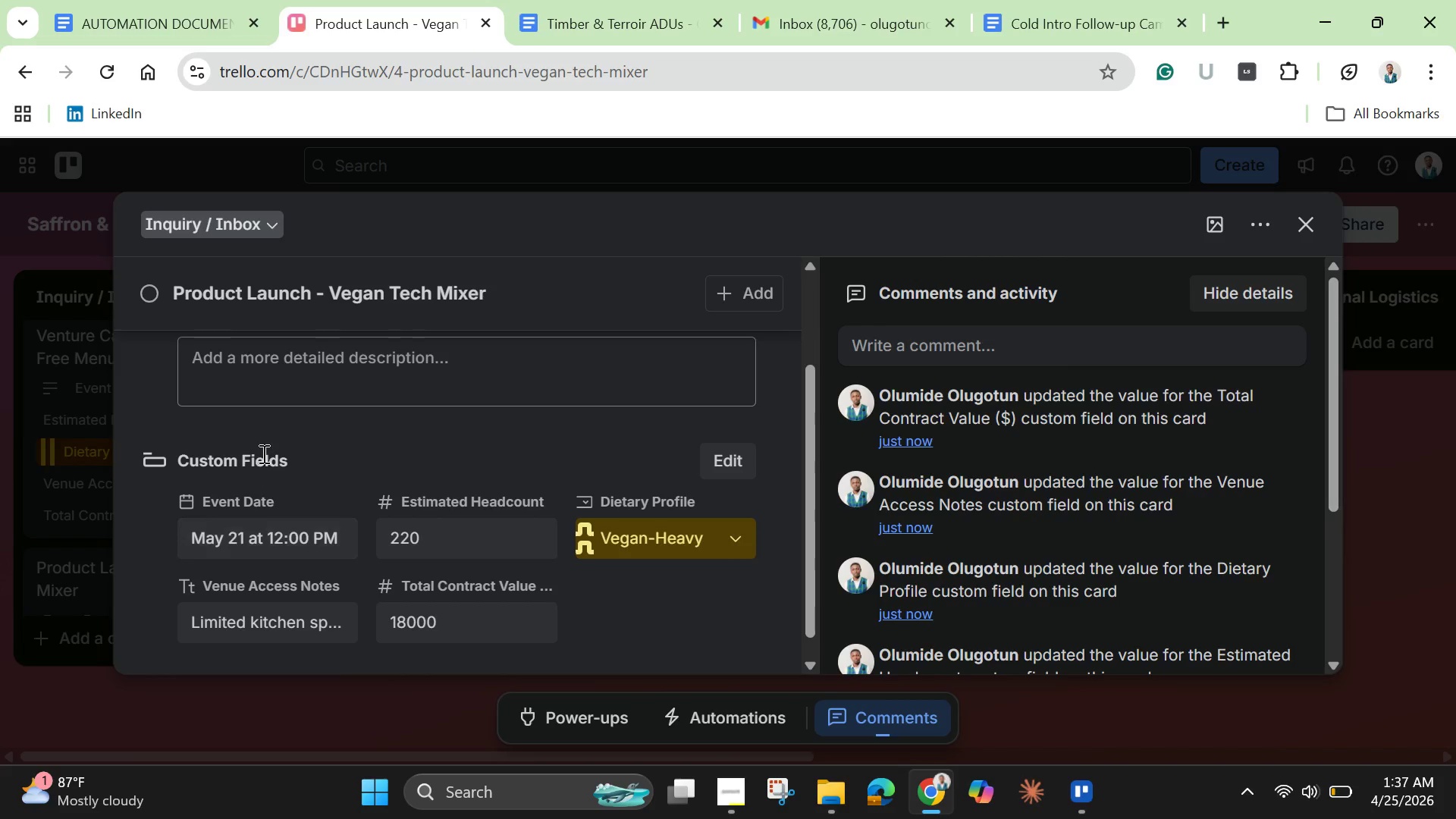 
scroll: coordinate [282, 460], scroll_direction: up, amount: 4.0
 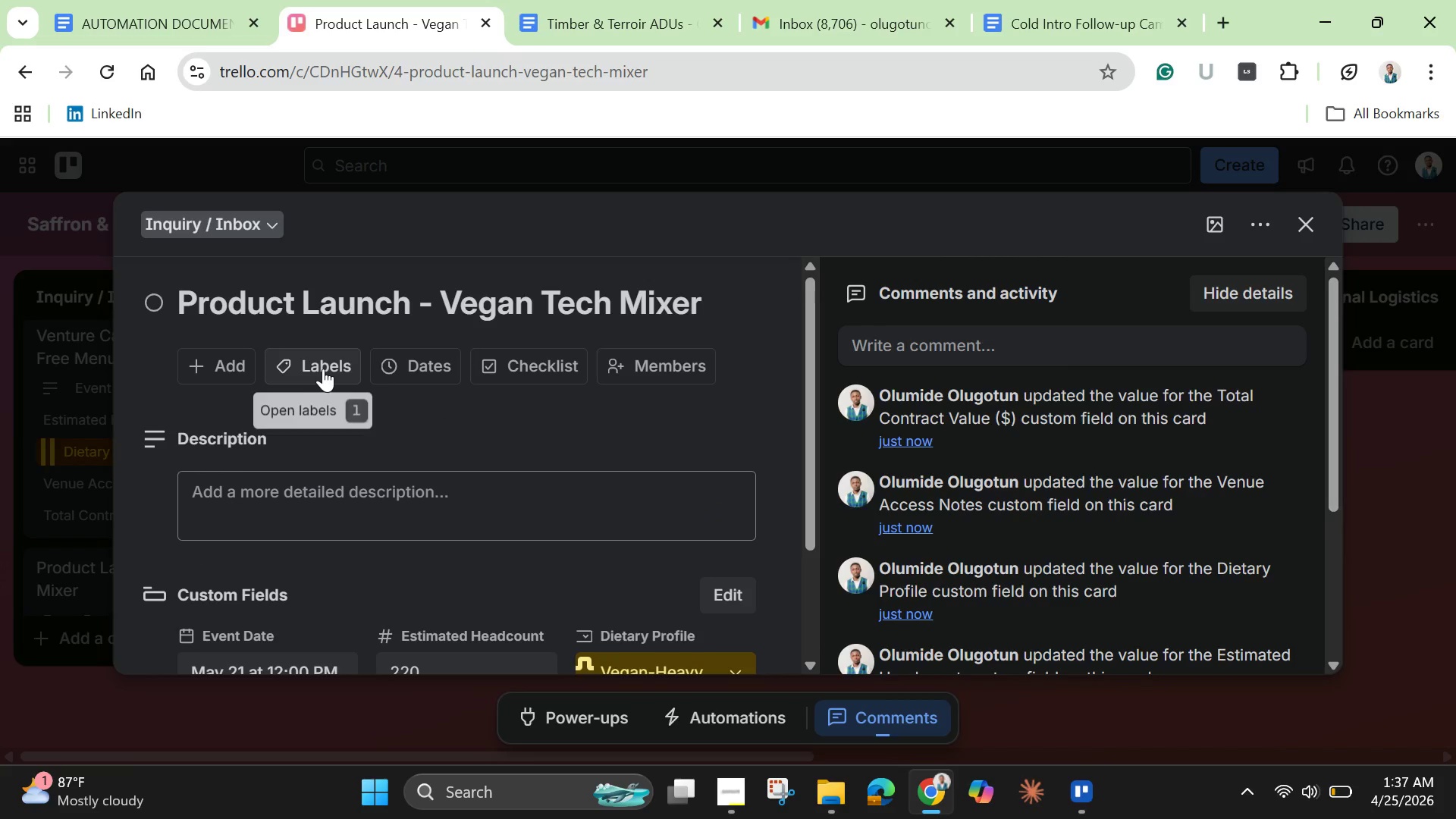 
left_click([323, 369])
 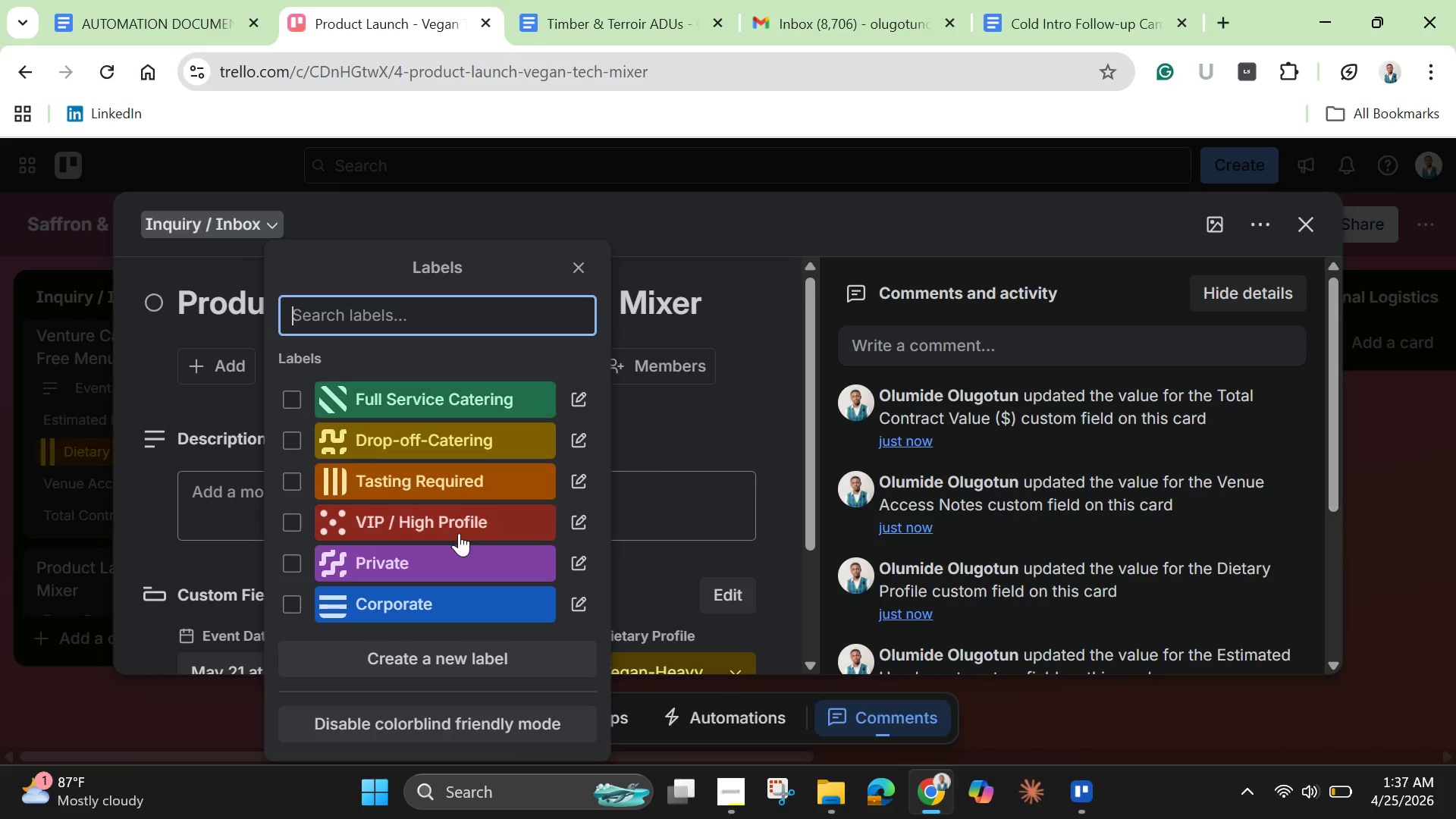 
mouse_move([435, 544])
 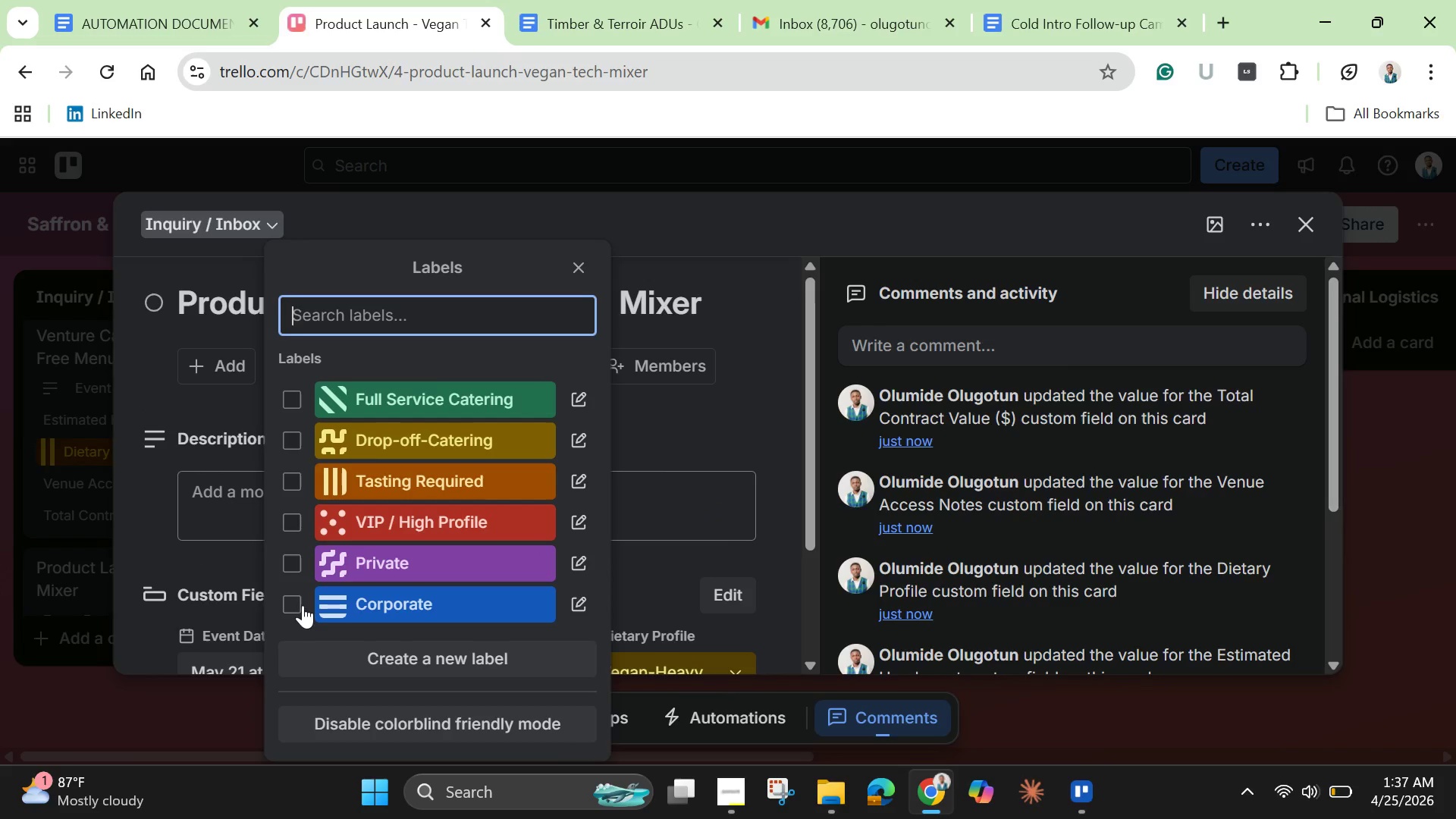 
left_click([298, 605])
 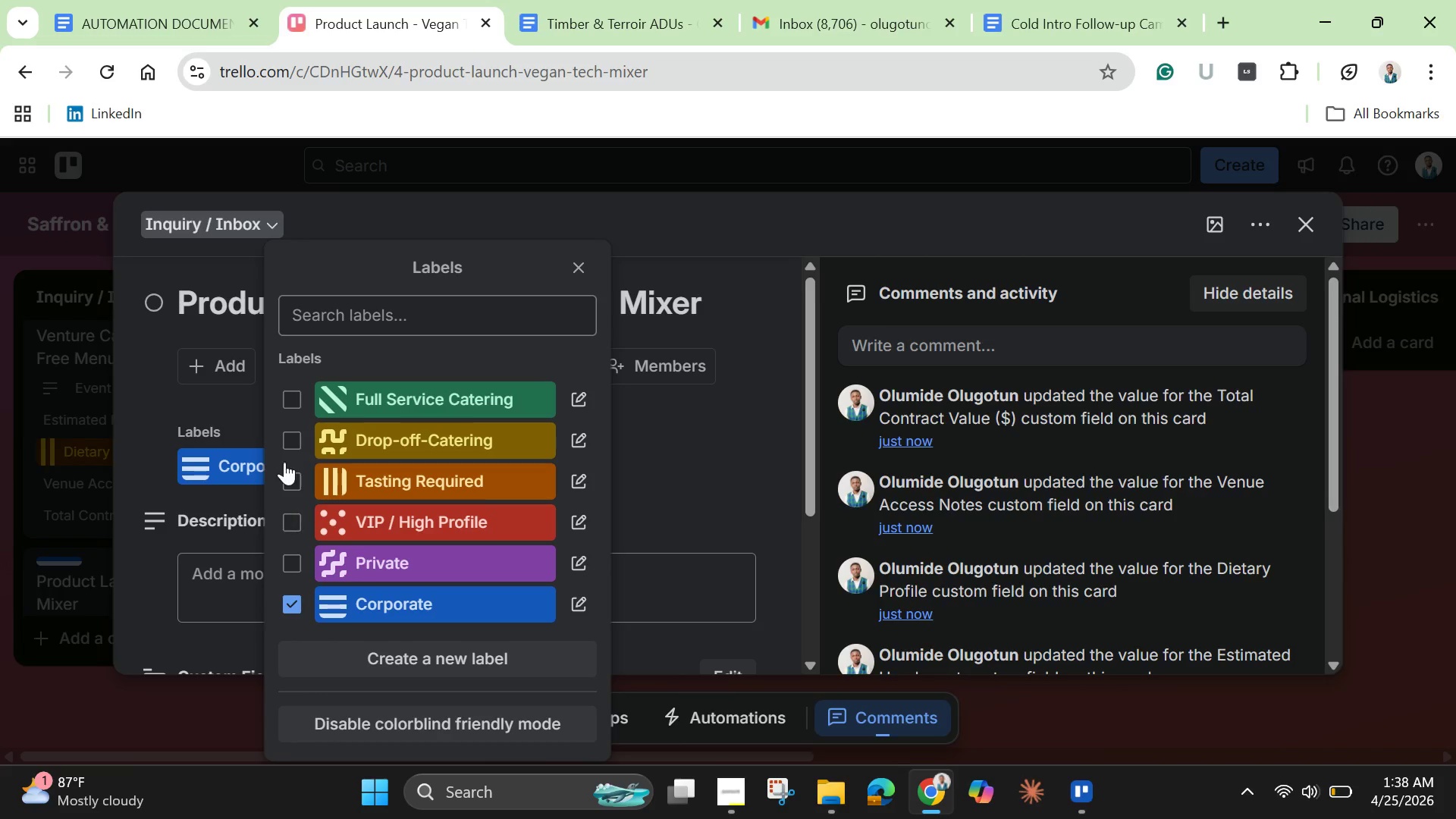 
left_click([286, 442])
 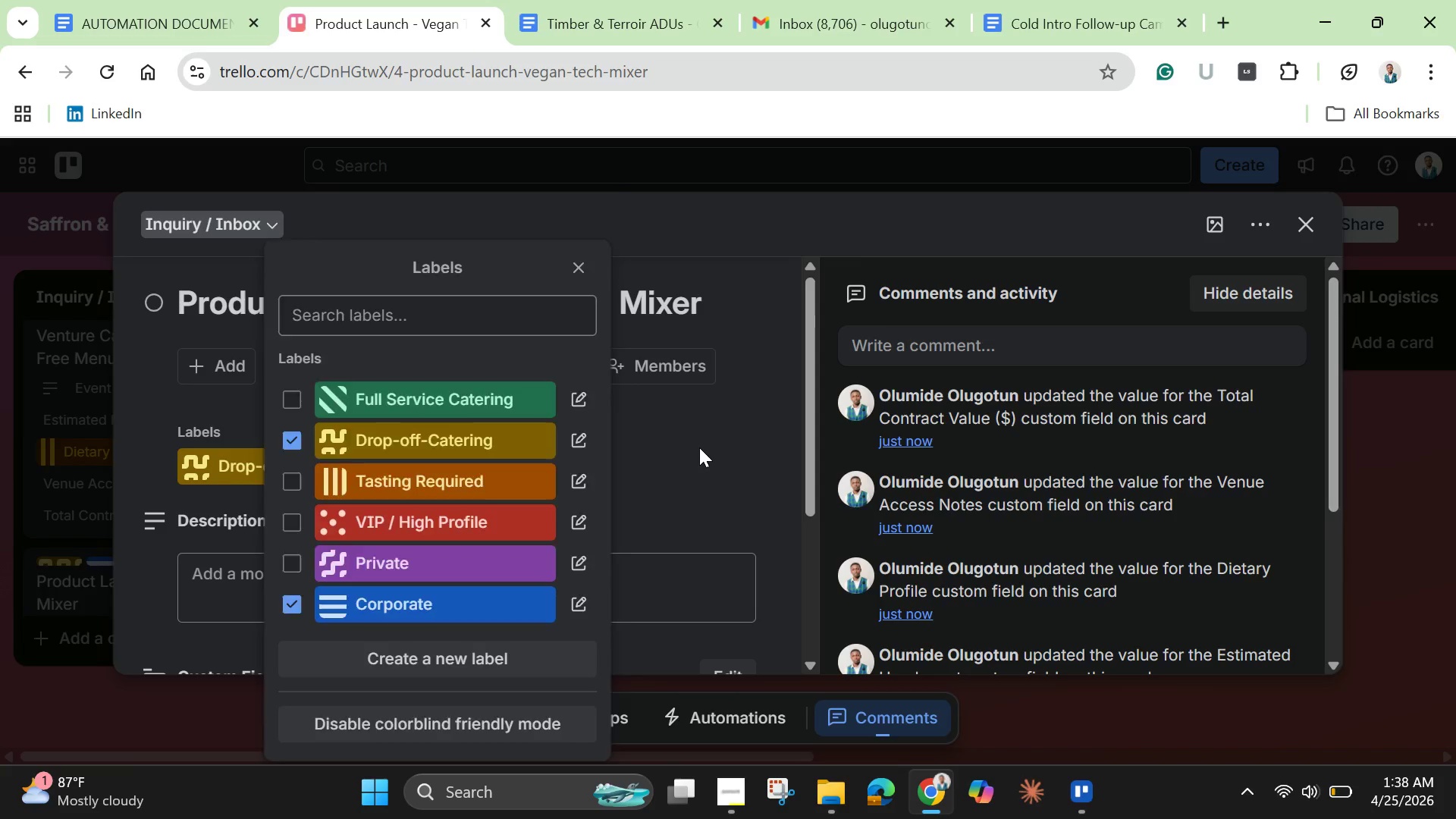 
left_click([699, 447])
 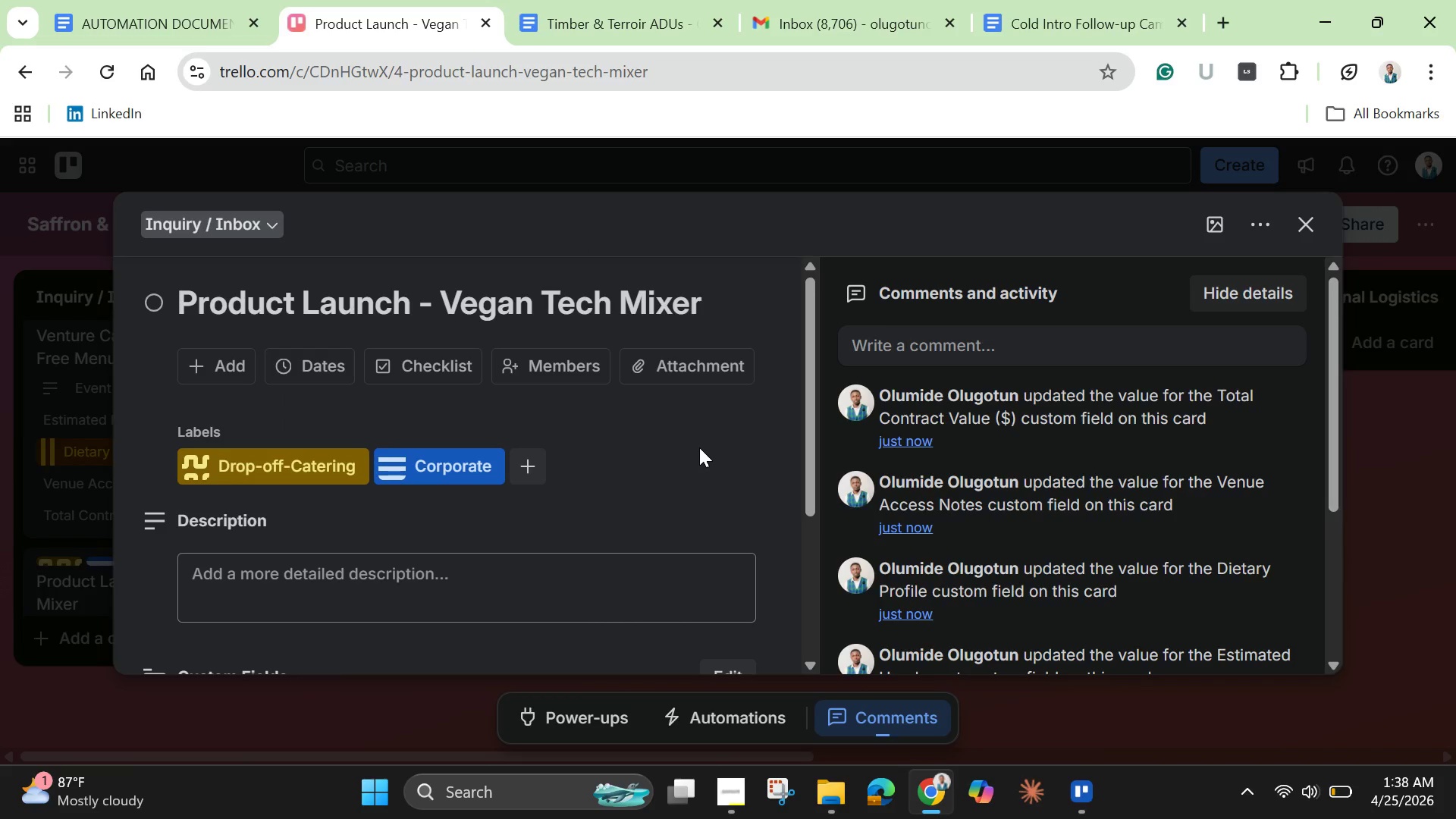 
wait(32.83)
 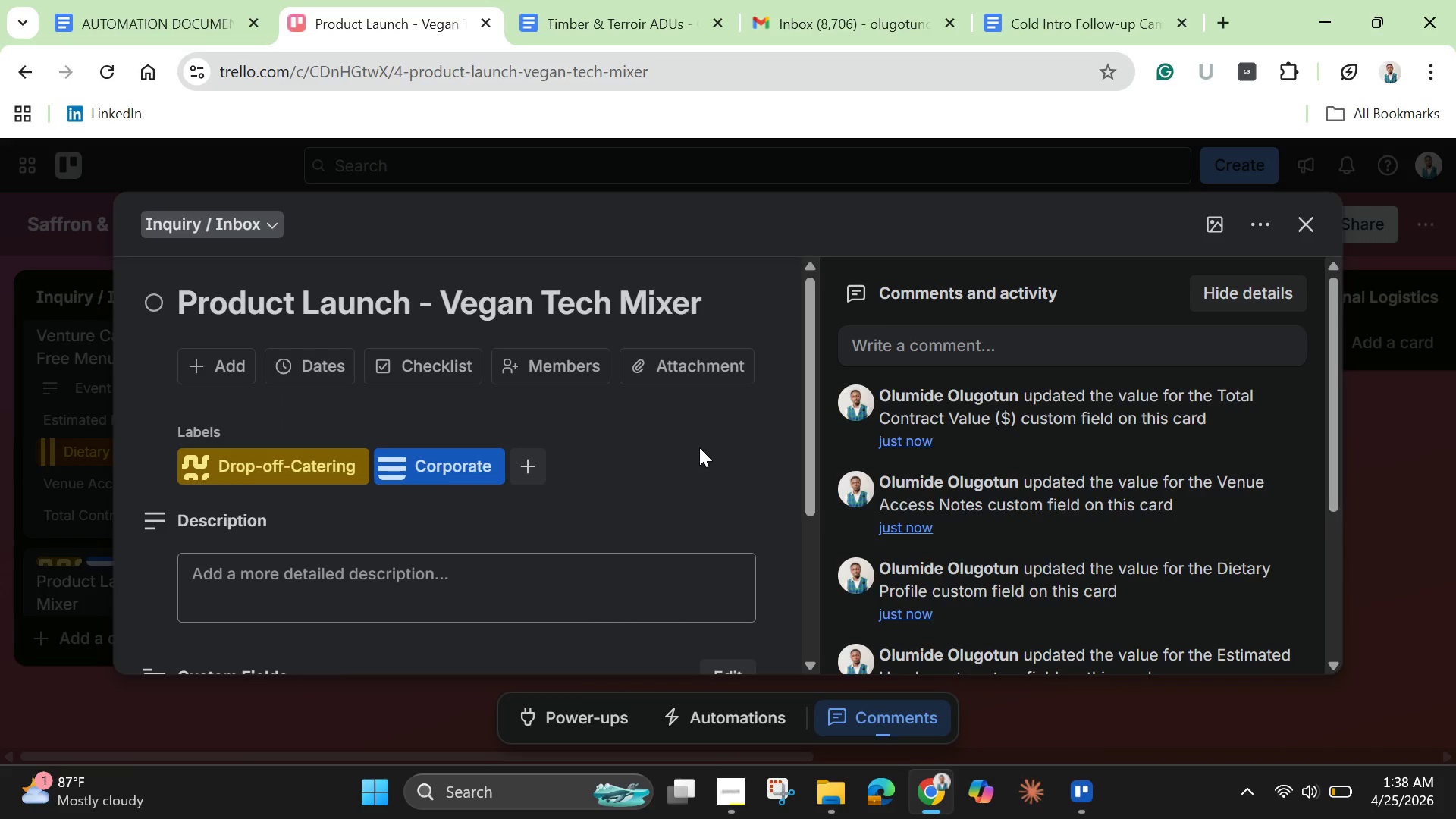 
left_click([604, 591])
 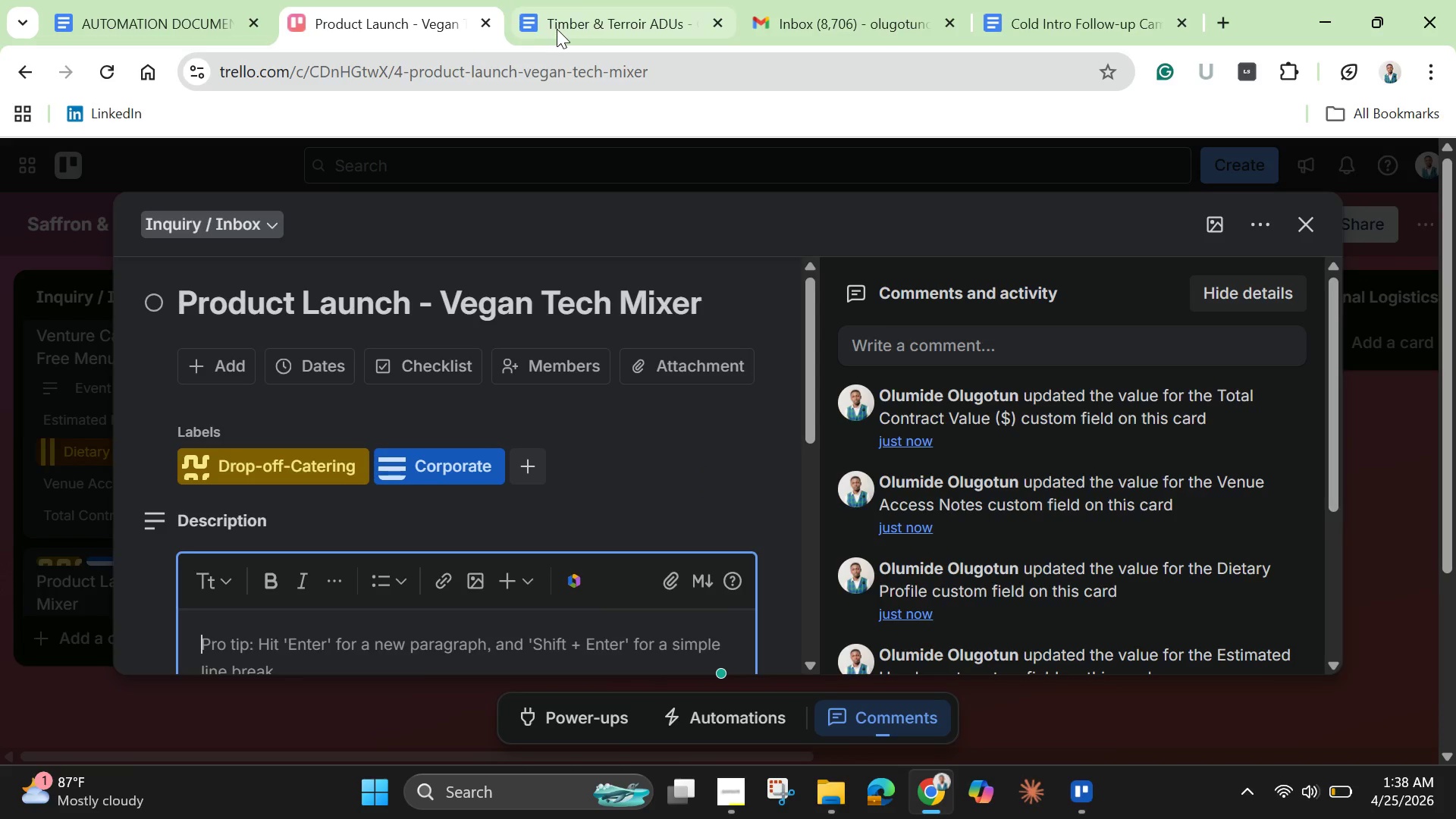 
left_click([594, 28])
 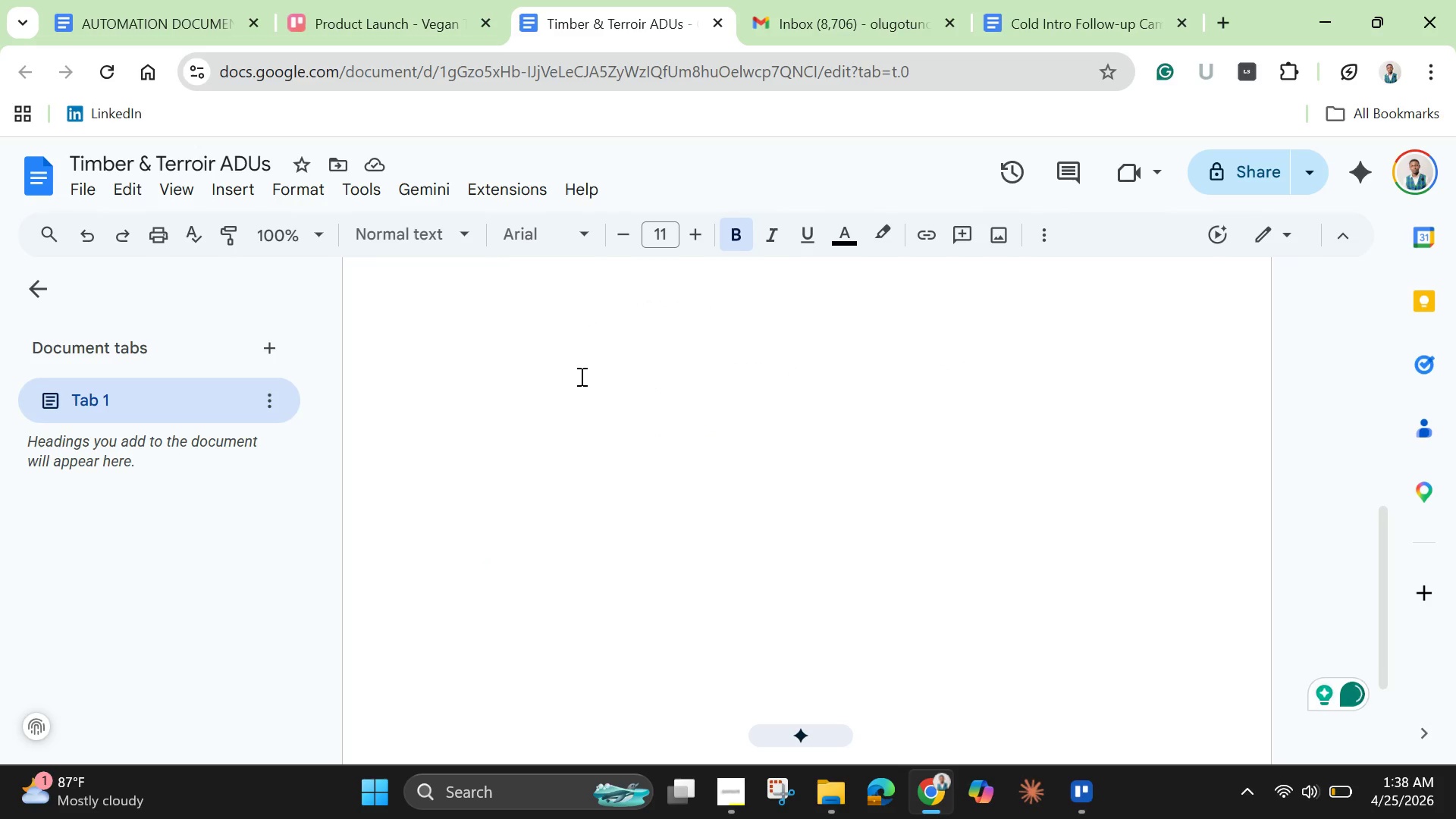 
scroll: coordinate [564, 361], scroll_direction: up, amount: 8.0
 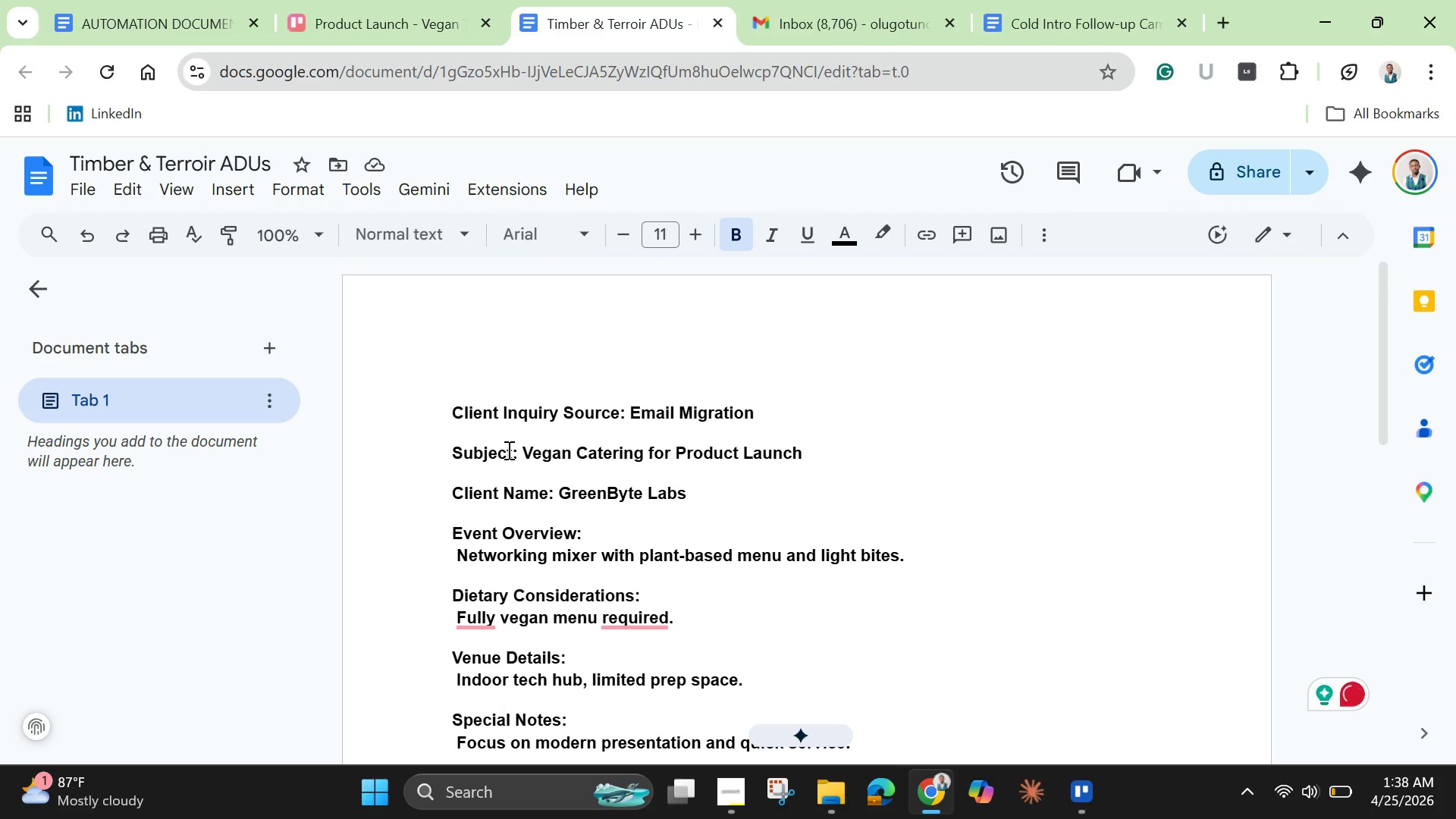 
left_click([507, 450])
 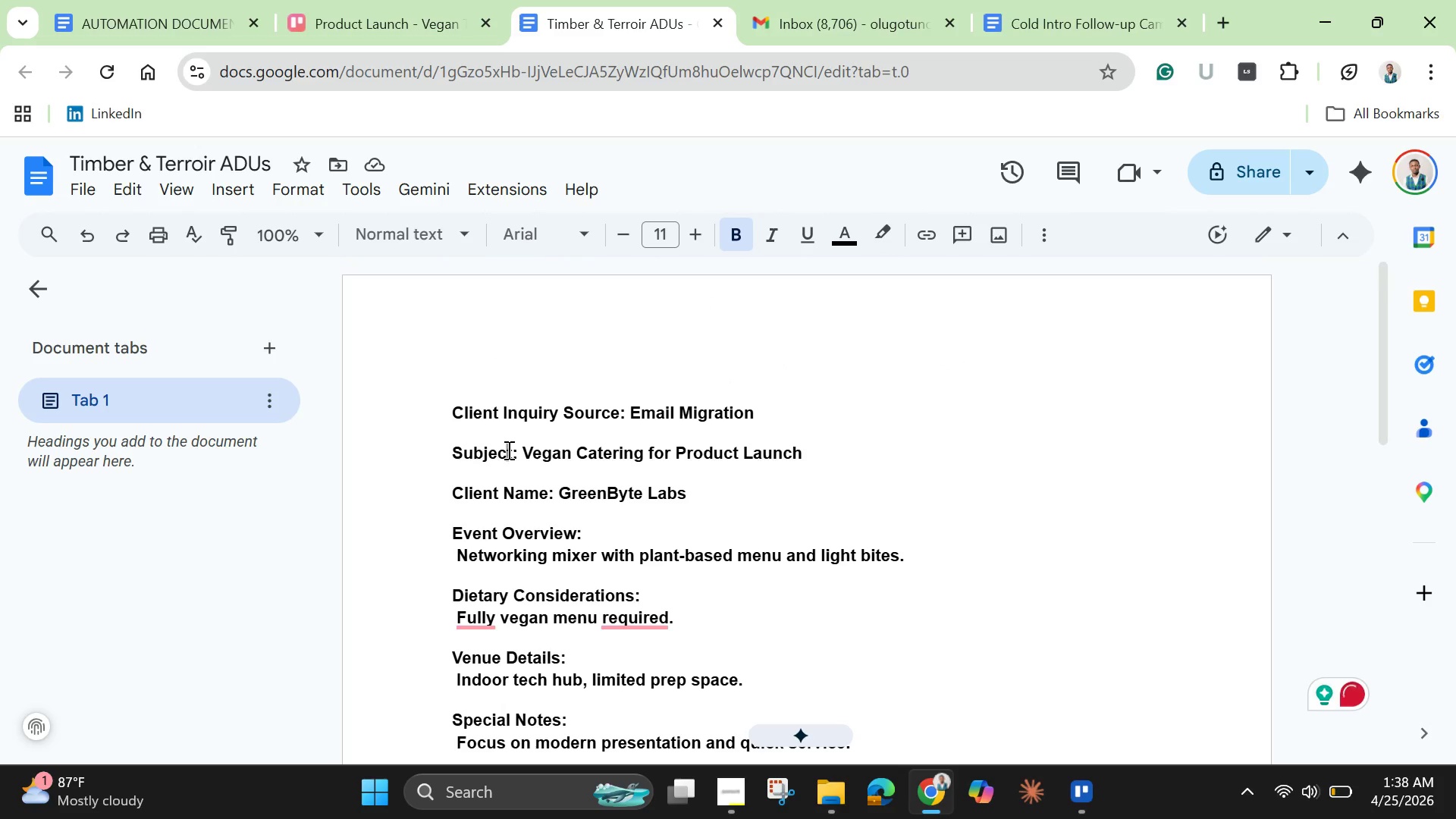 
key(Control+A)
 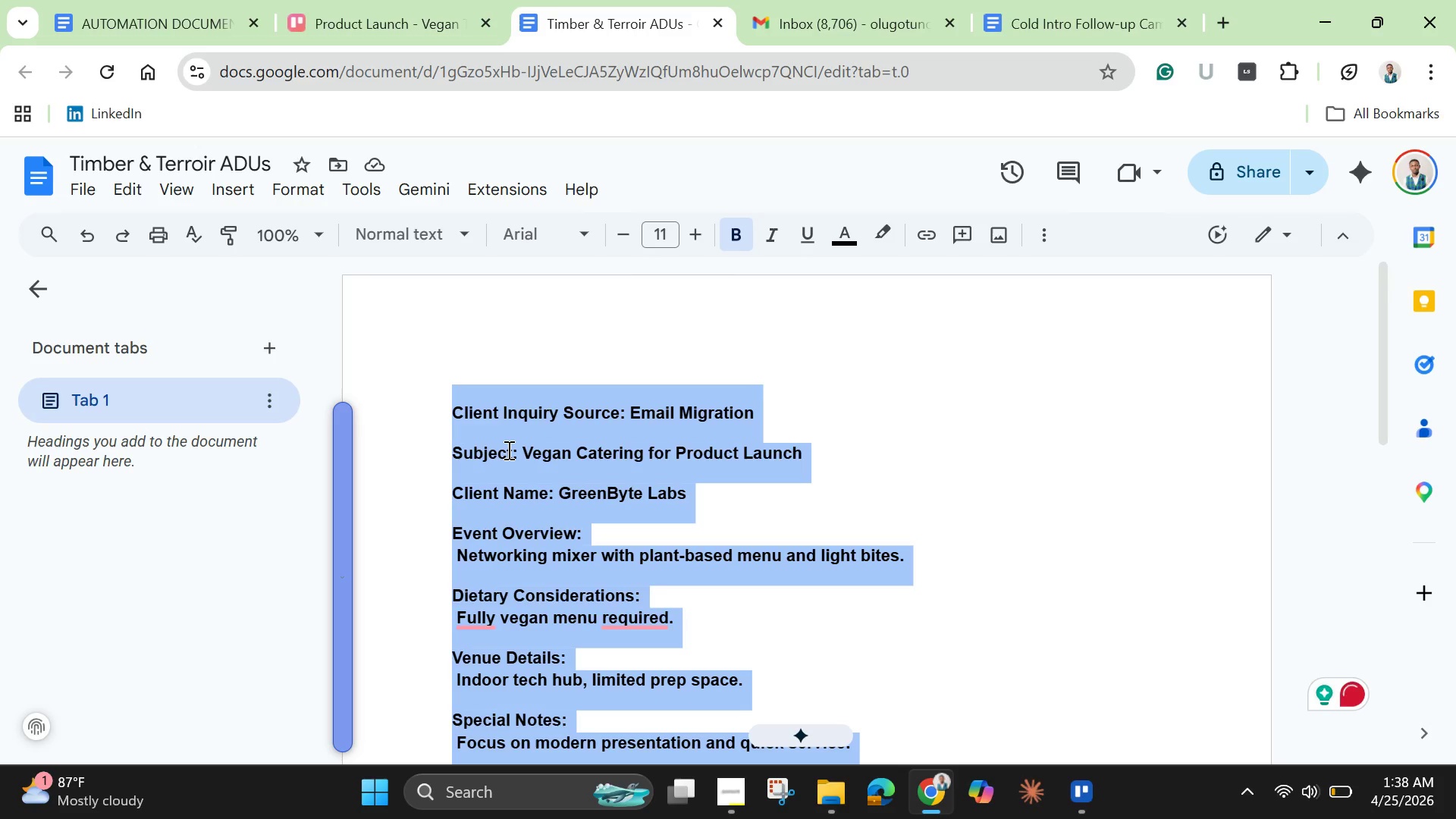 
key(Control+C)
 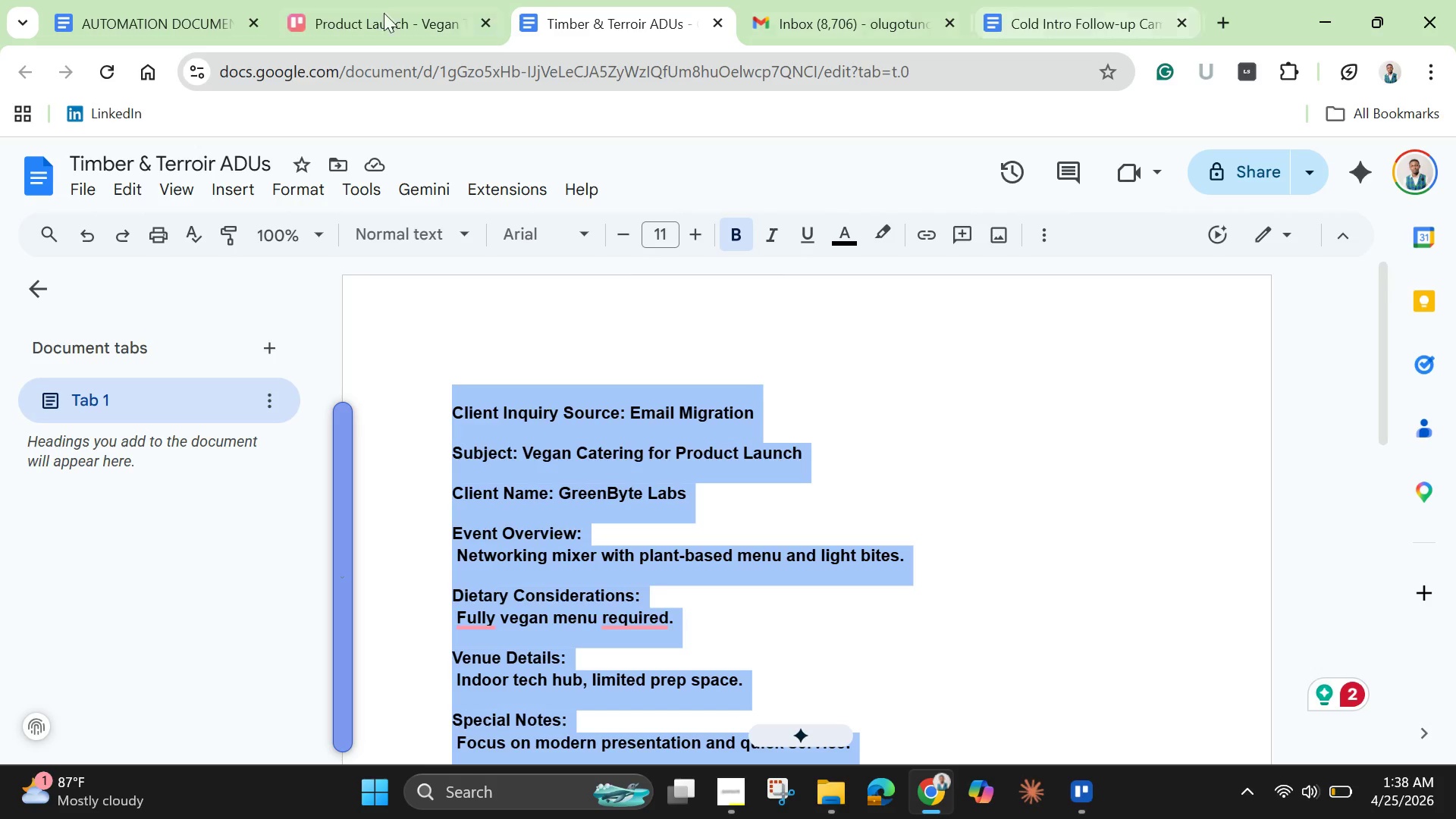 
left_click([372, 20])
 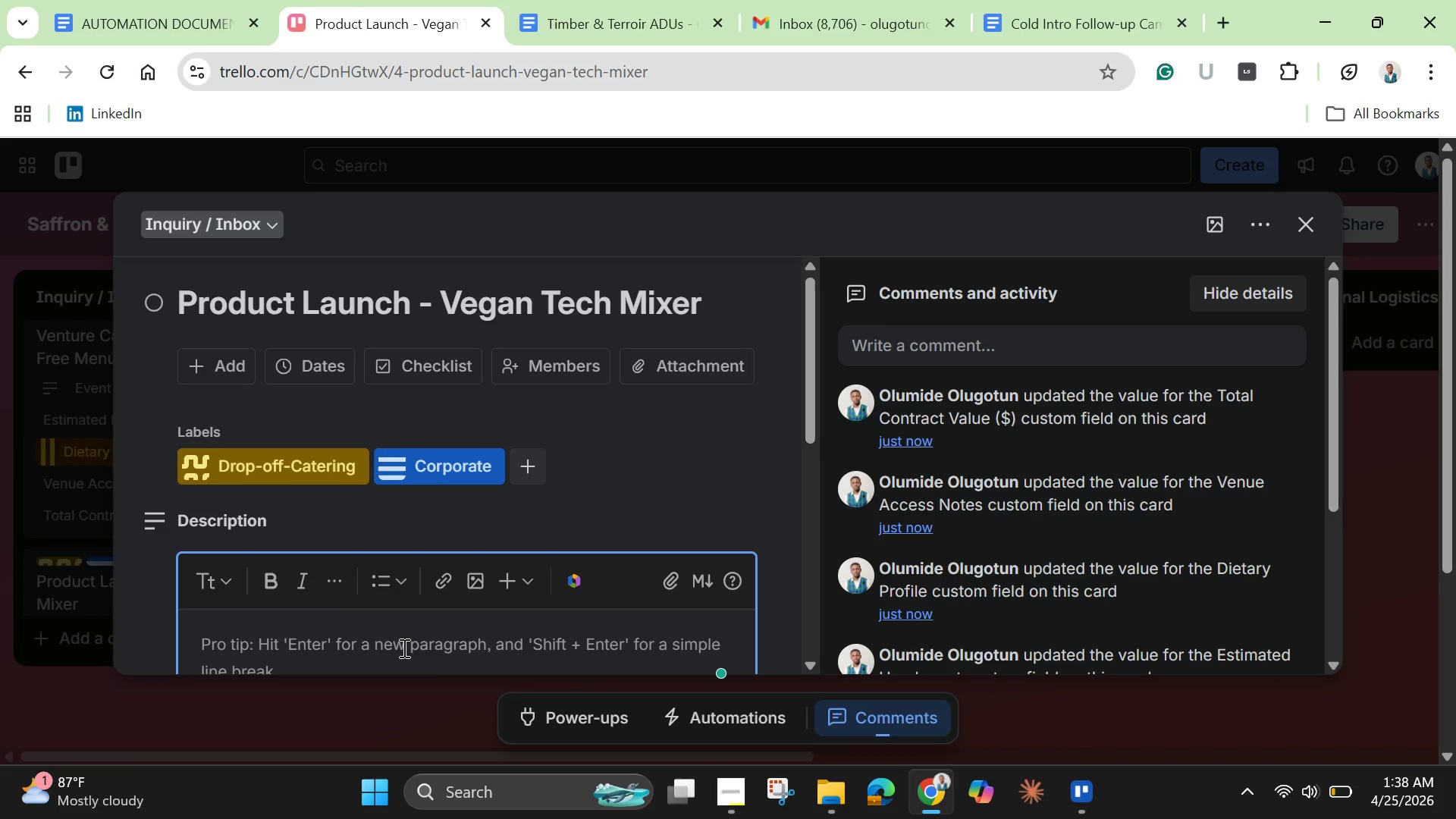 
key(Control+V)
 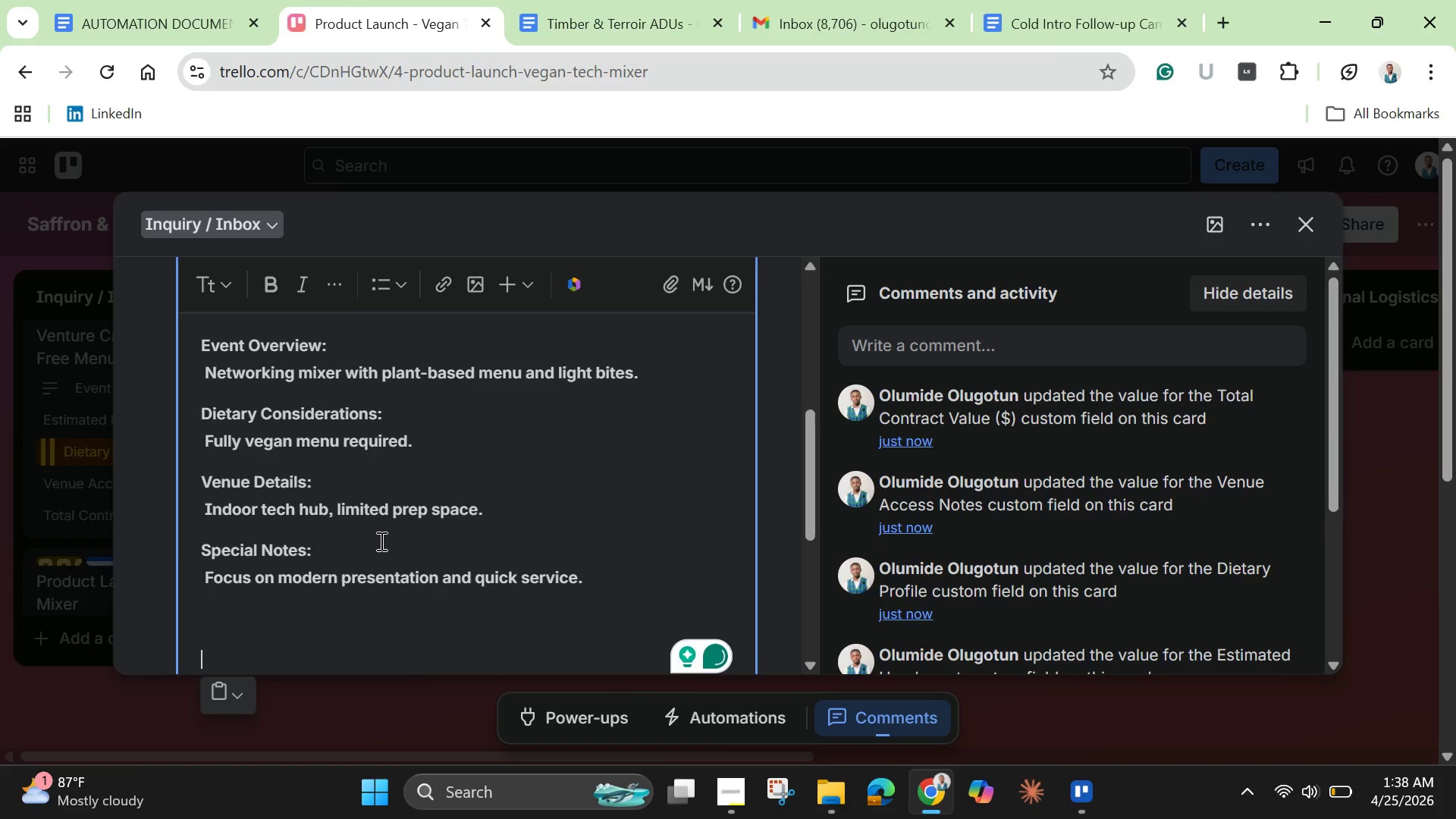 
scroll: coordinate [380, 541], scroll_direction: down, amount: 2.0
 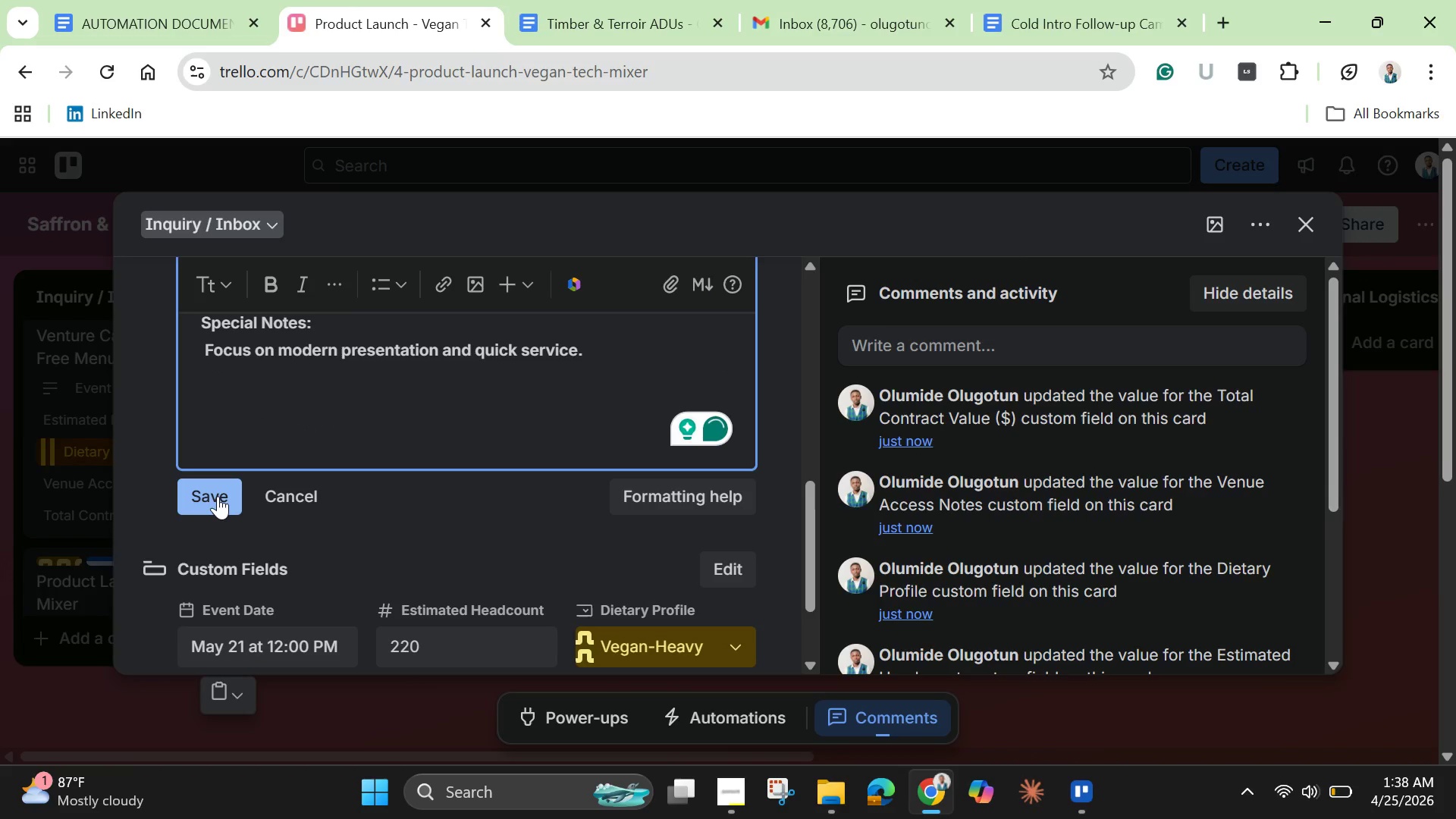 
left_click([216, 496])
 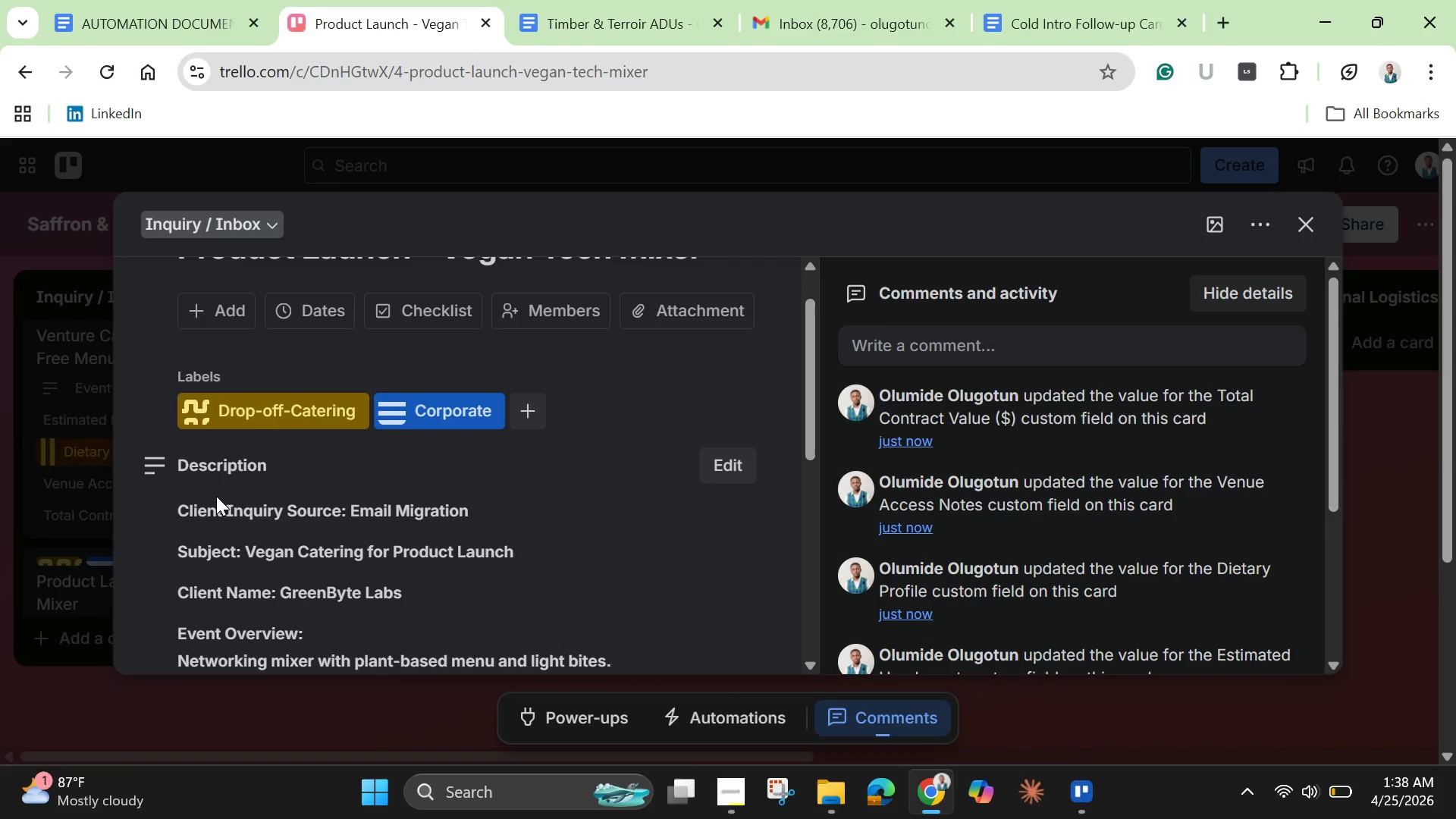 
wait(10.45)
 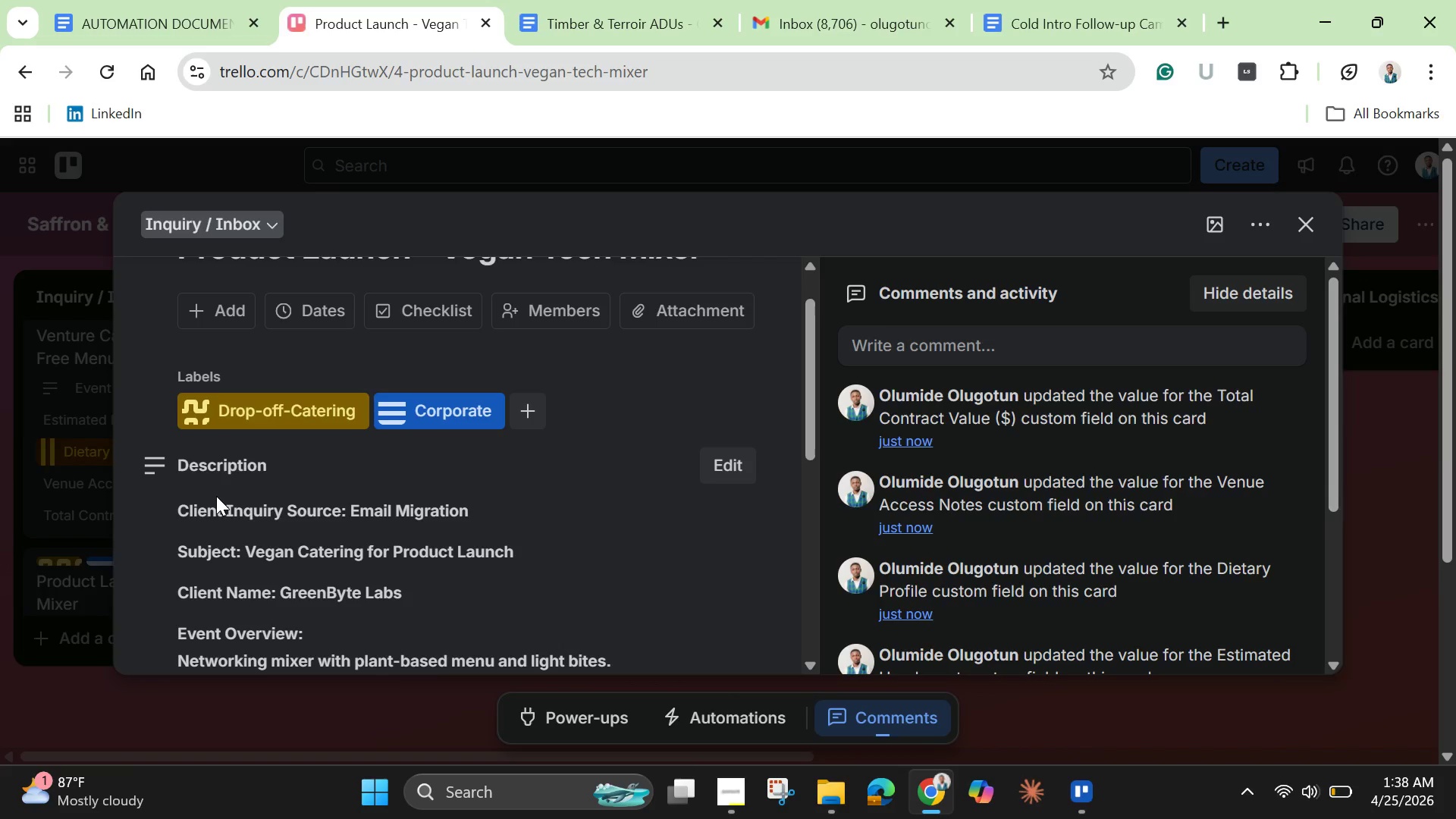 
left_click([1225, 221])
 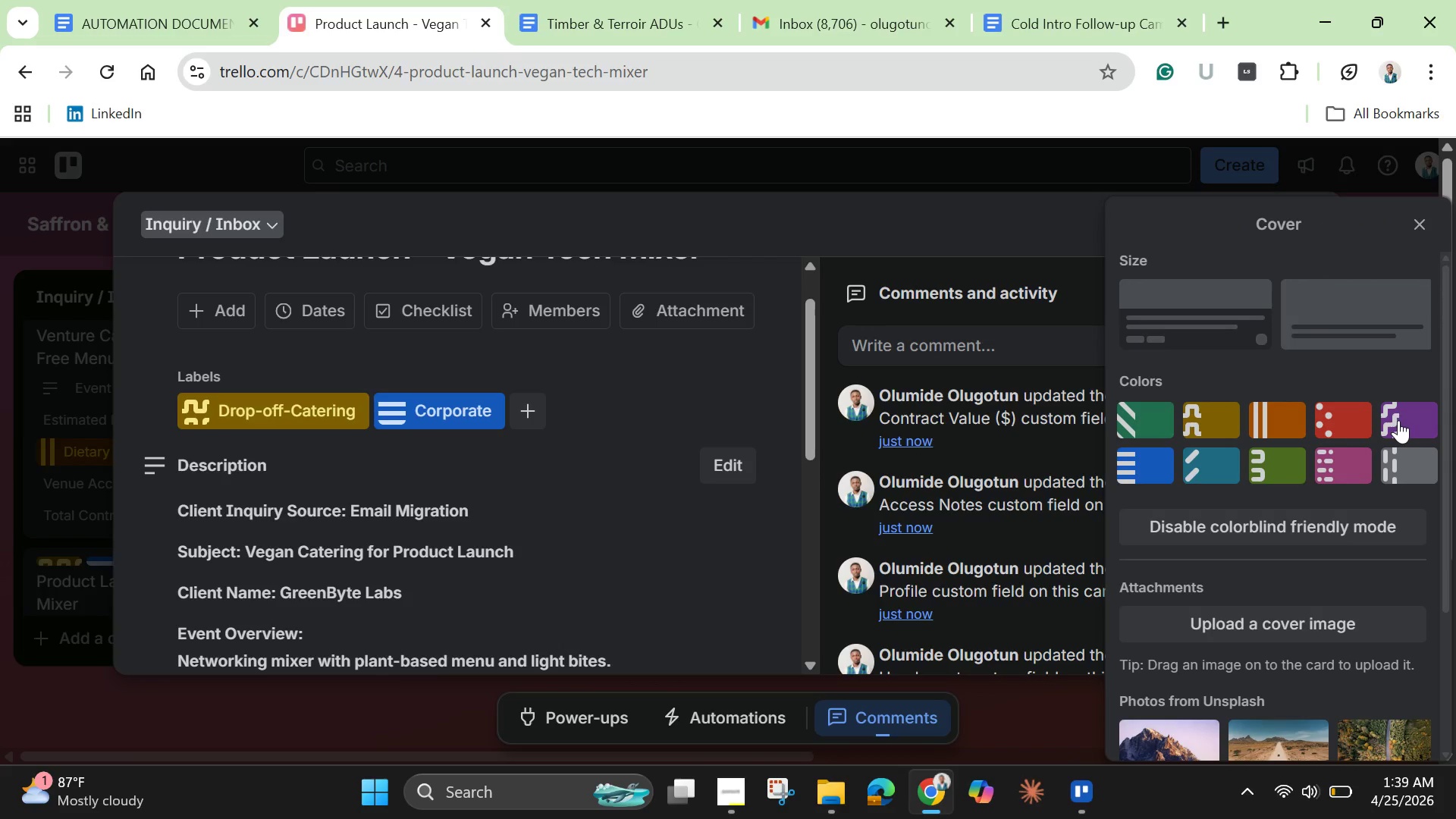 
left_click([1402, 420])
 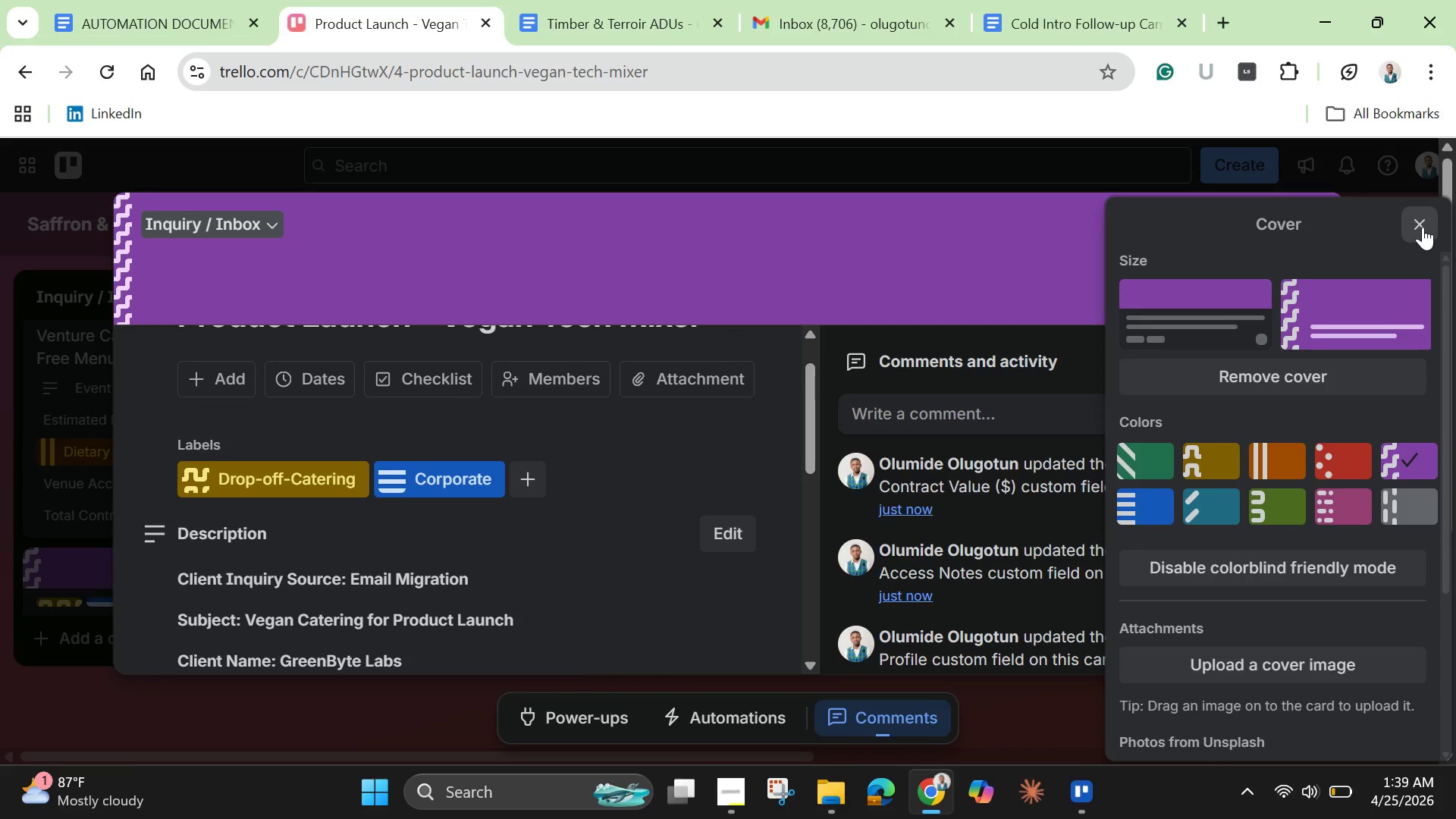 
left_click([1423, 227])
 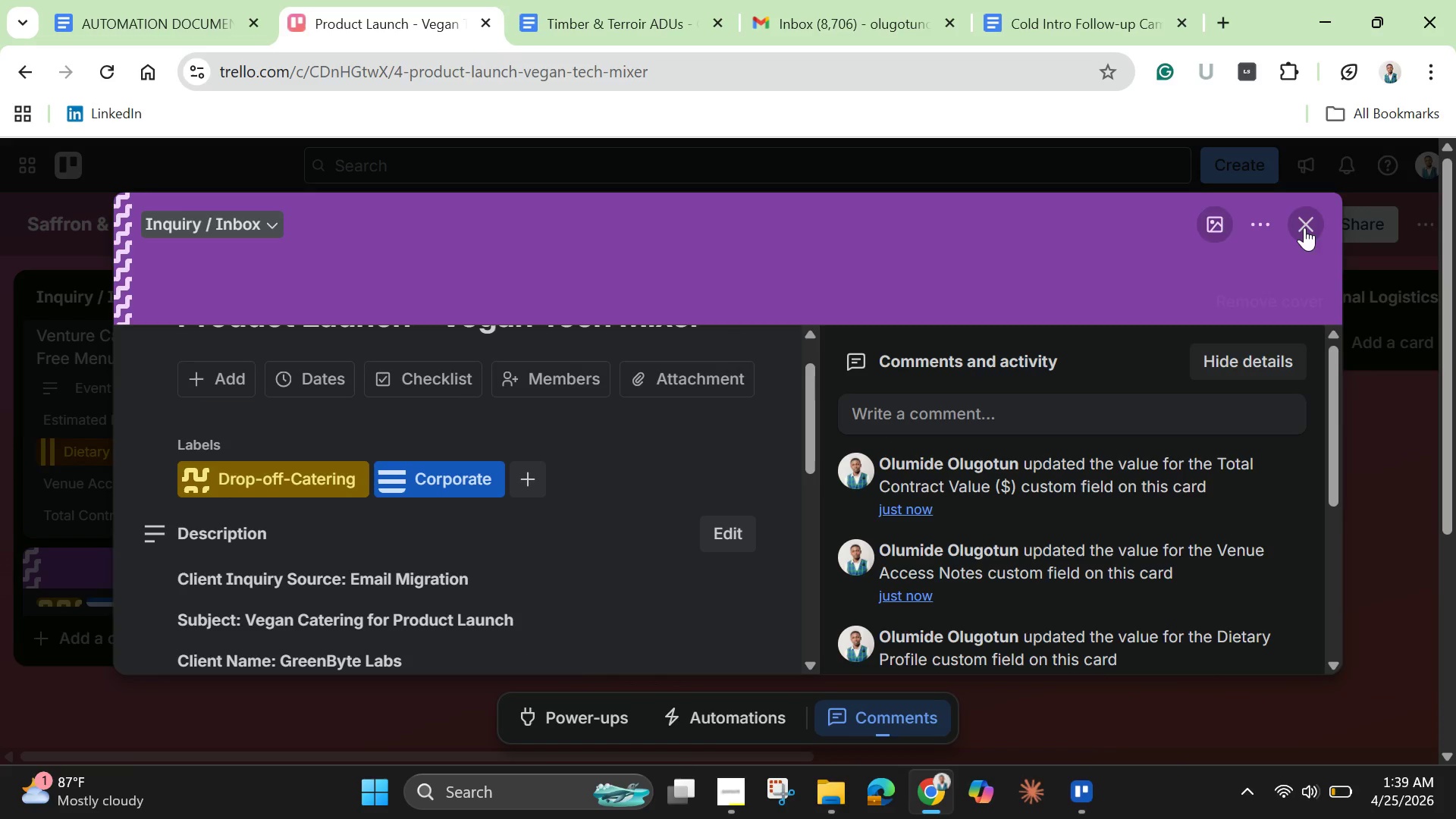 
left_click([1304, 228])
 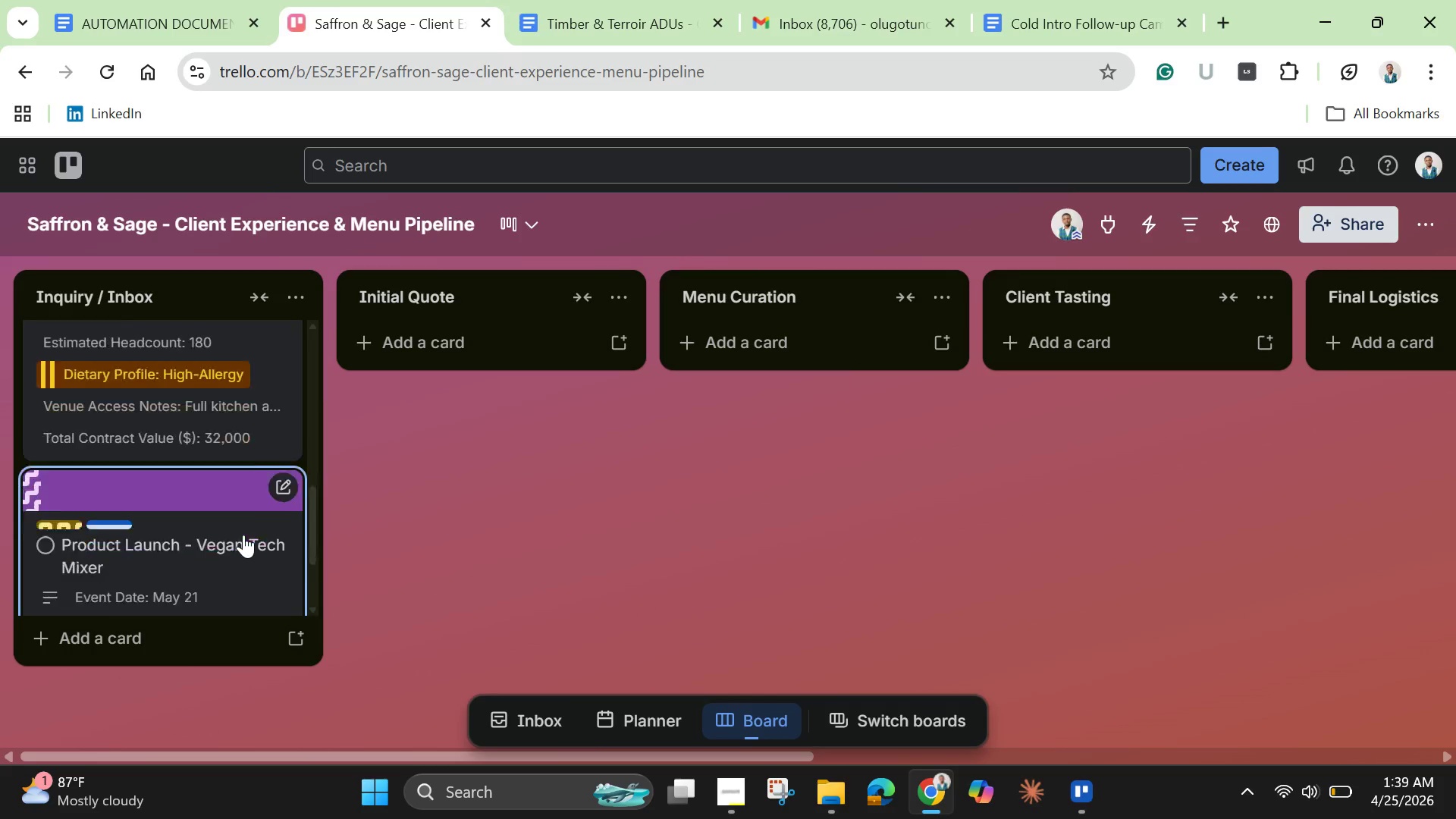 
scroll: coordinate [243, 535], scroll_direction: down, amount: 3.0
 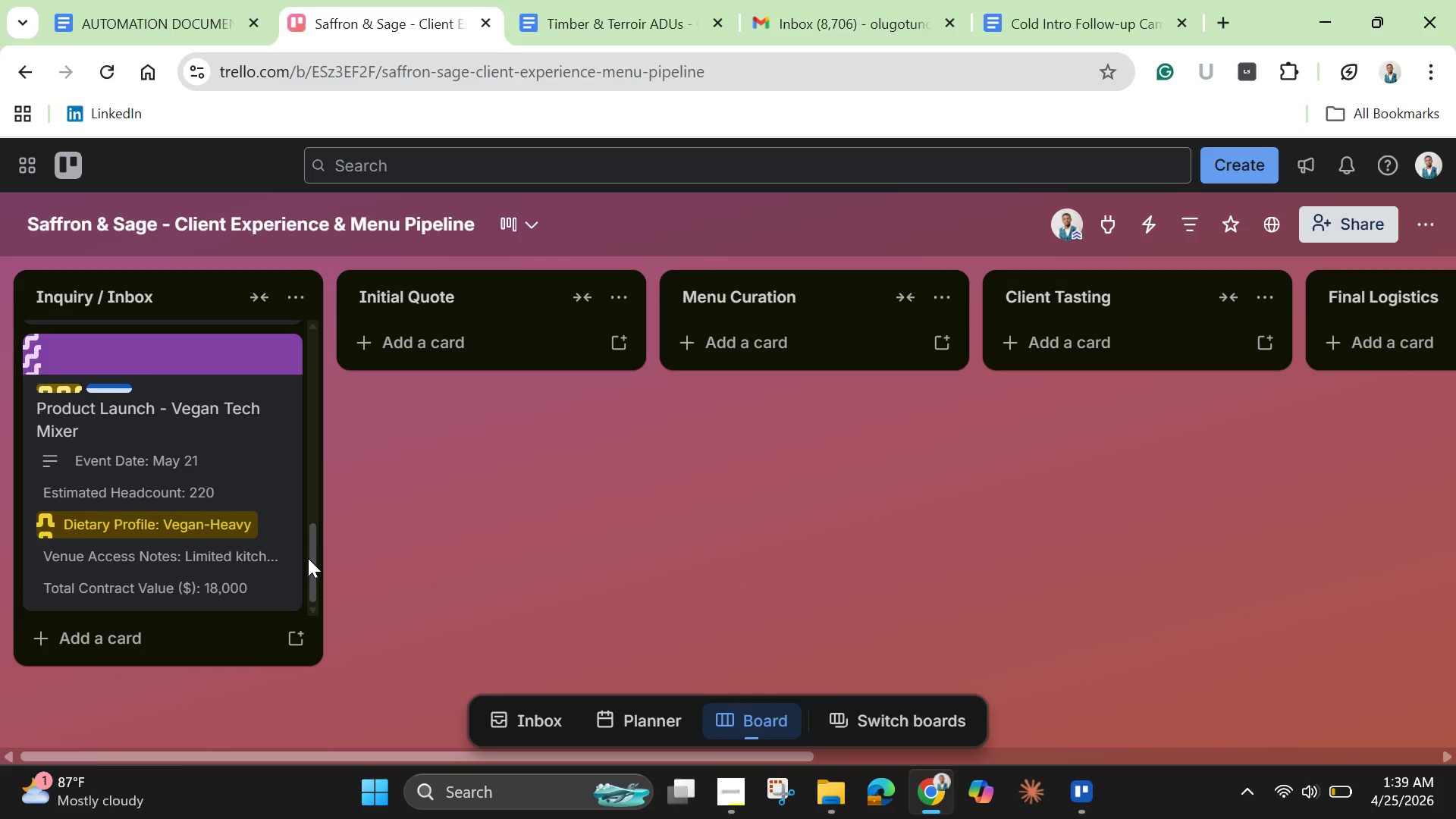 
left_click_drag(start_coordinate=[308, 558], to_coordinate=[298, 661])
 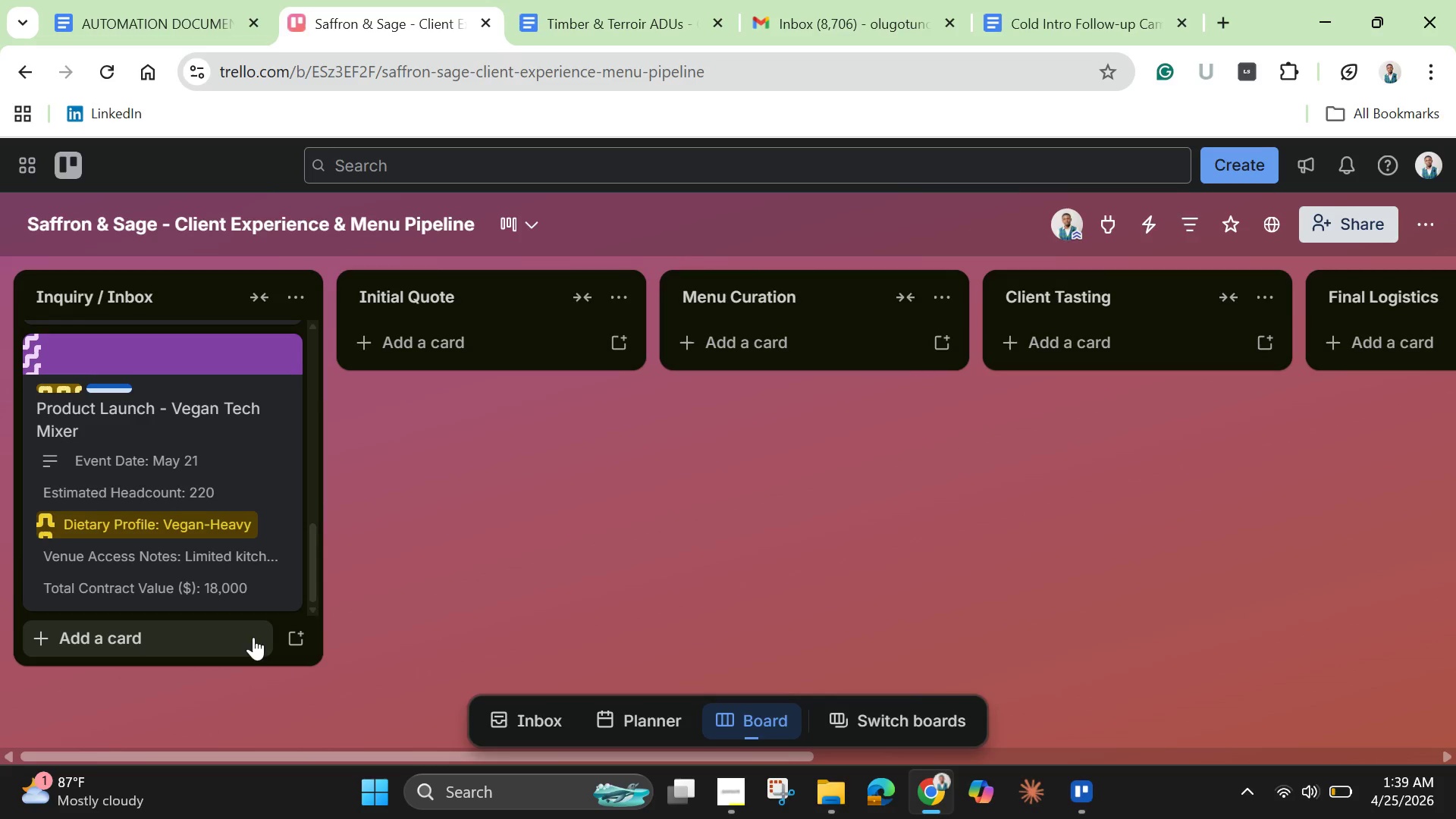 
wait(5.75)
 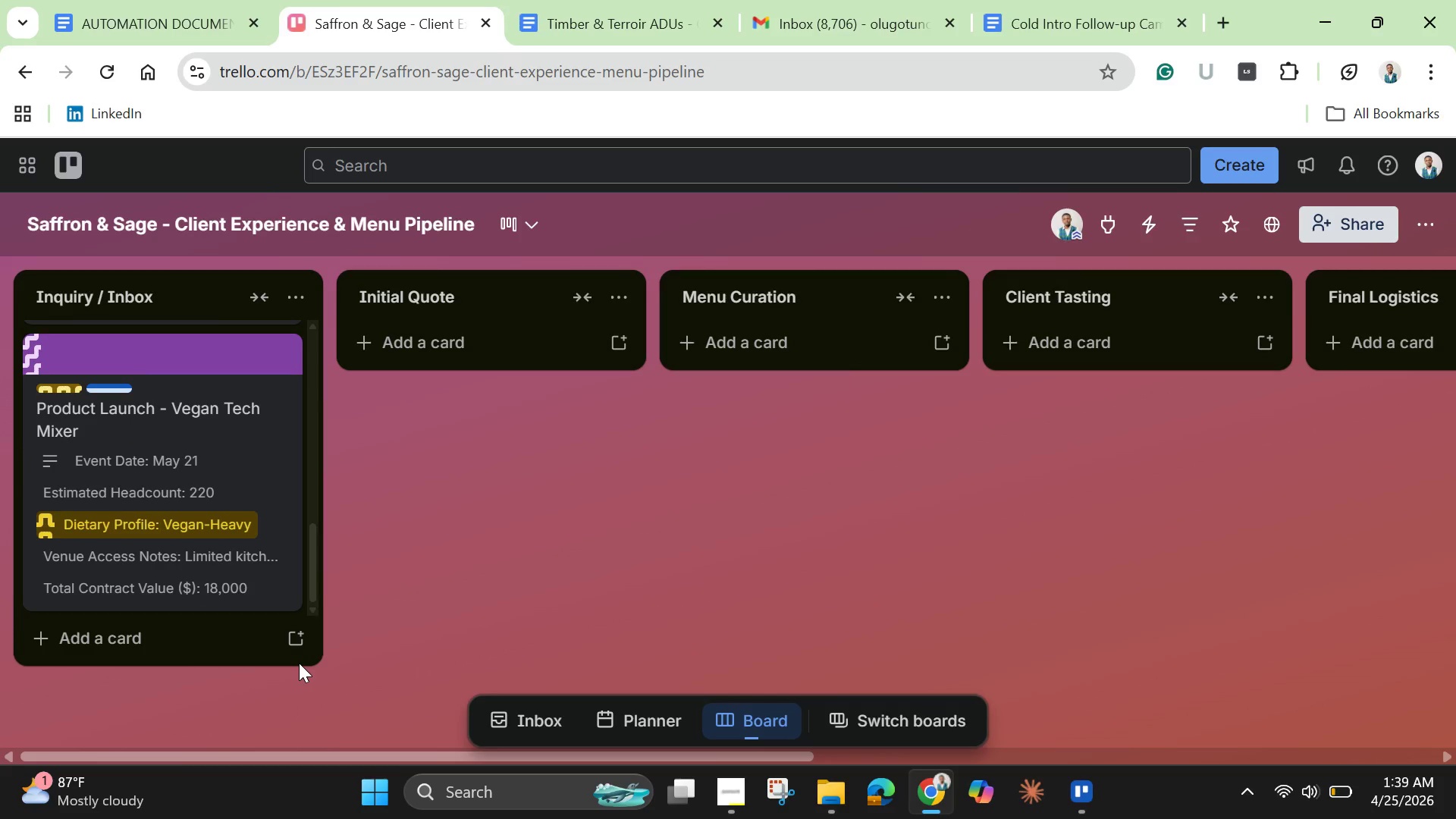 
left_click([475, 336])
 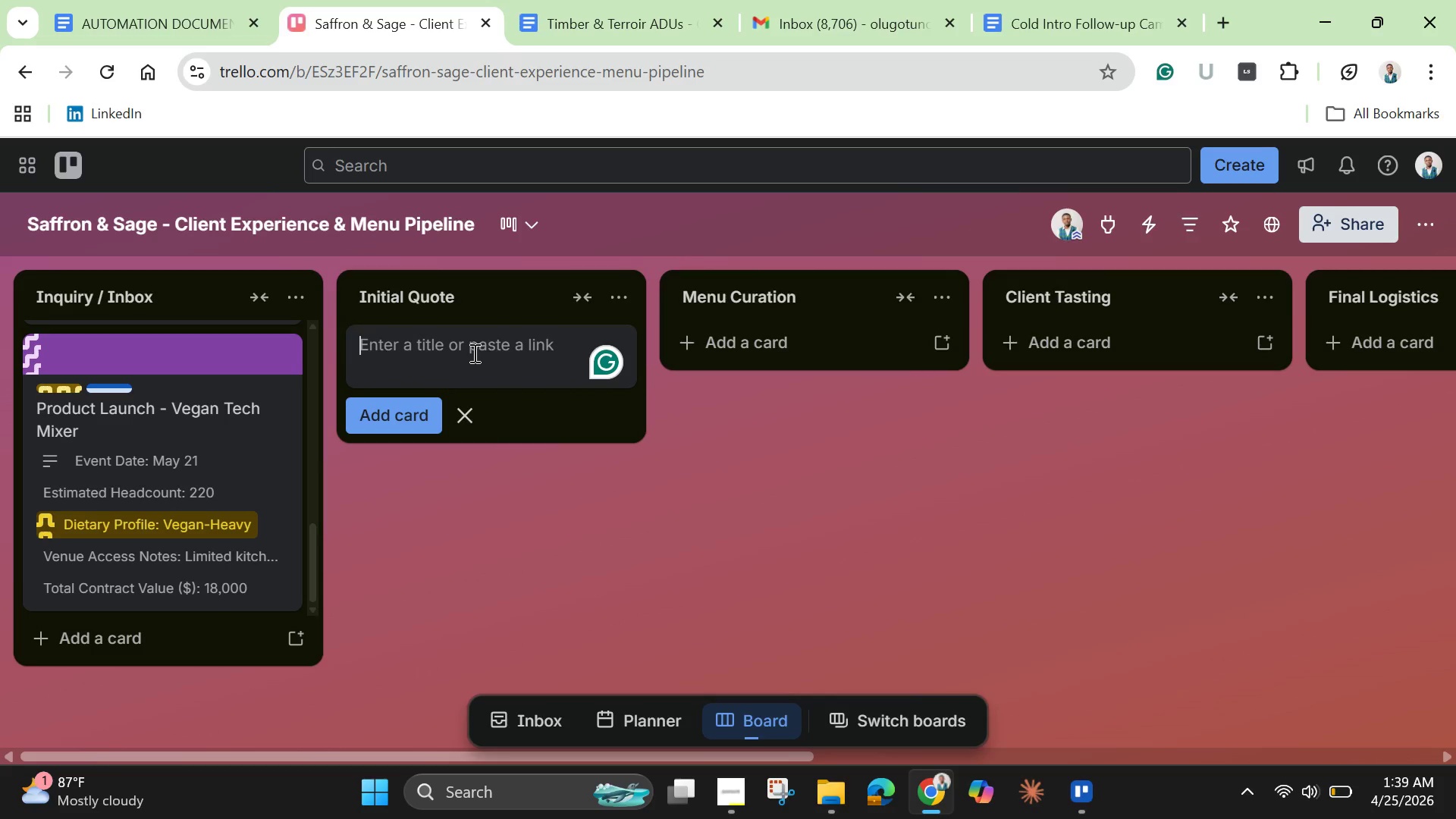 
type(FinTech Leadership Brunch)
 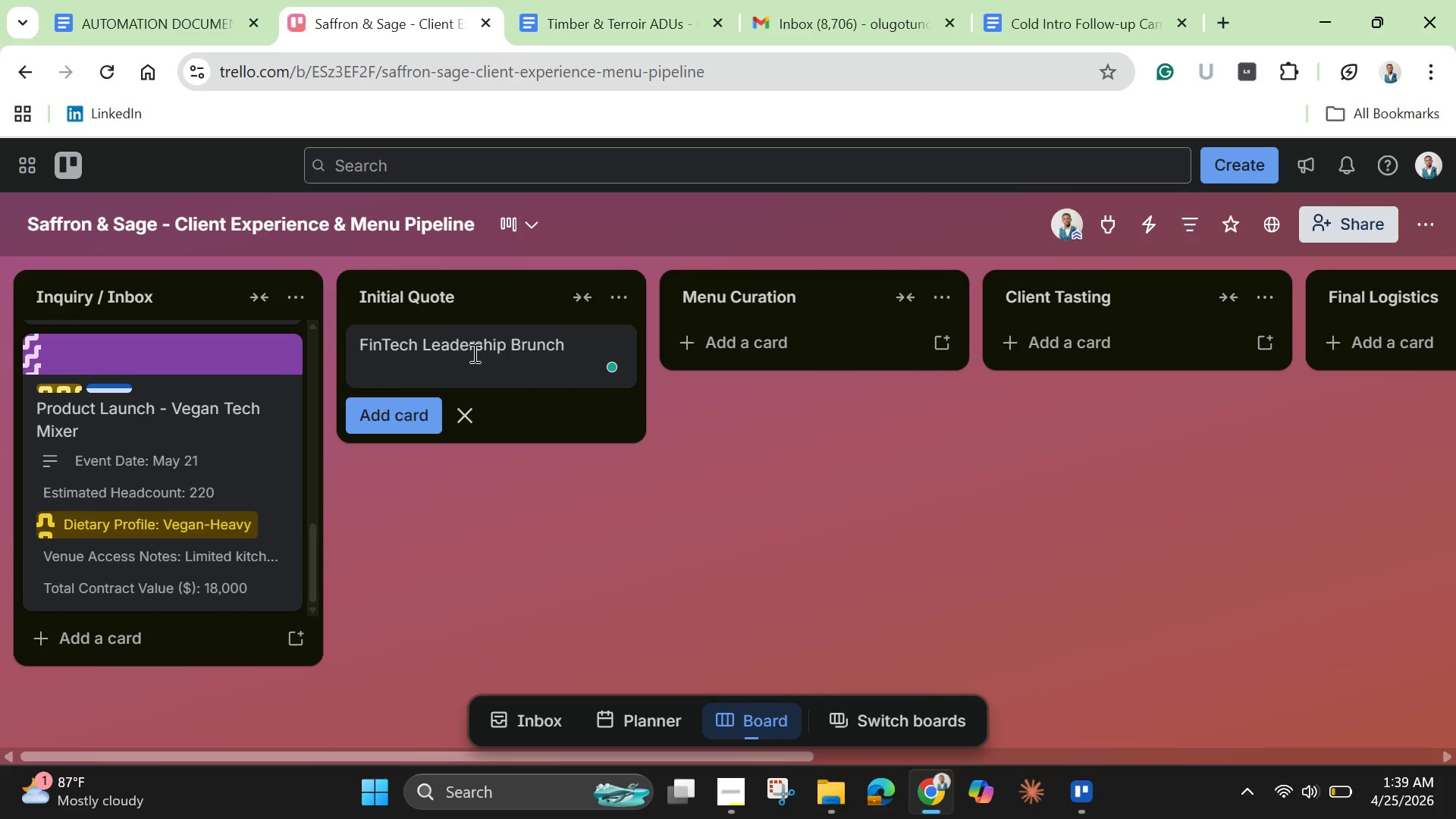 
key(Enter)
 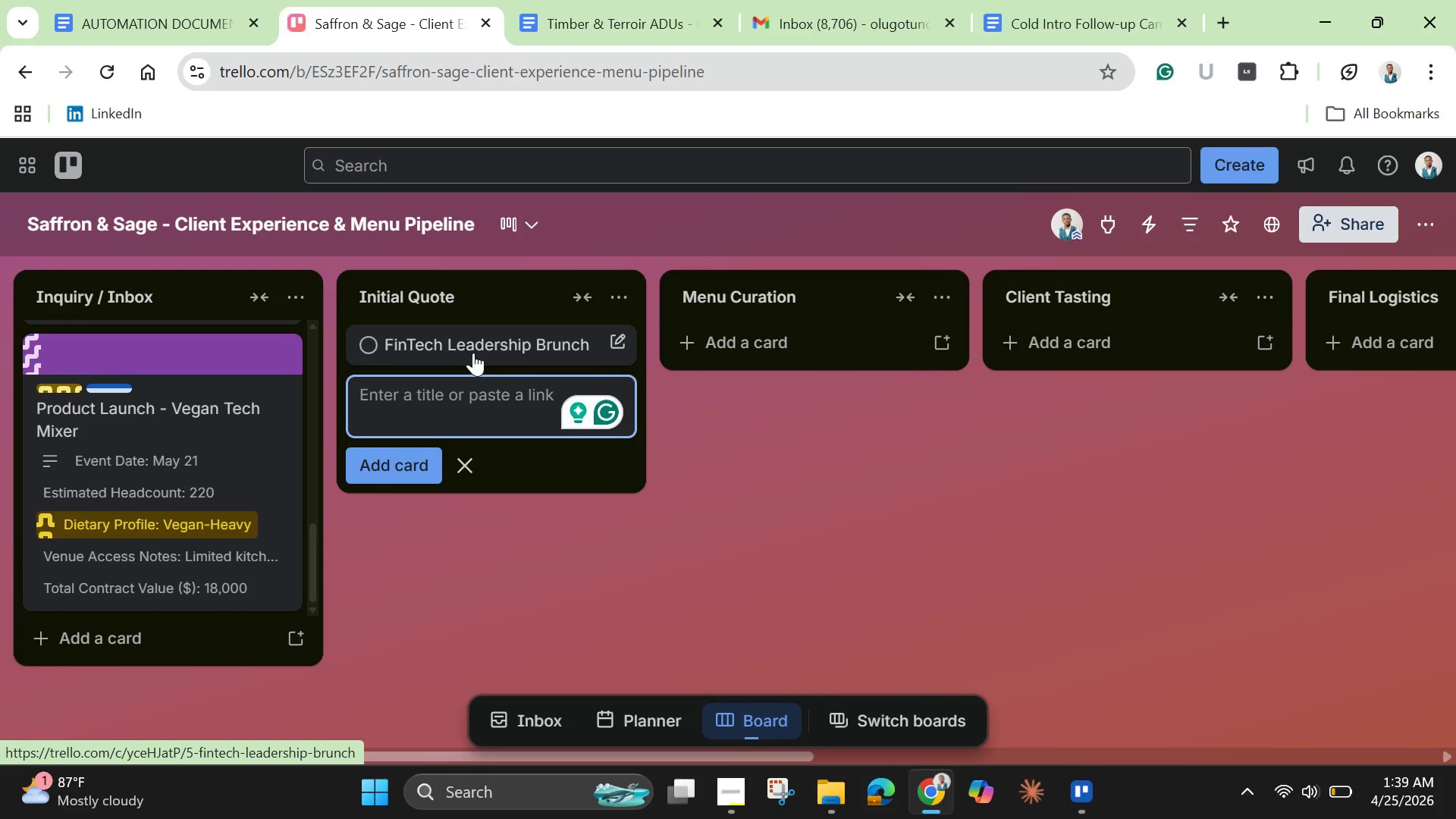 
wait(9.11)
 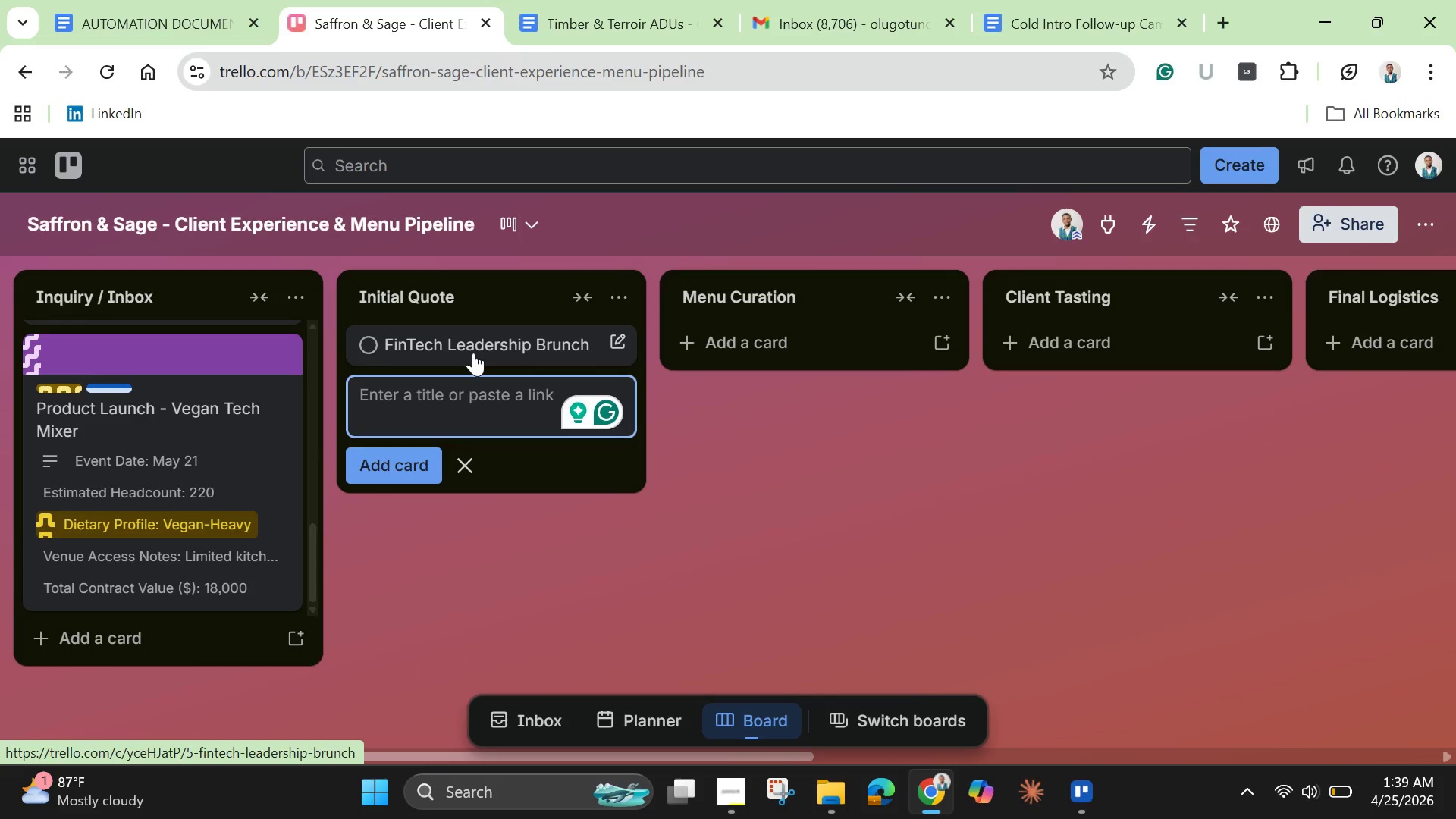 
left_click([426, 345])
 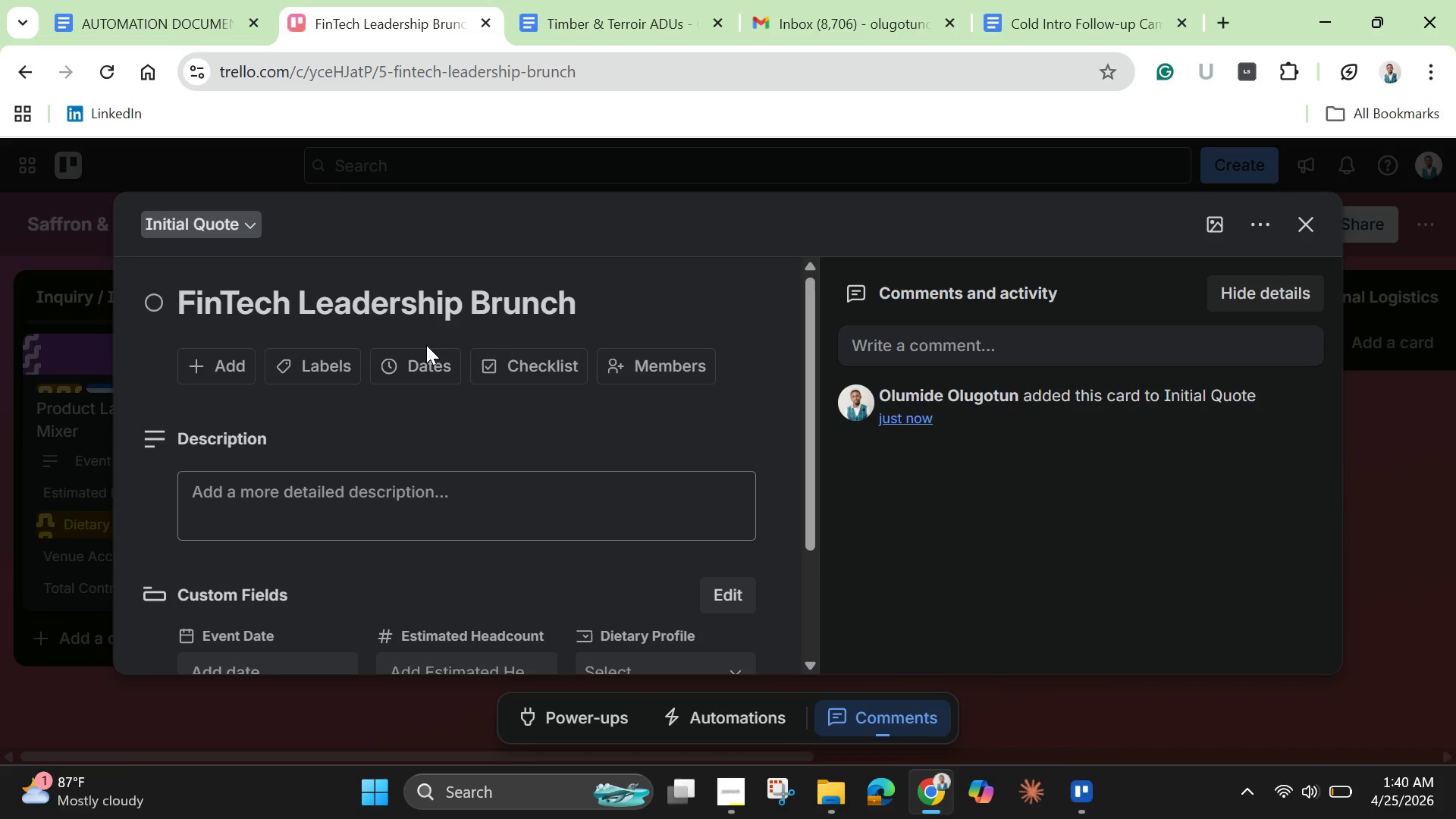 
wait(19.66)
 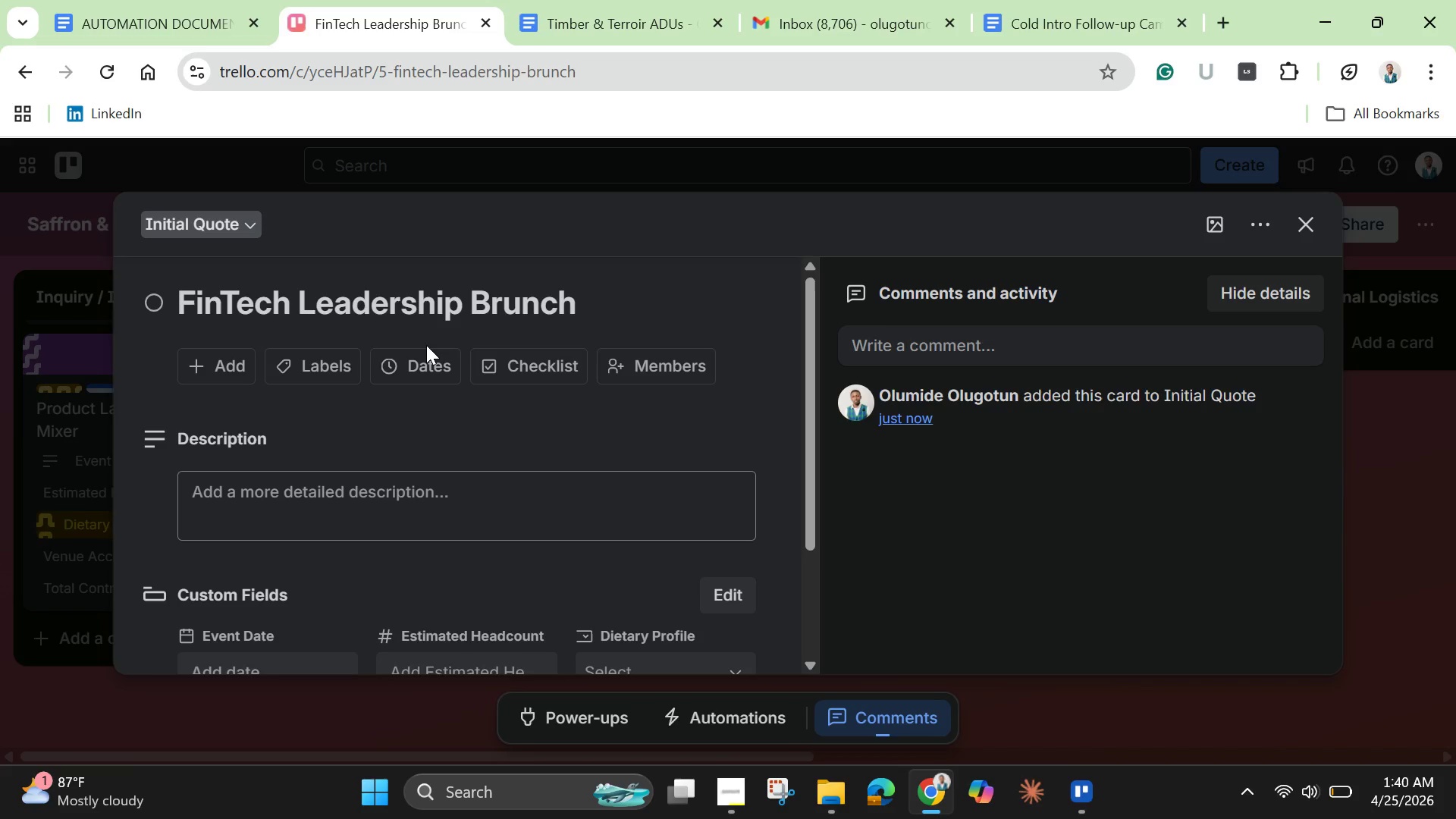 
left_click([308, 497])
 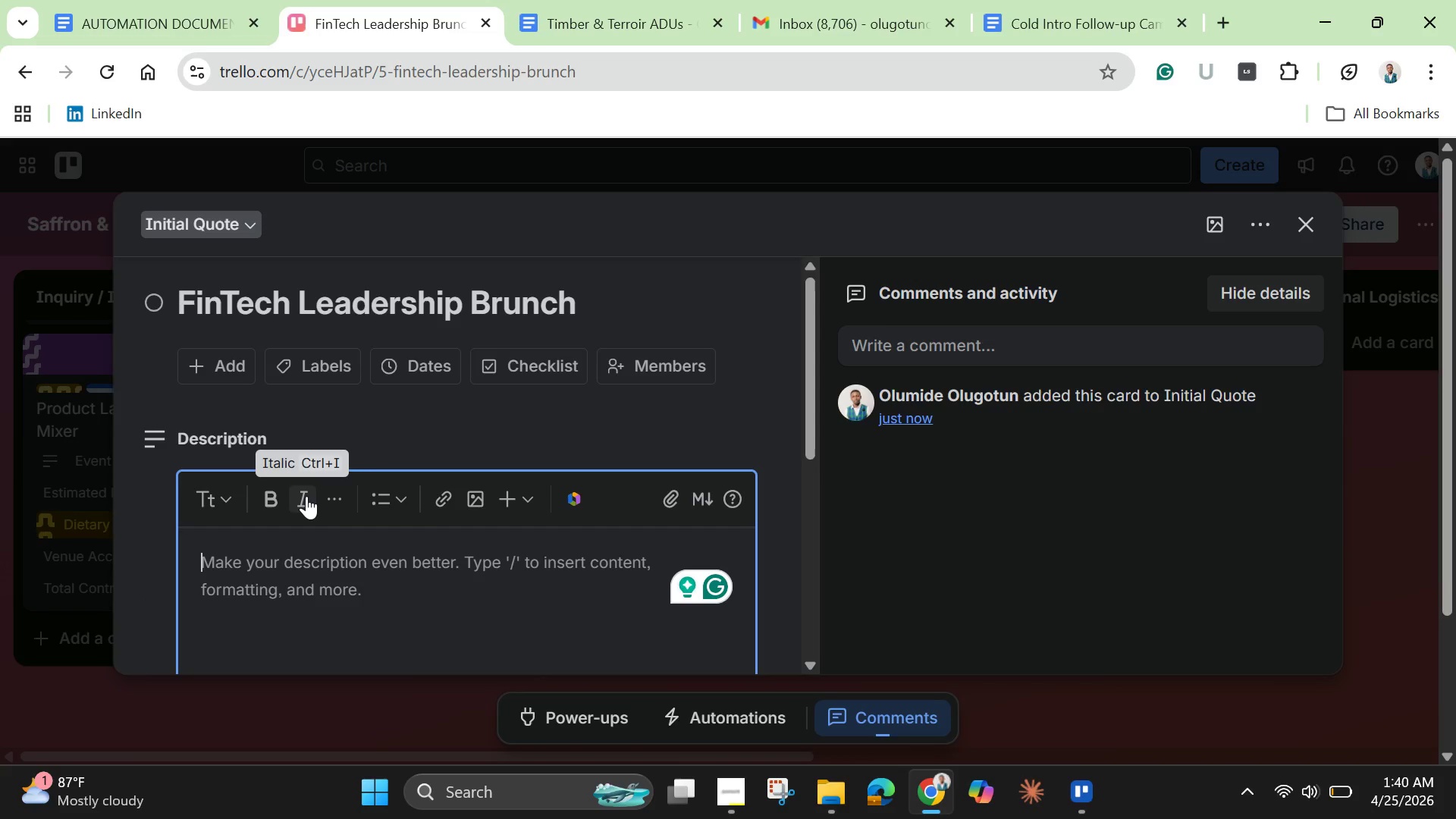 
hold_key(key=ControlLeft, duration=1.0)
 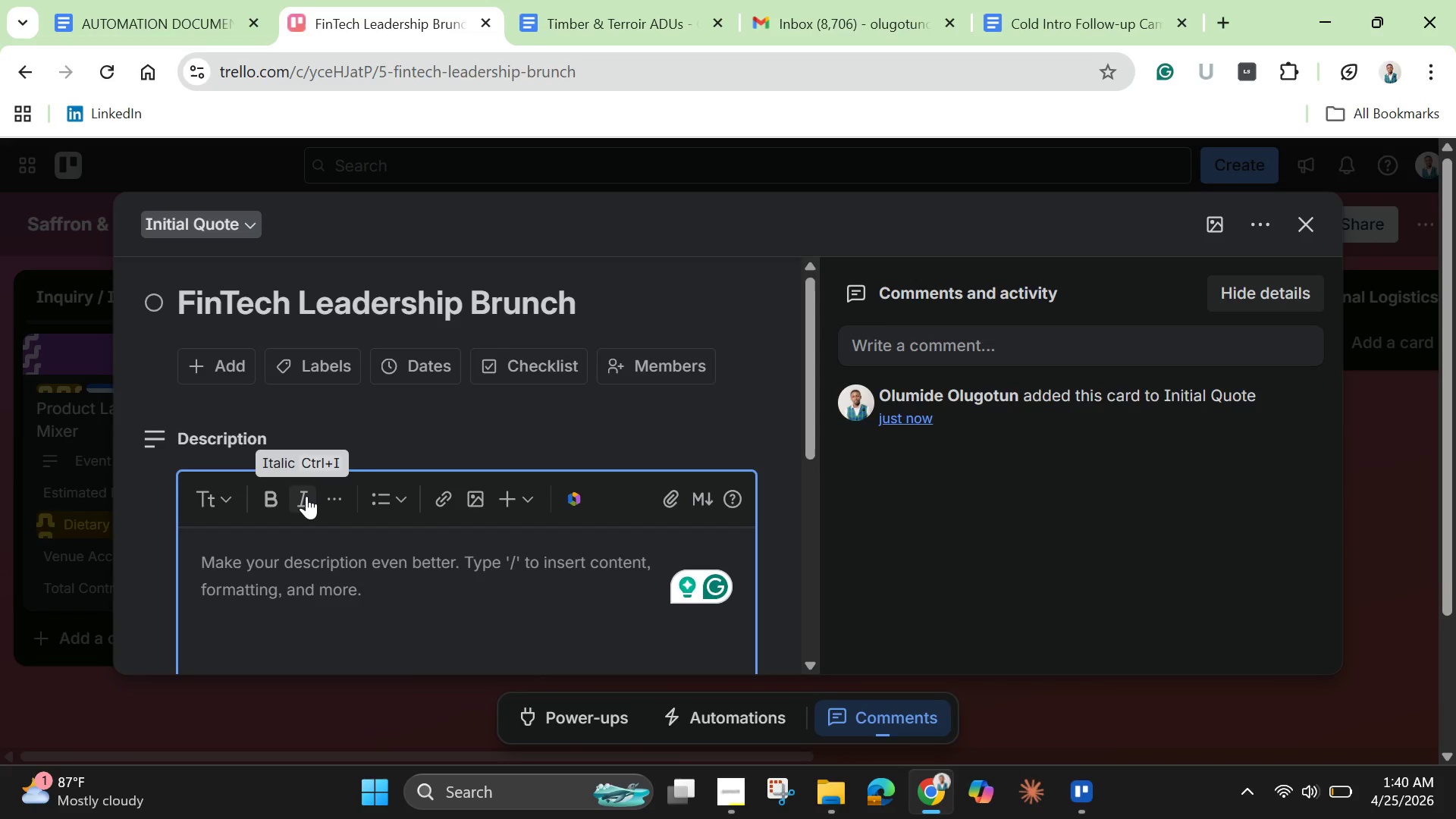 
type(Corporate brunch event requiring buffet-sty)
key(Backspace)
key(Backspace)
key(Backspace)
type(tyle ervice and beverage stations. Clinet evaluation p[ContextMenu]ricing tiers )
 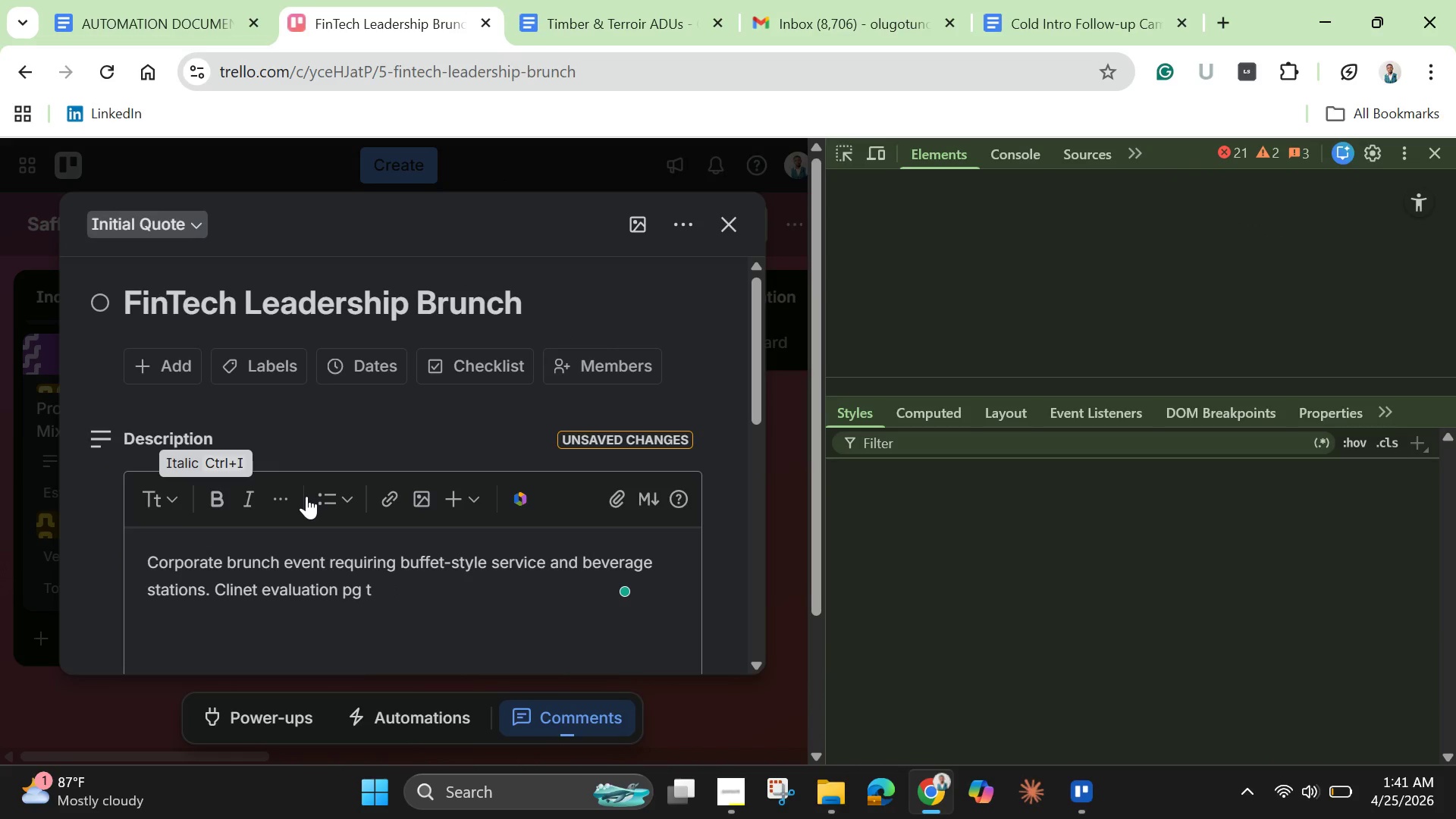 
left_click([391, 601])
 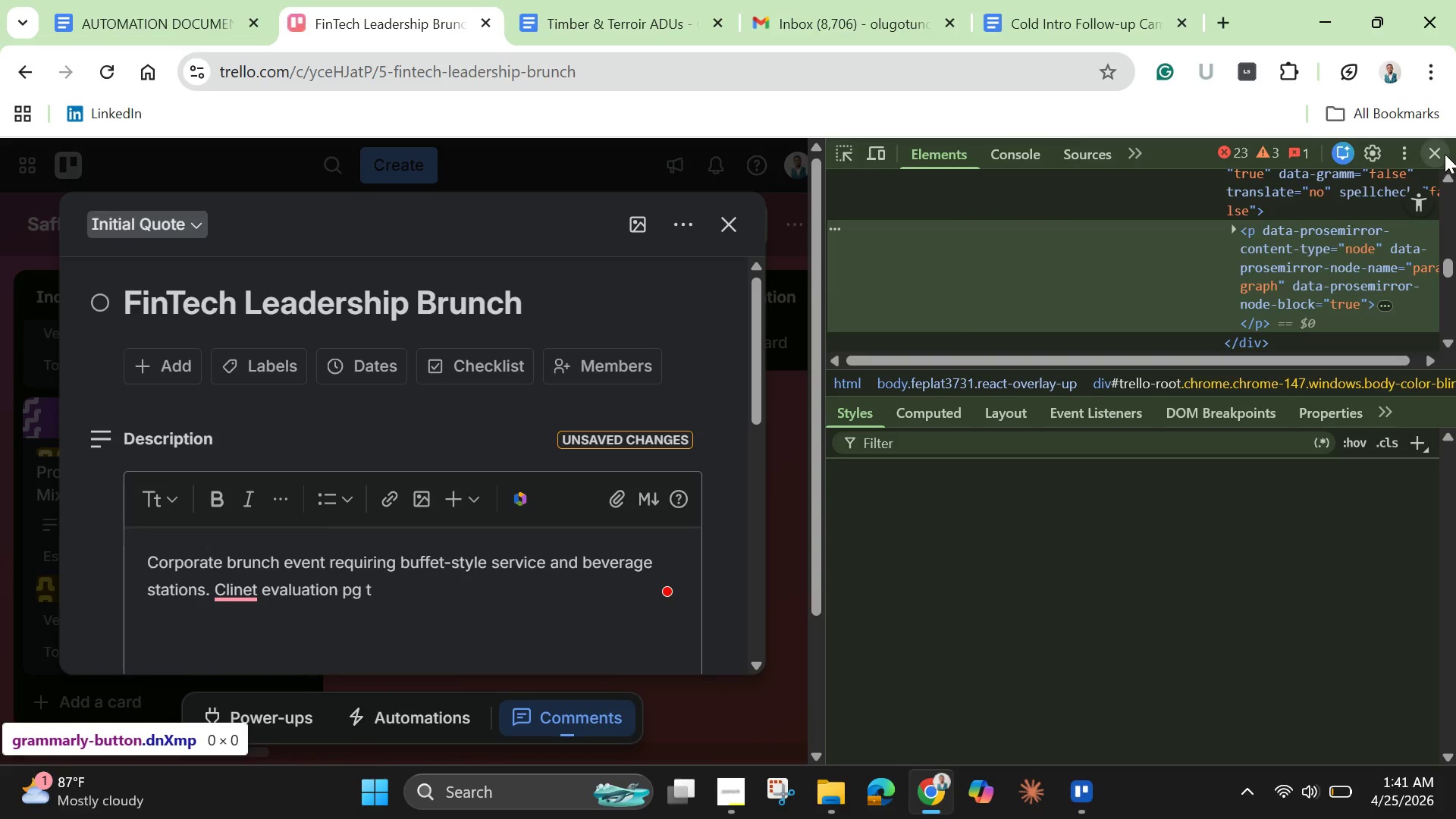 
left_click([1441, 149])
 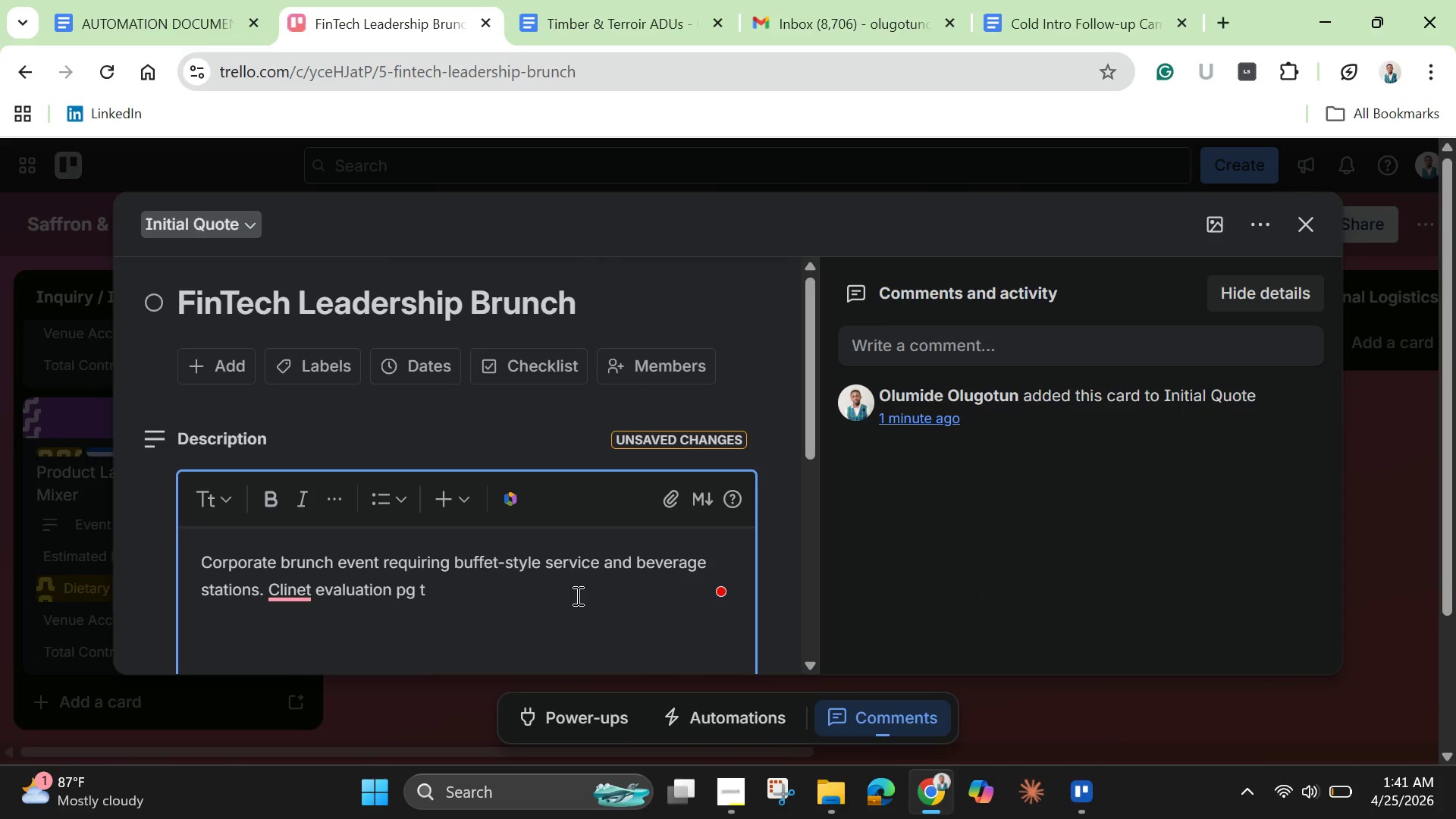 
left_click([489, 588])
 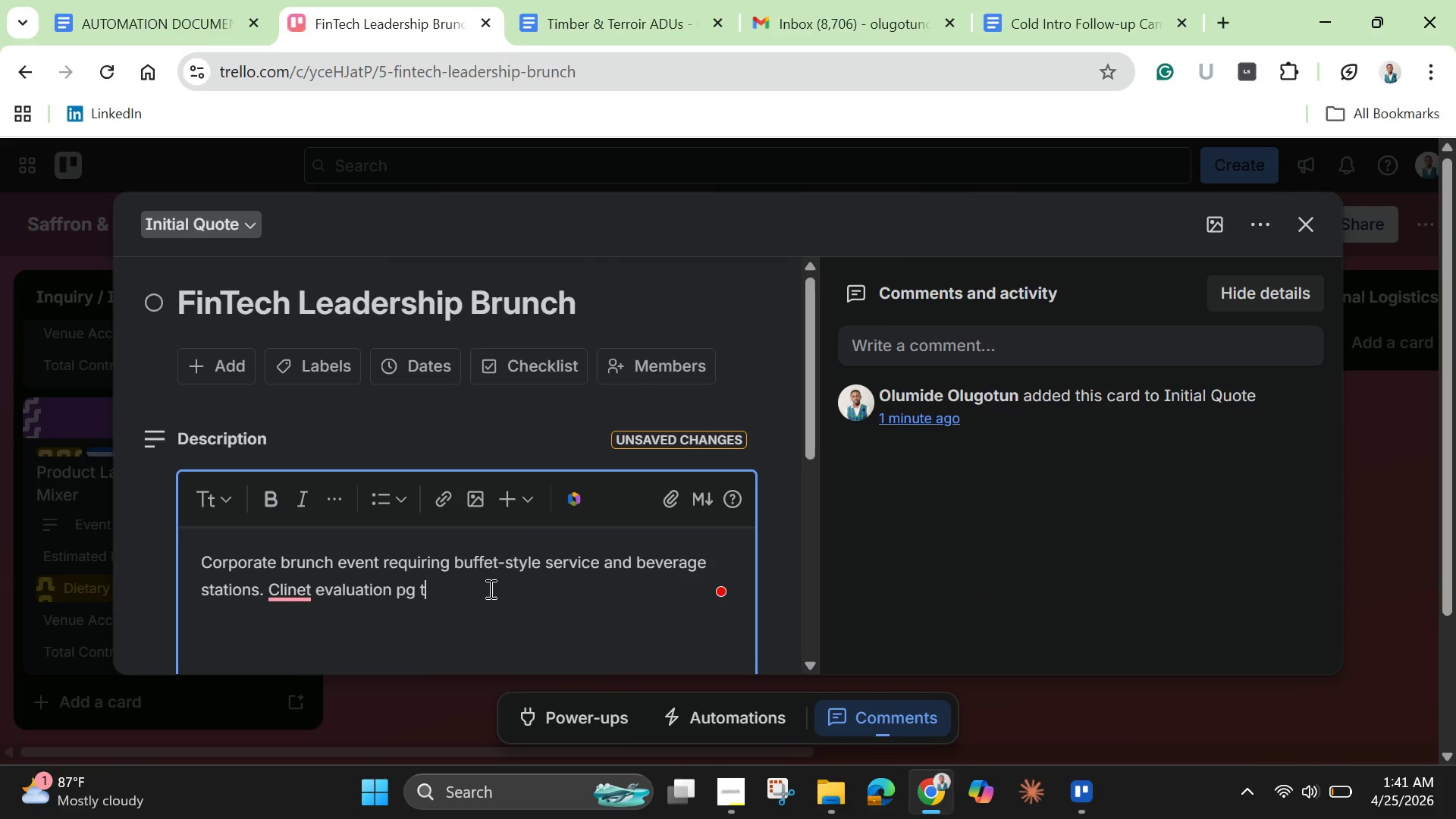 
key(Backspace)
 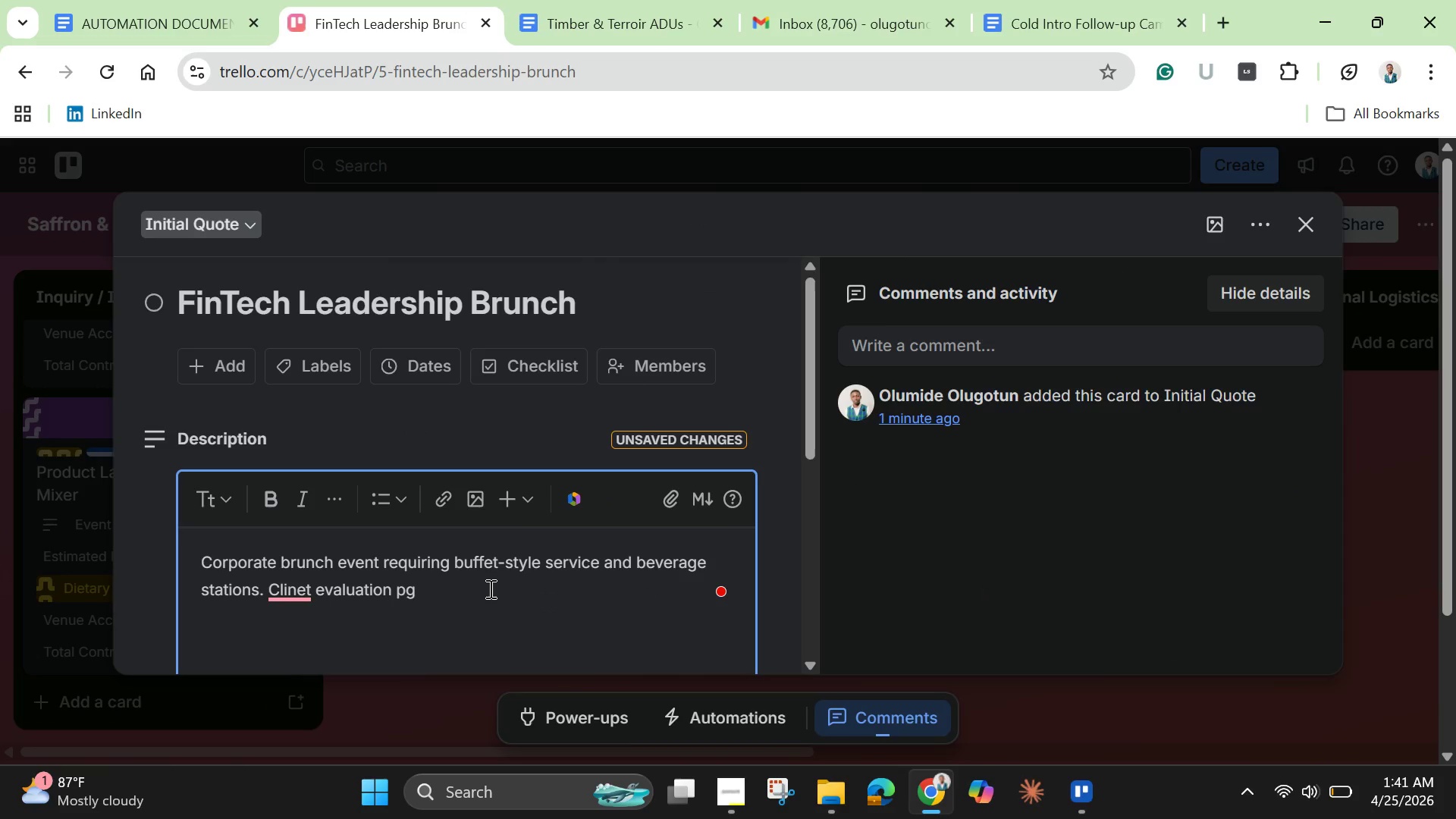 
key(Backspace)
 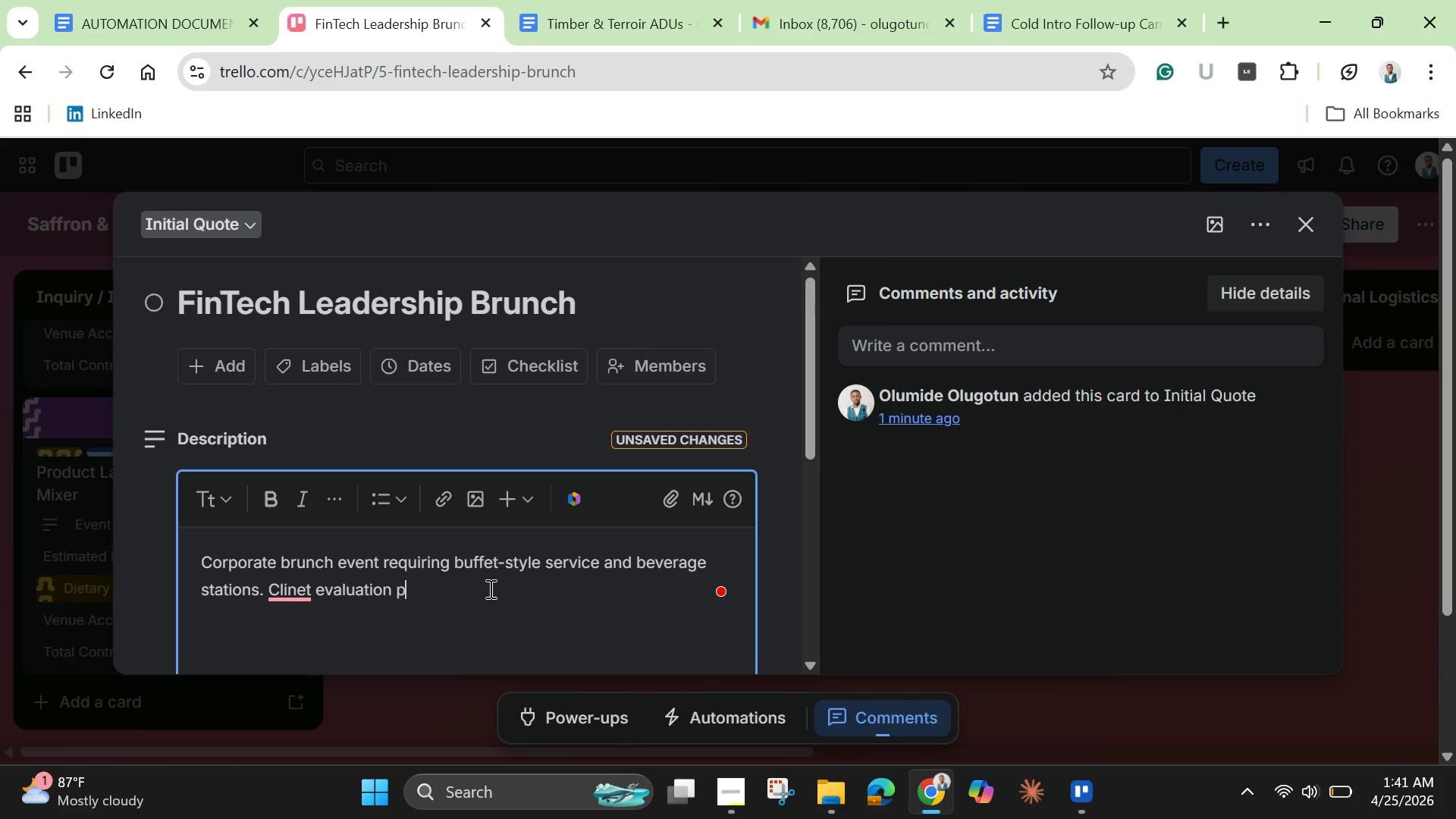 
key(Backspace)
 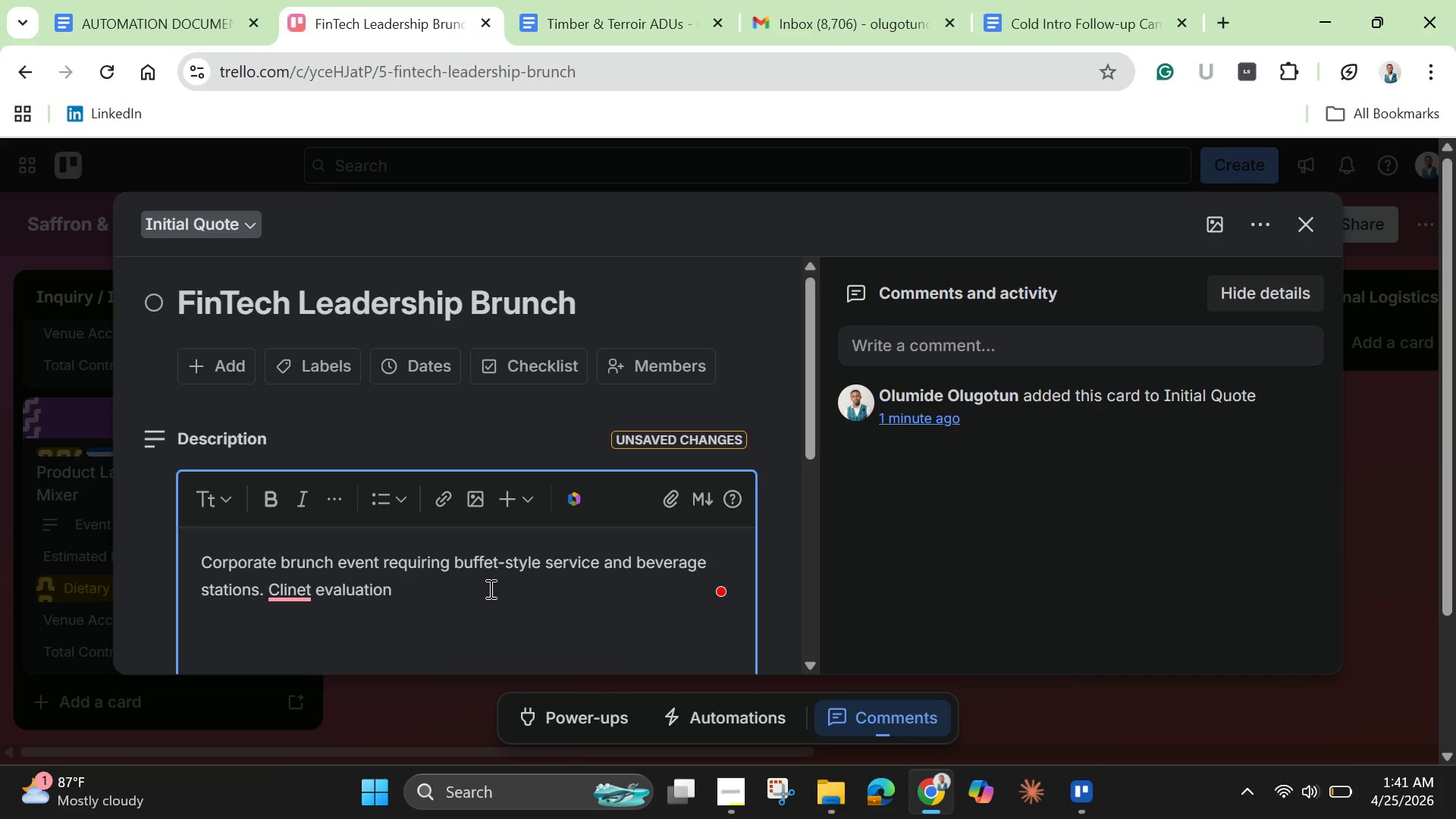 
key(Backspace)
 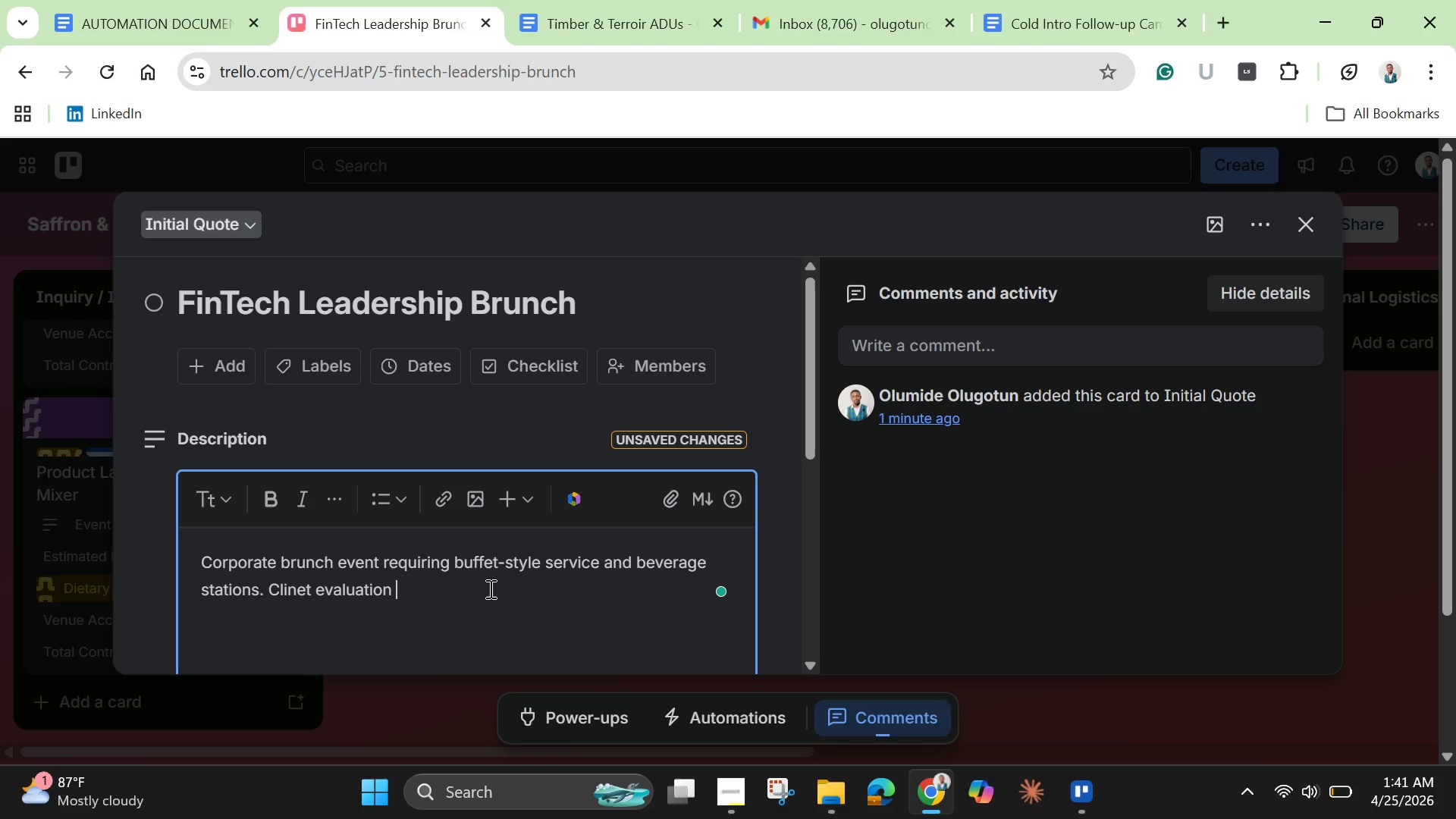 
wait(5.88)
 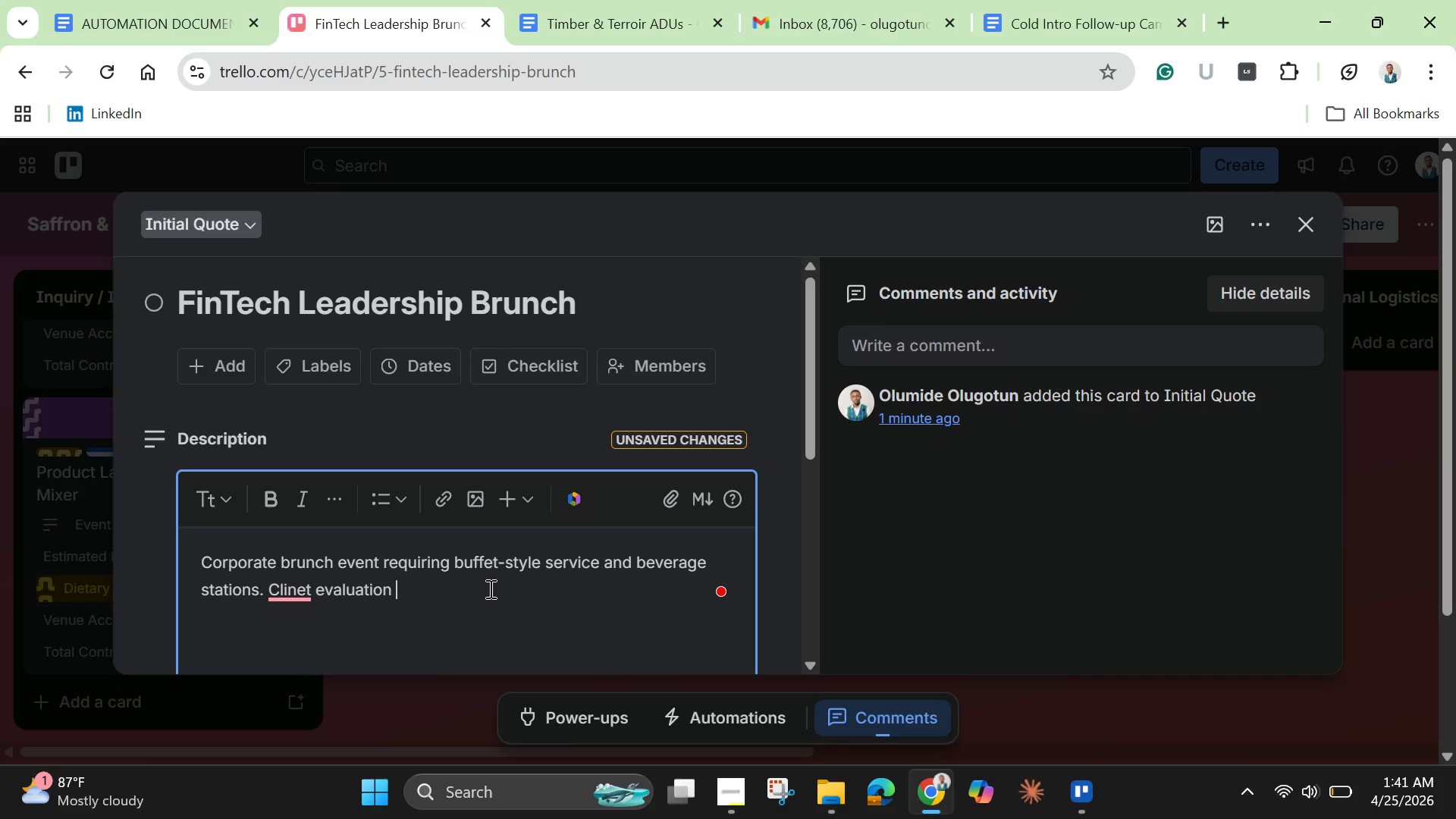 
type(pricing tiers and service levels. )
 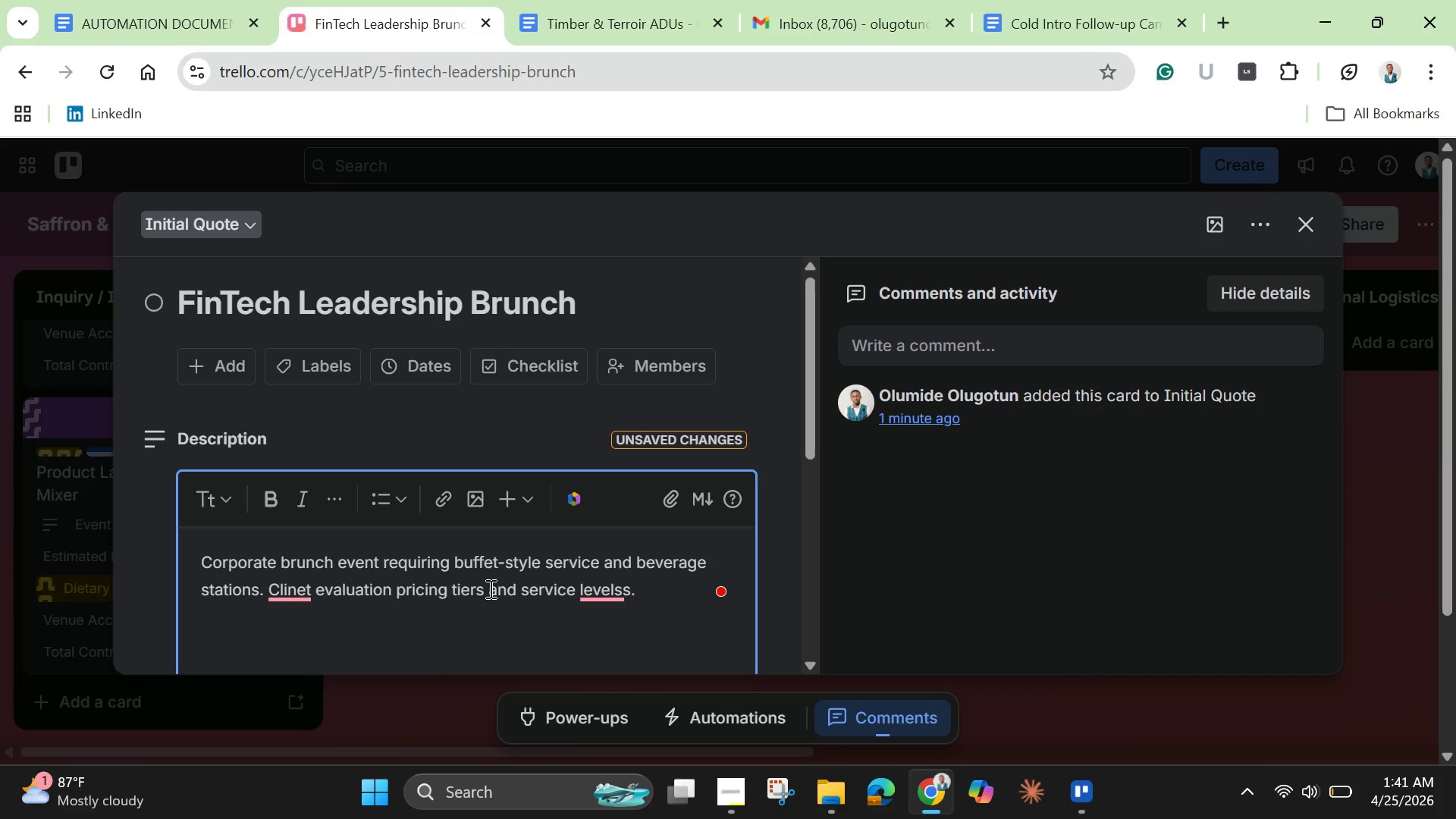 
left_click([611, 594])
 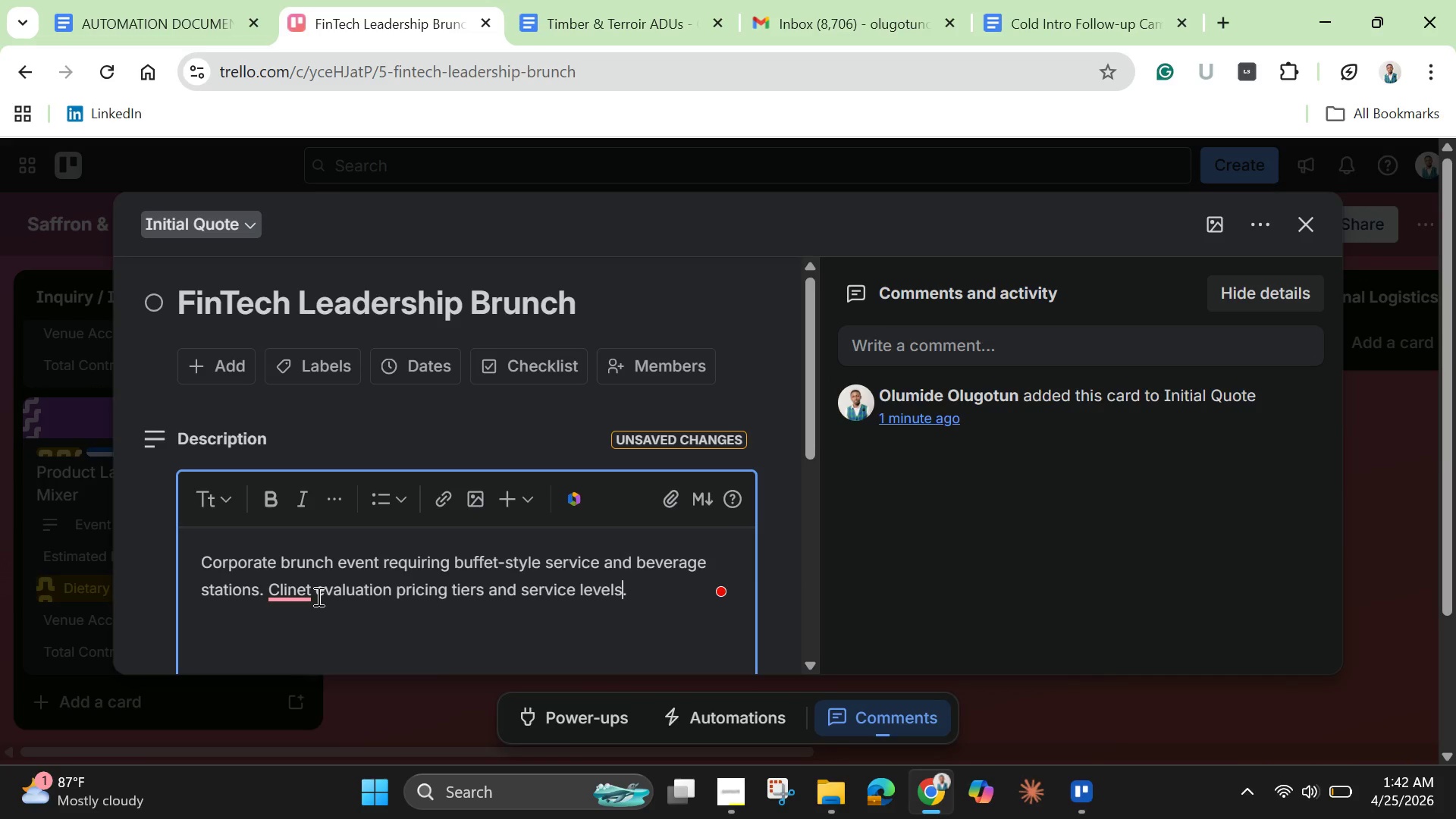 
left_click([300, 593])
 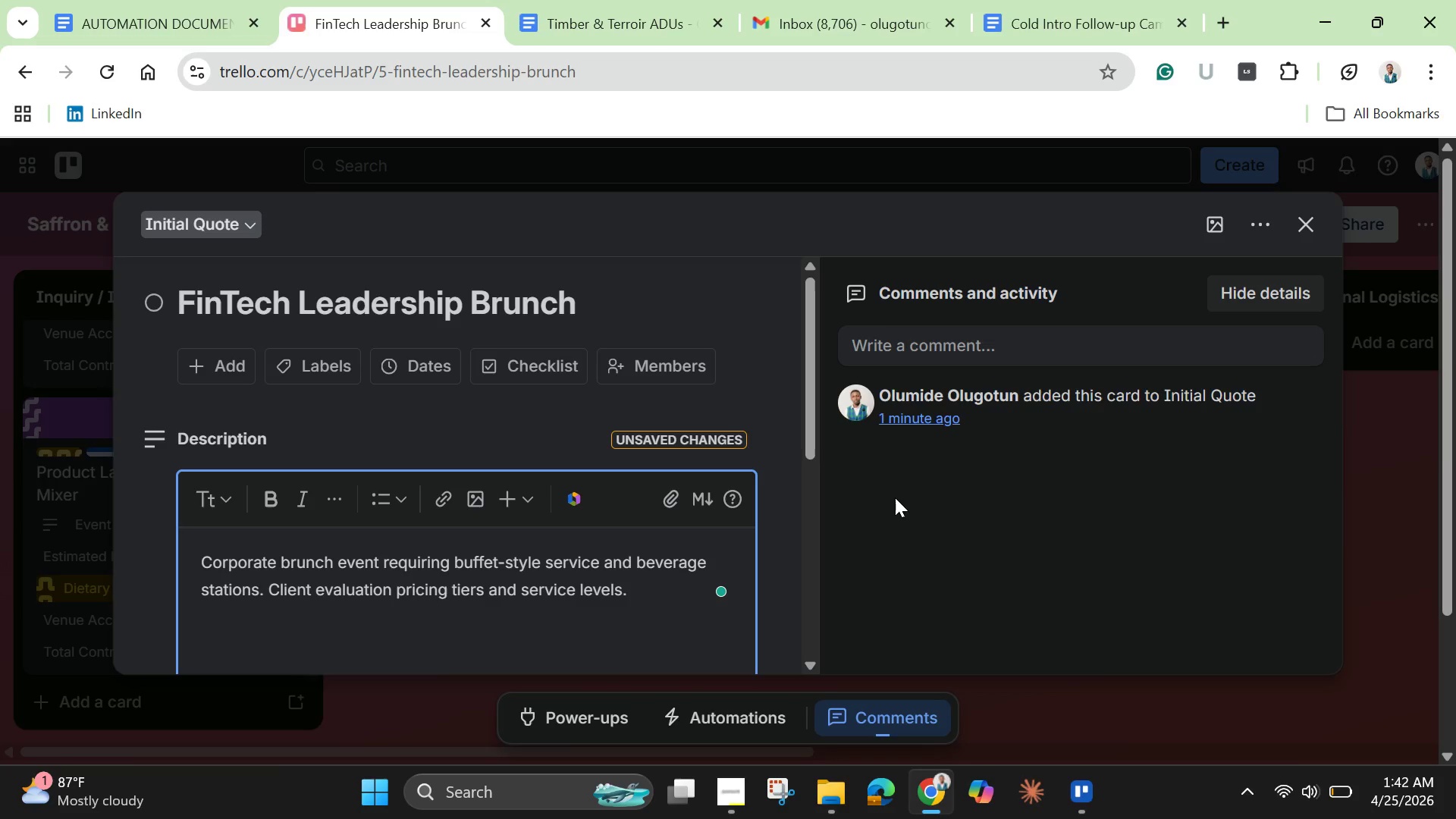 
left_click_drag(start_coordinate=[805, 447], to_coordinate=[807, 538])
 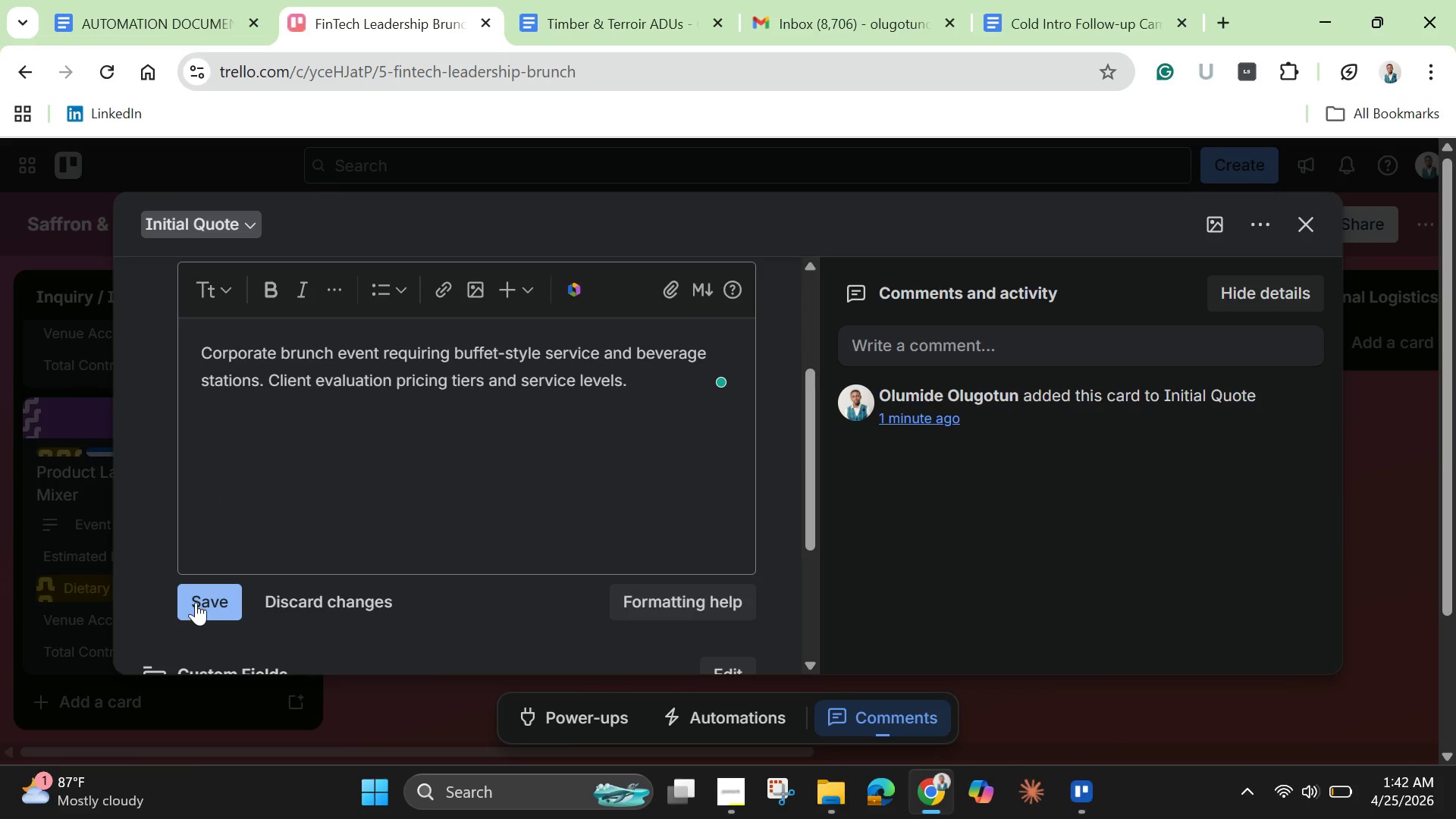 
left_click([196, 602])
 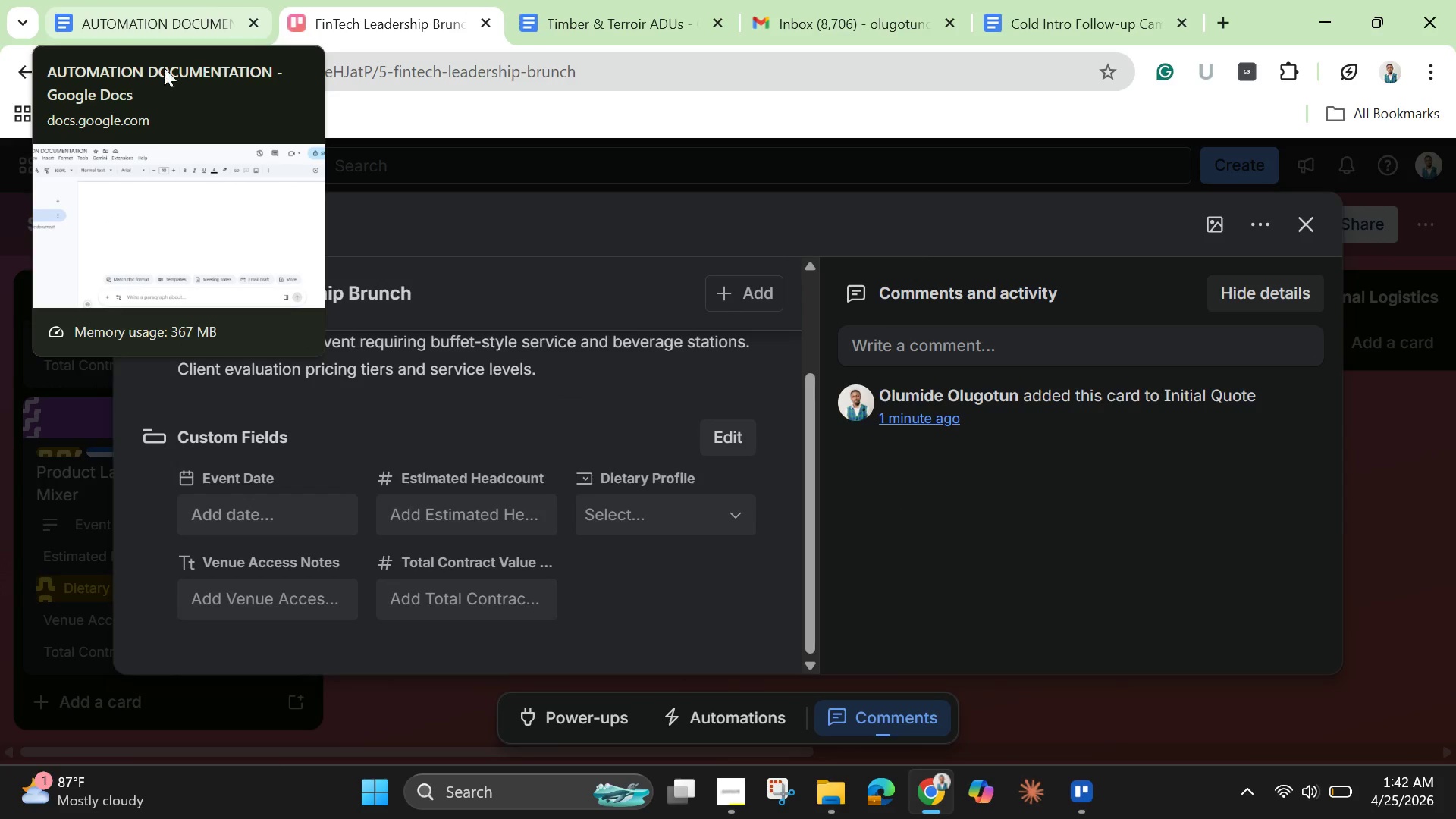 
wait(6.25)
 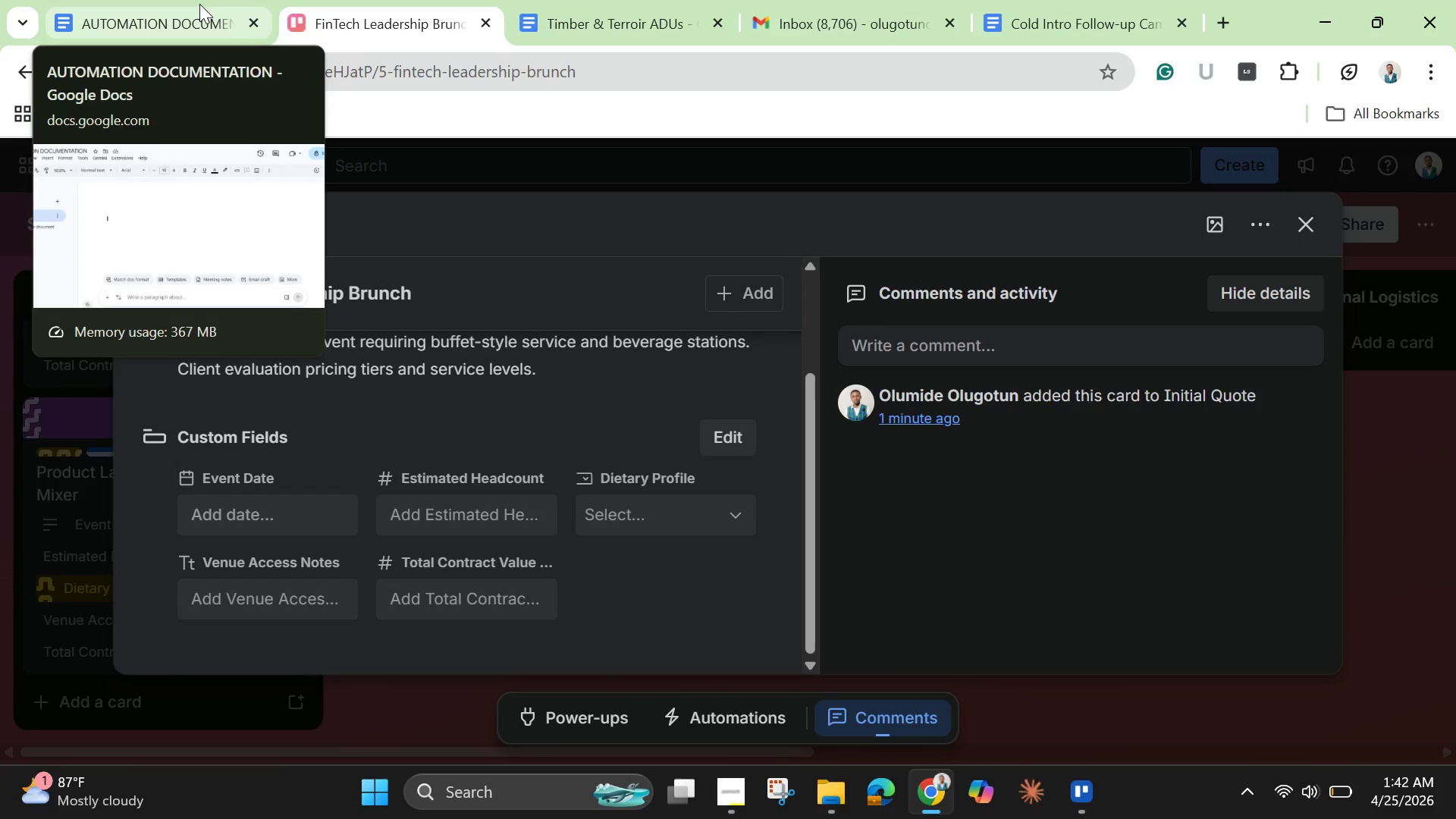 
left_click([255, 516])
 